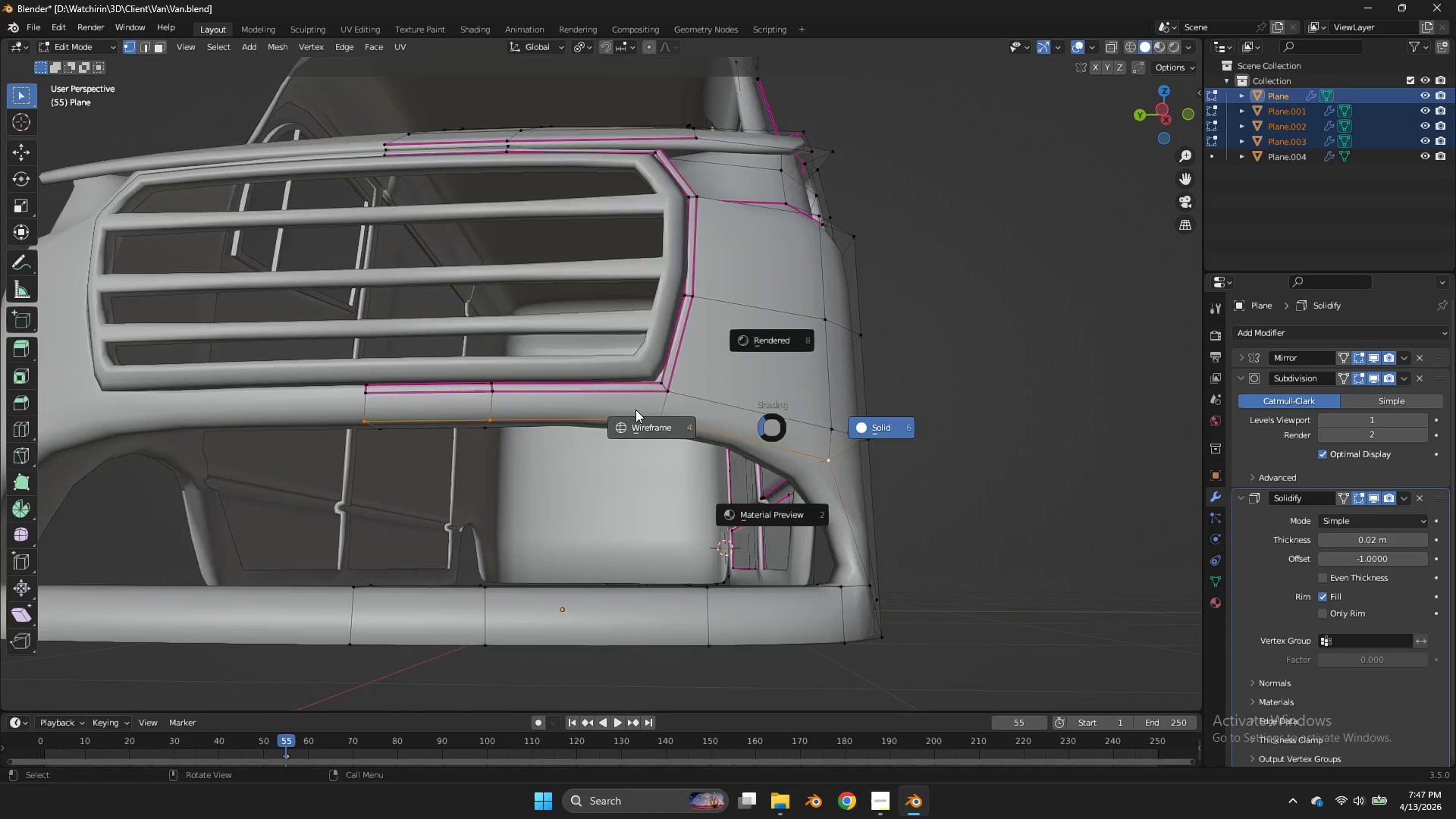 
hold_key(key=AltLeft, duration=1.09)
left_click([607, 425])
 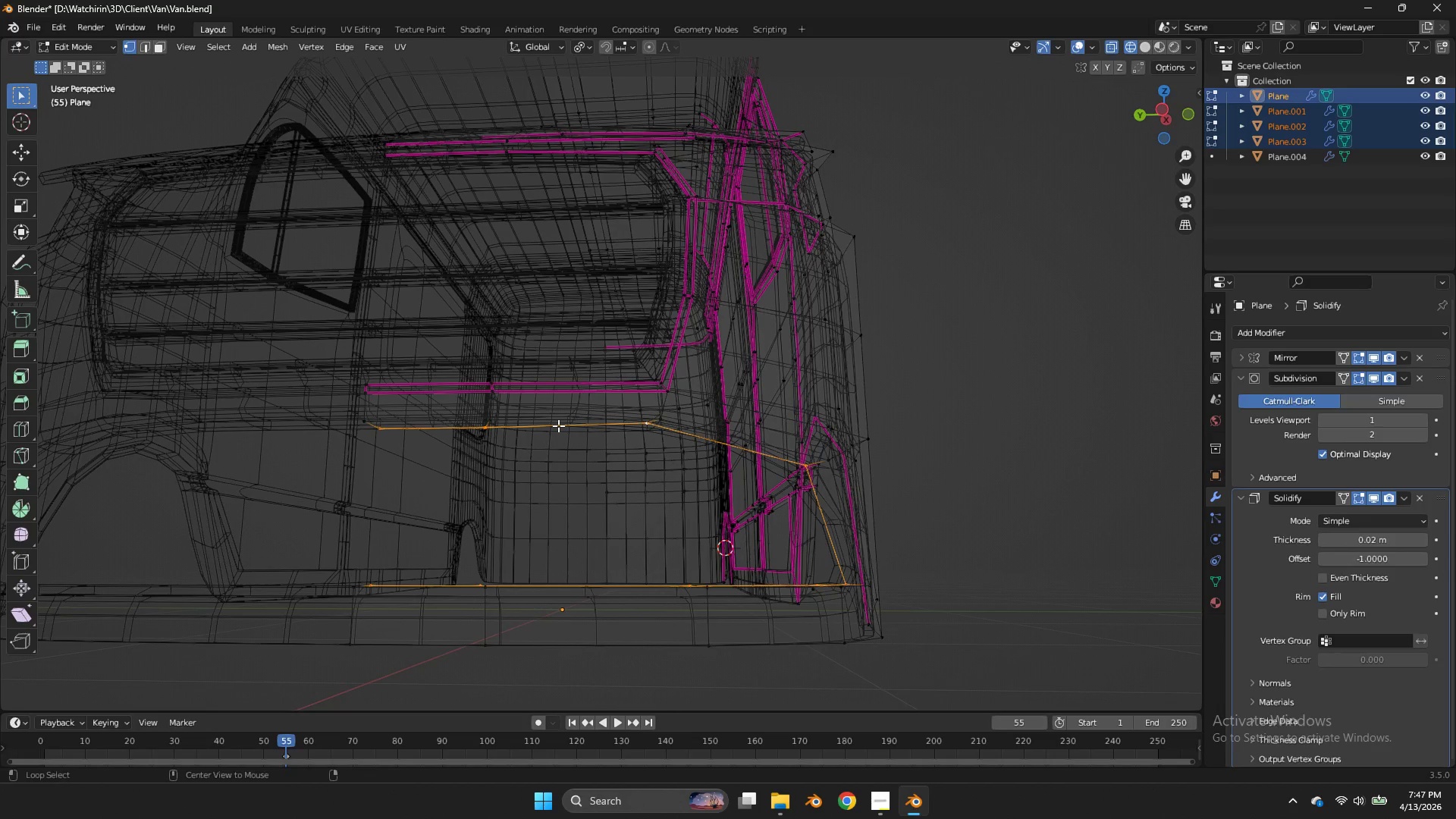 
type(zx)
 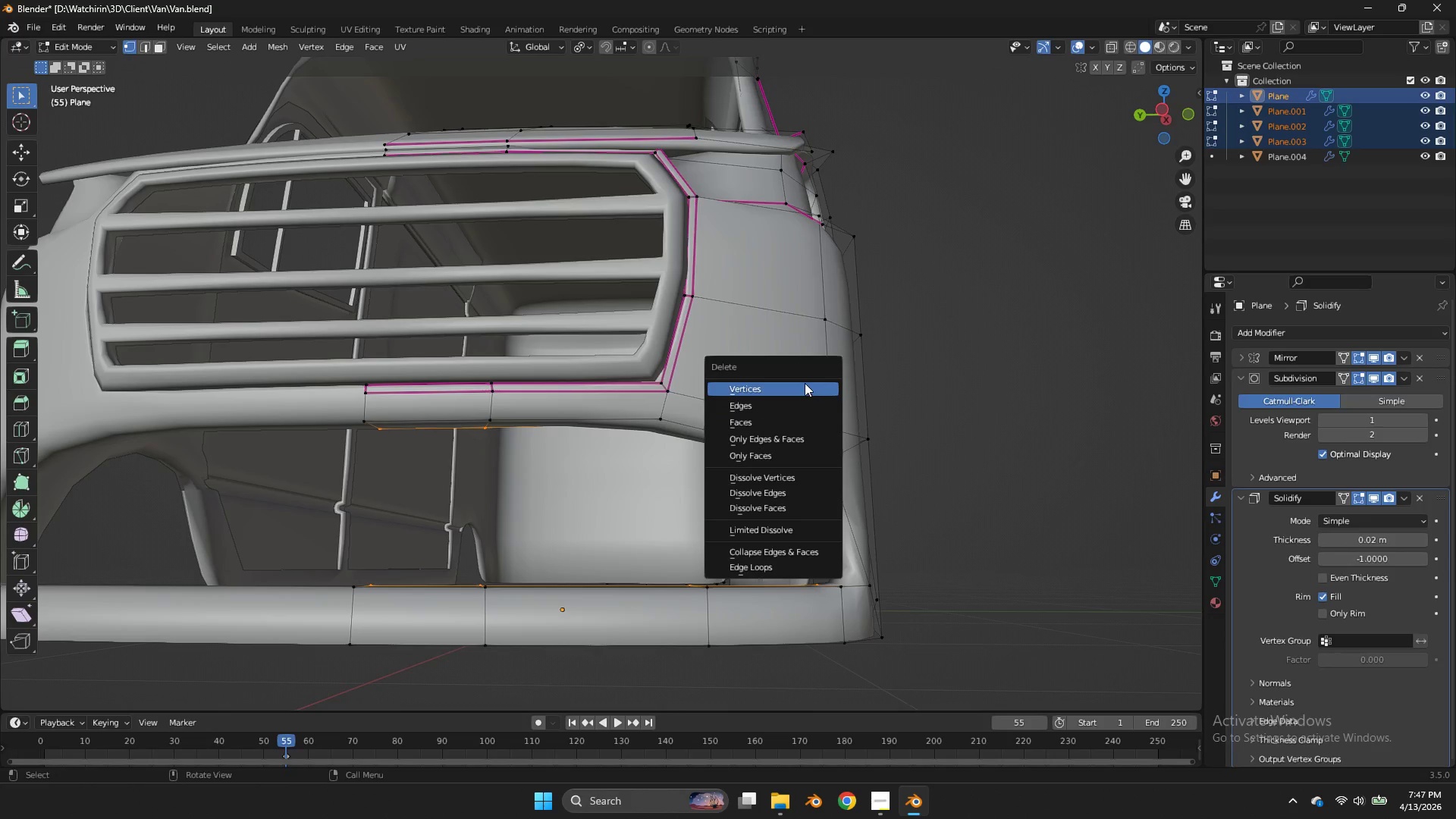 
left_click([805, 383])
 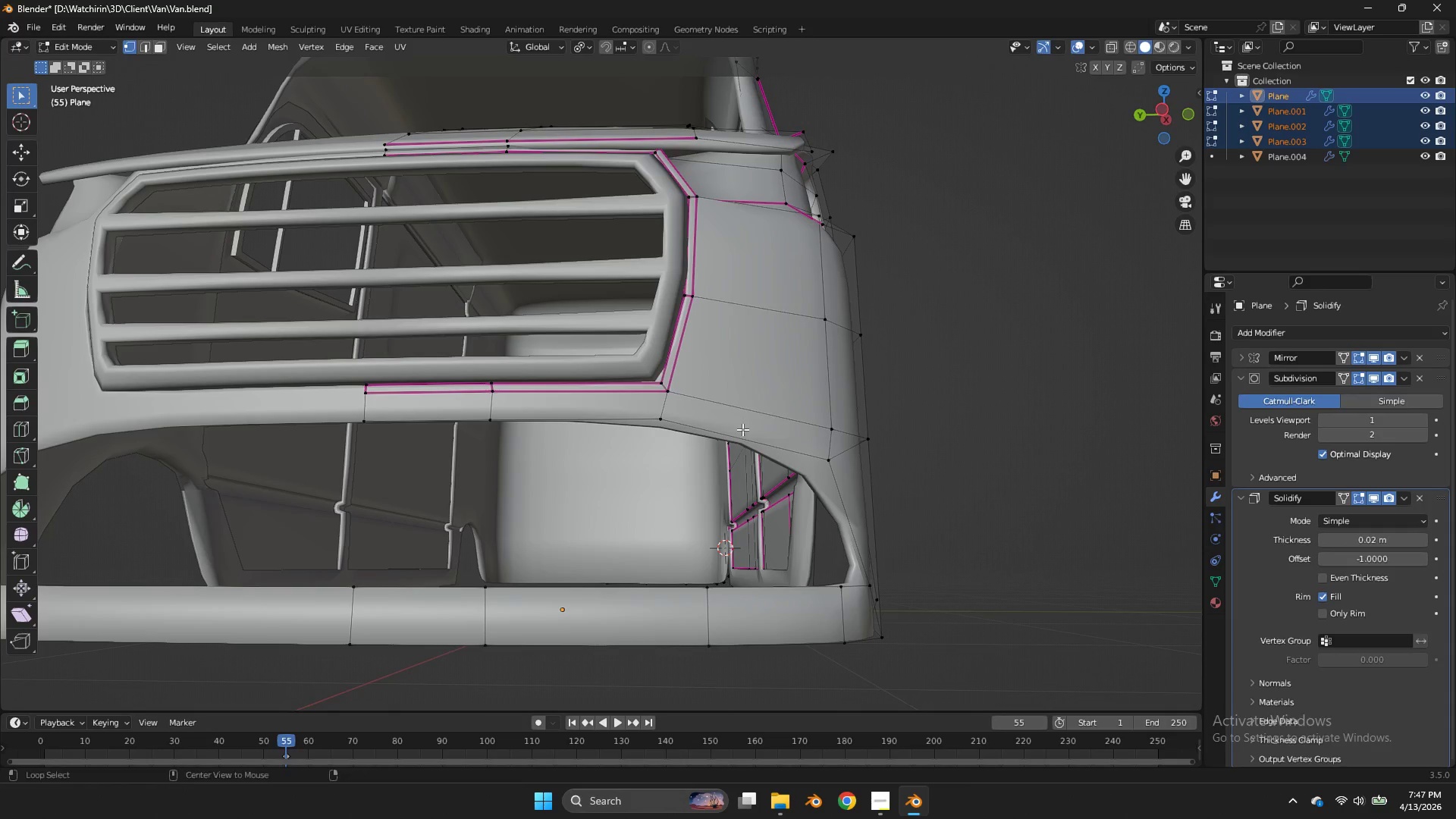 
hold_key(key=AltLeft, duration=0.66)
left_click([736, 433])
 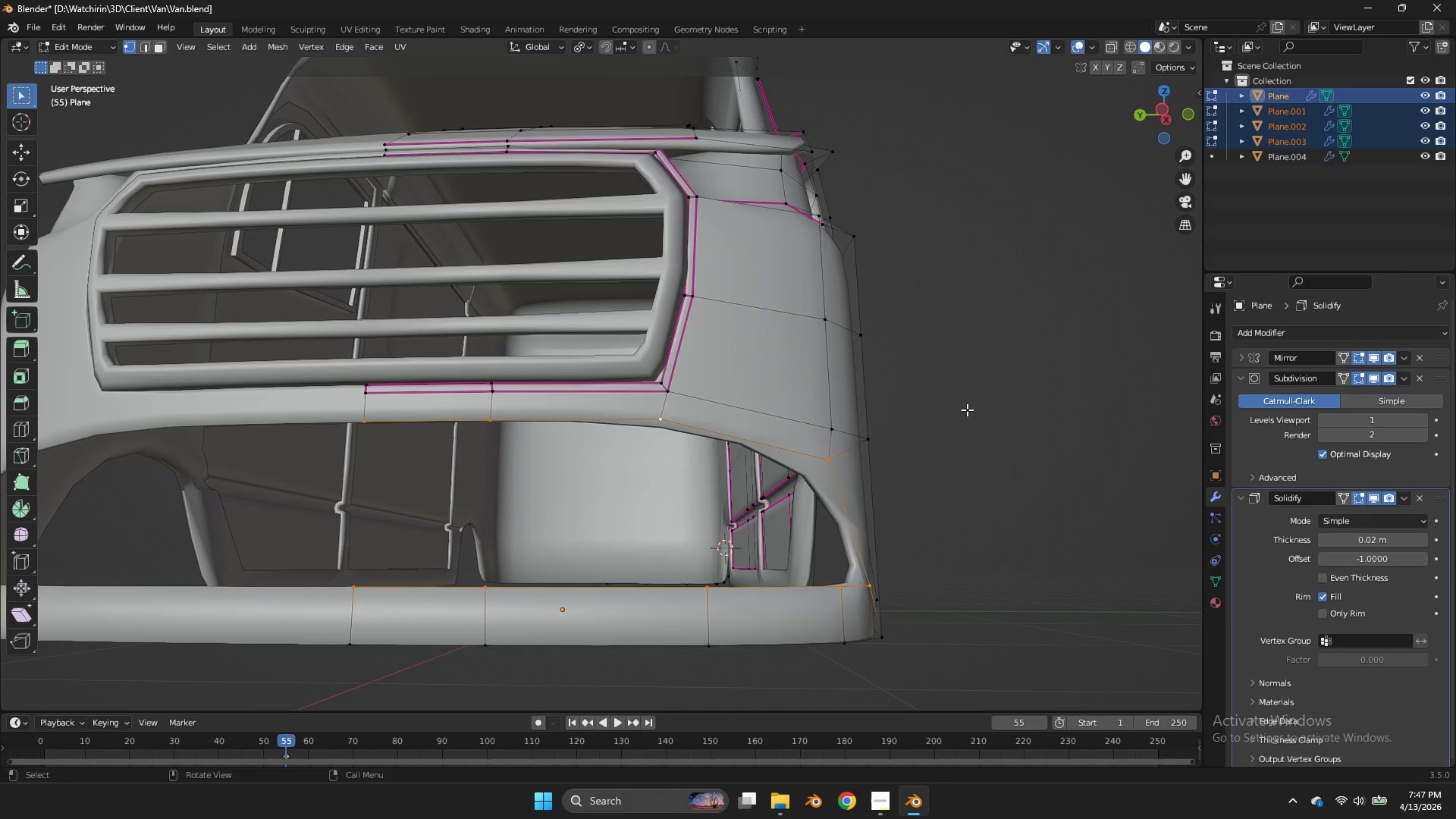 
key(E)
 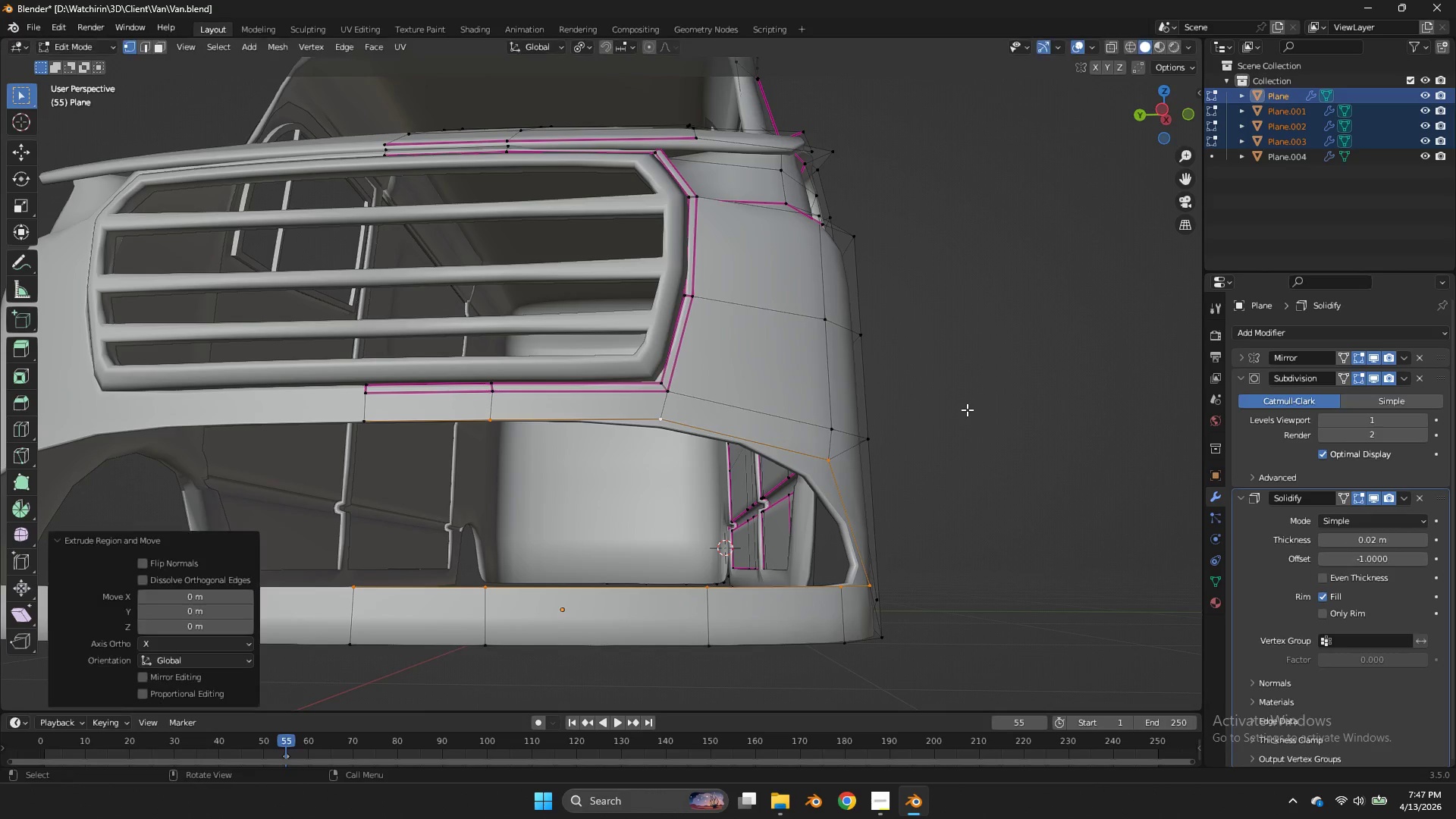 
right_click([967, 410])
 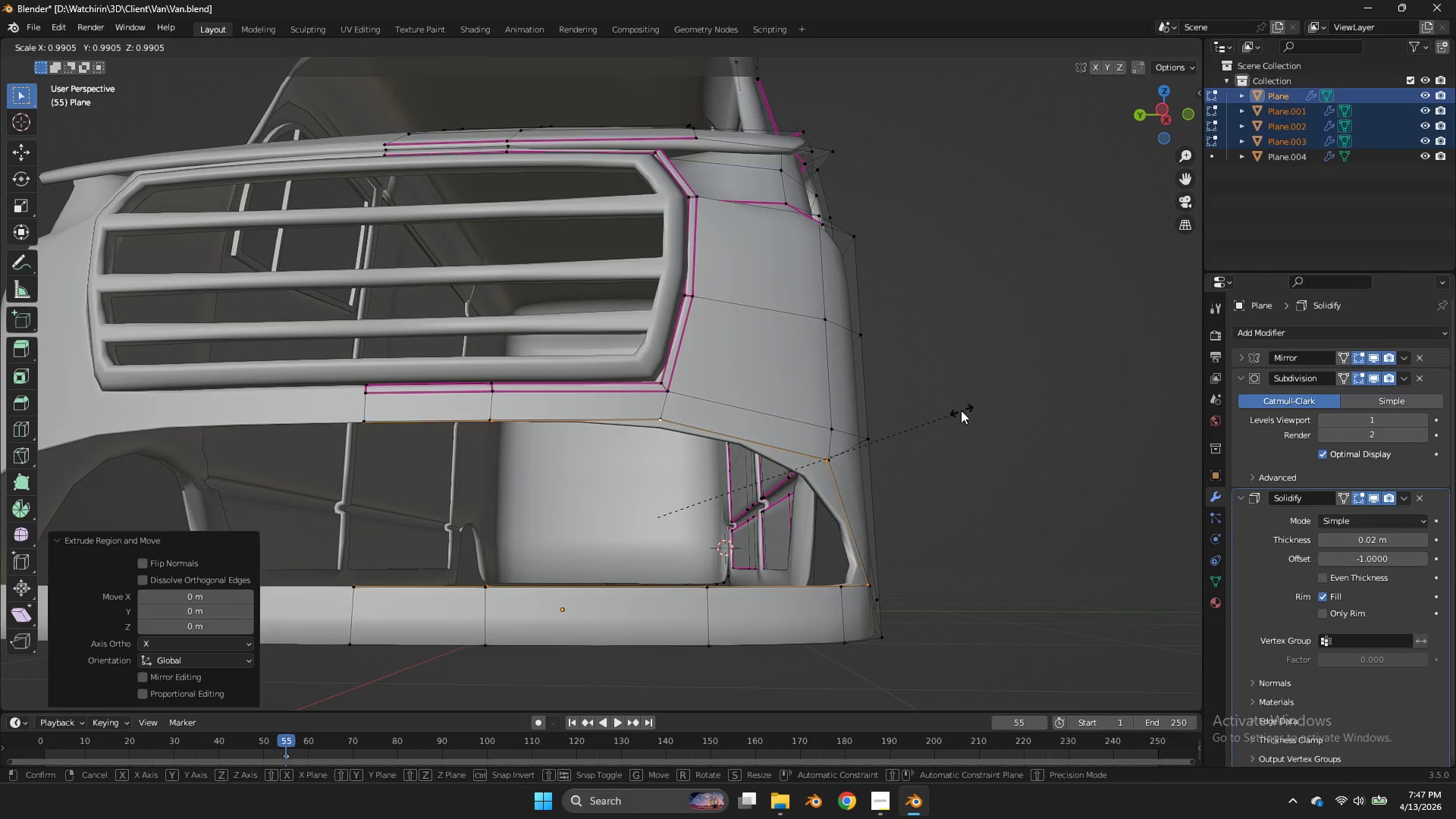 
key(S)
 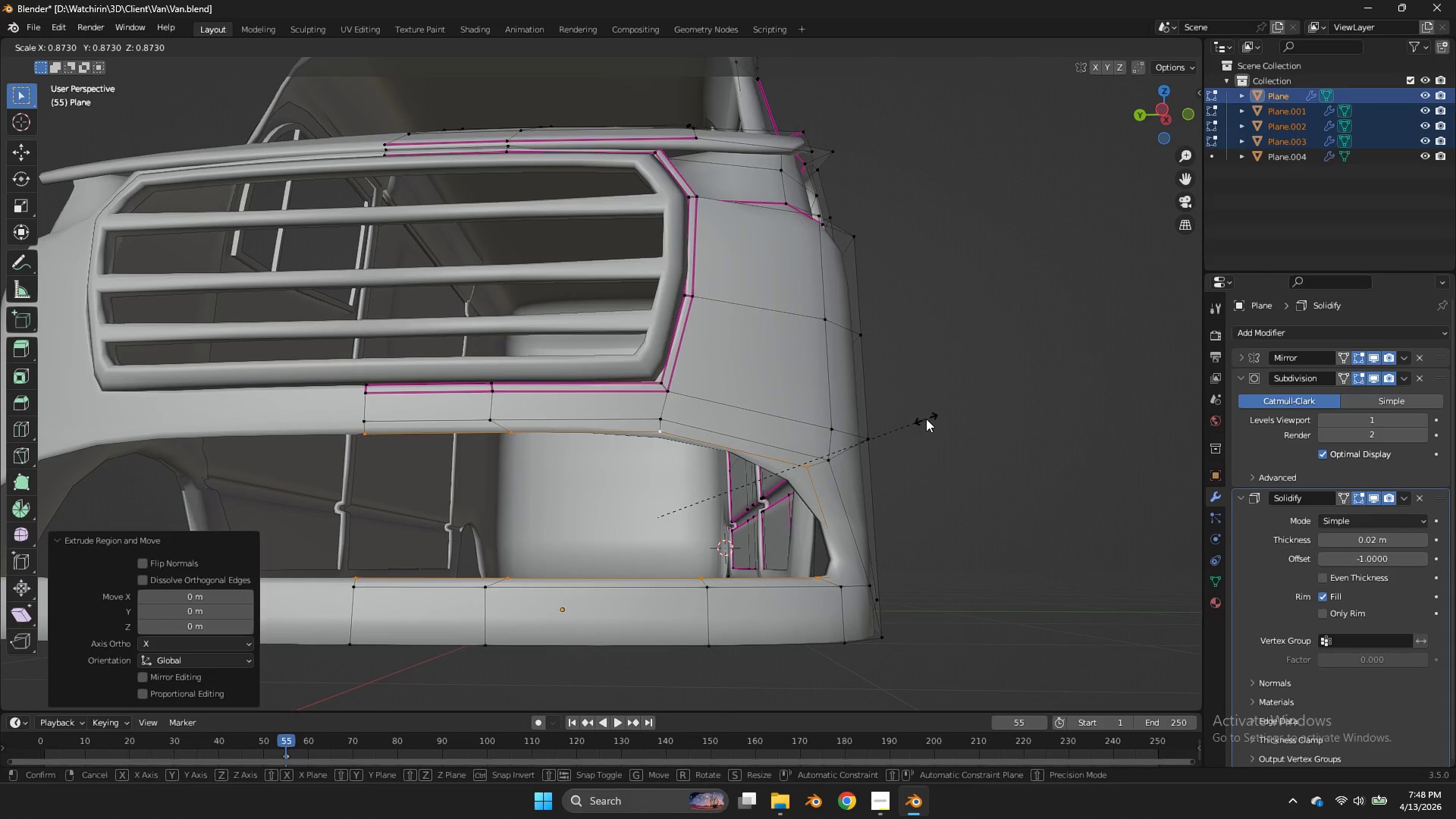 
left_click([926, 419])
 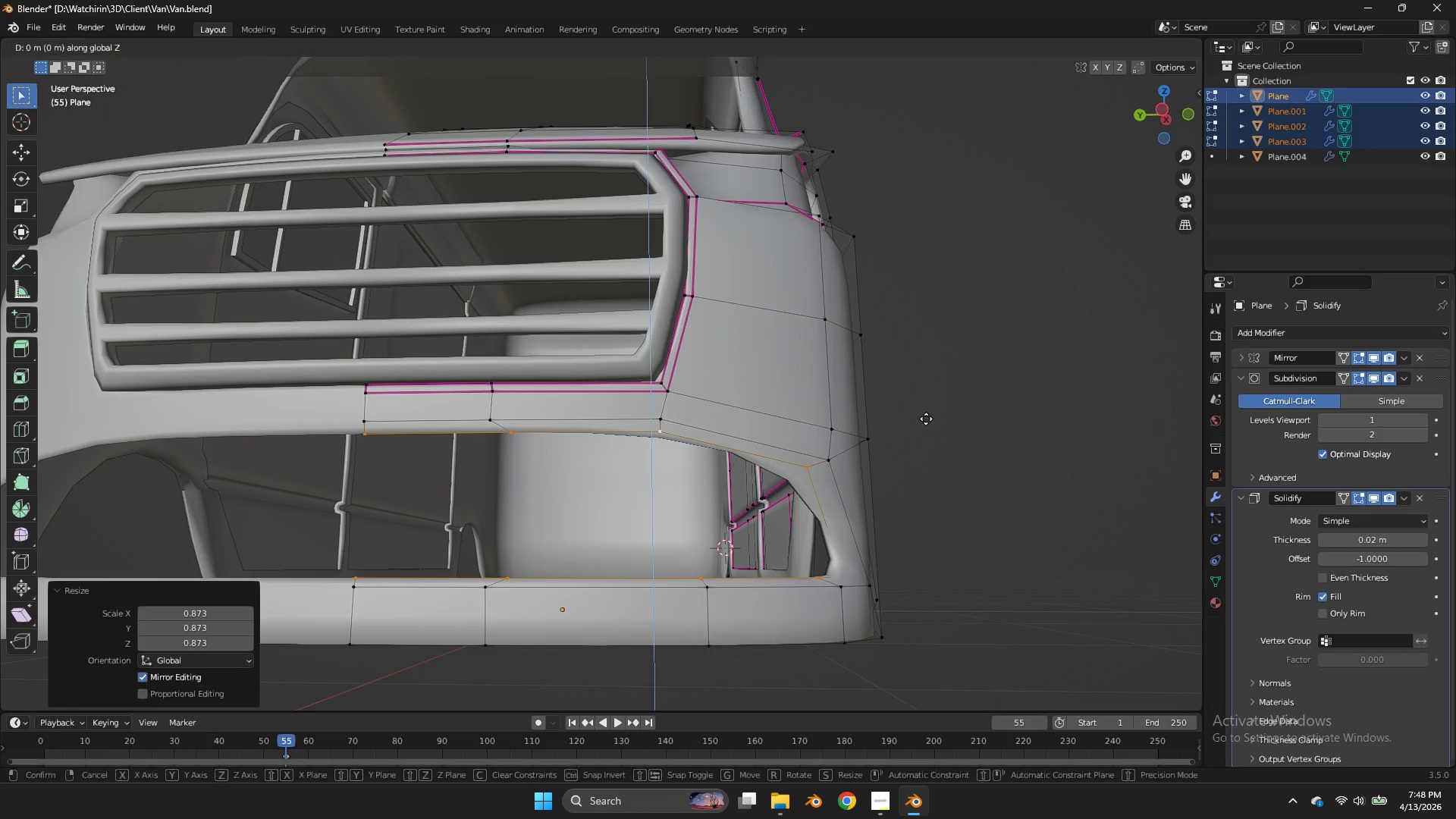 
type(gz)
 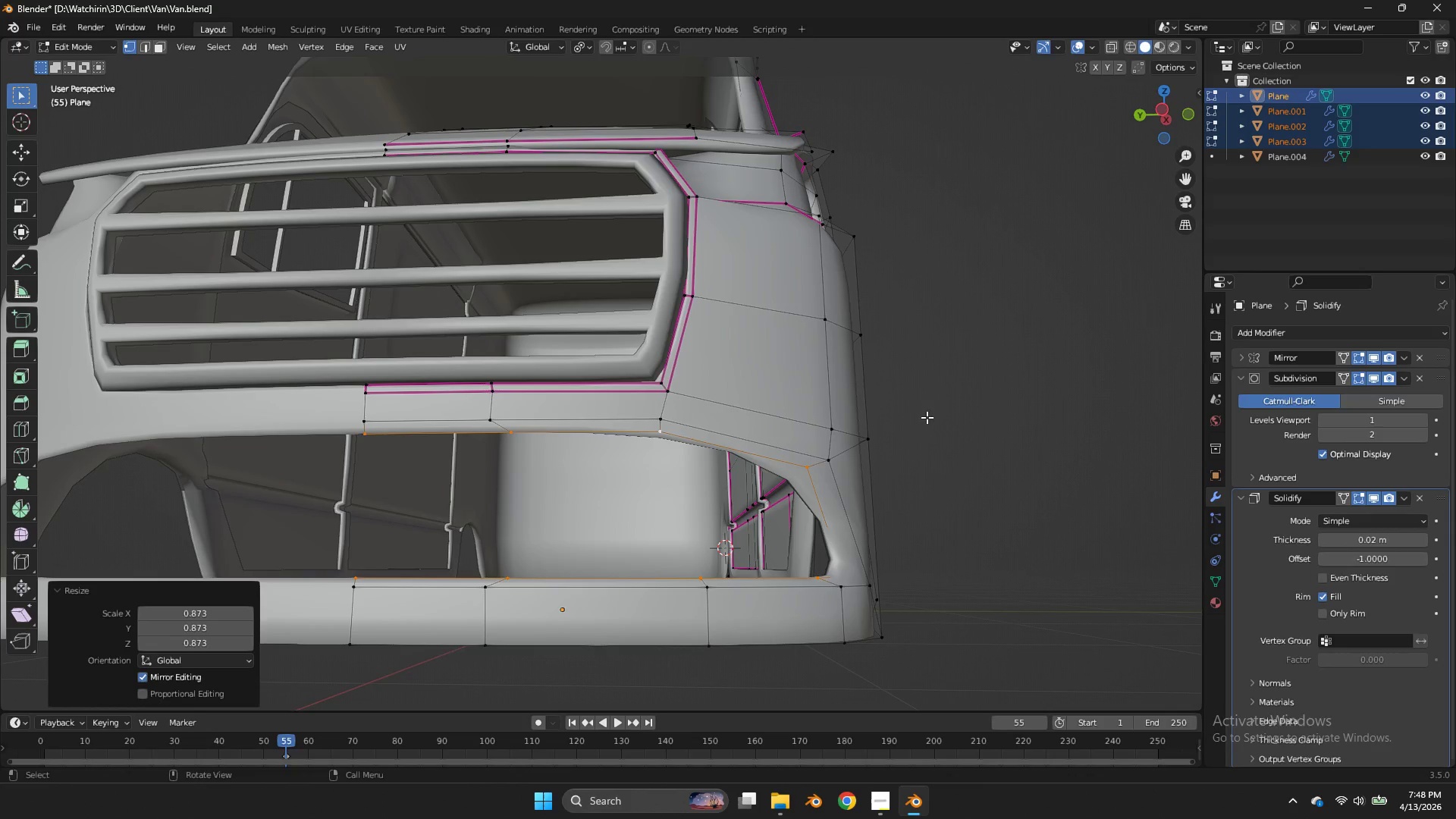 
right_click([927, 417])
 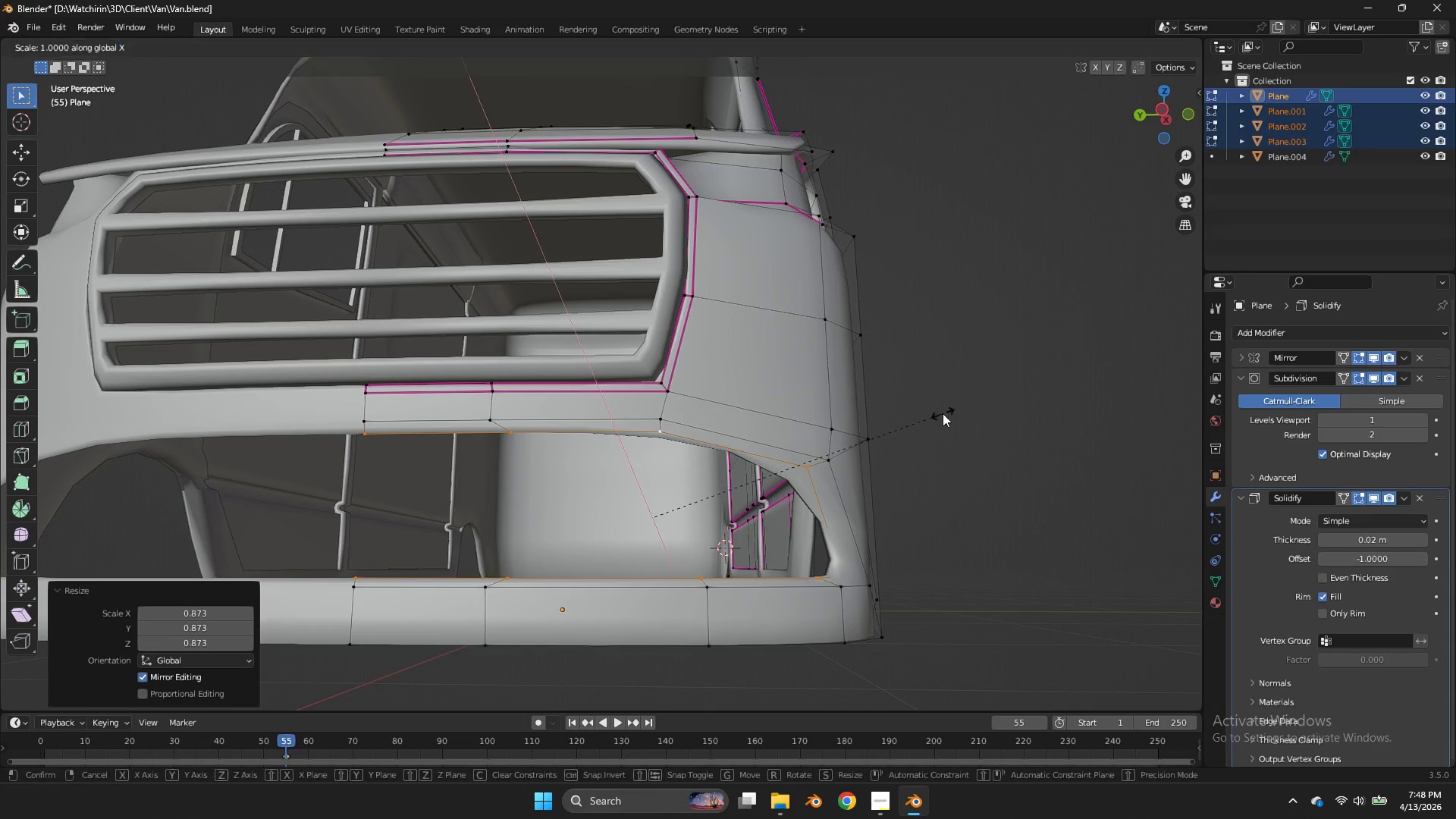 
type(sx)
 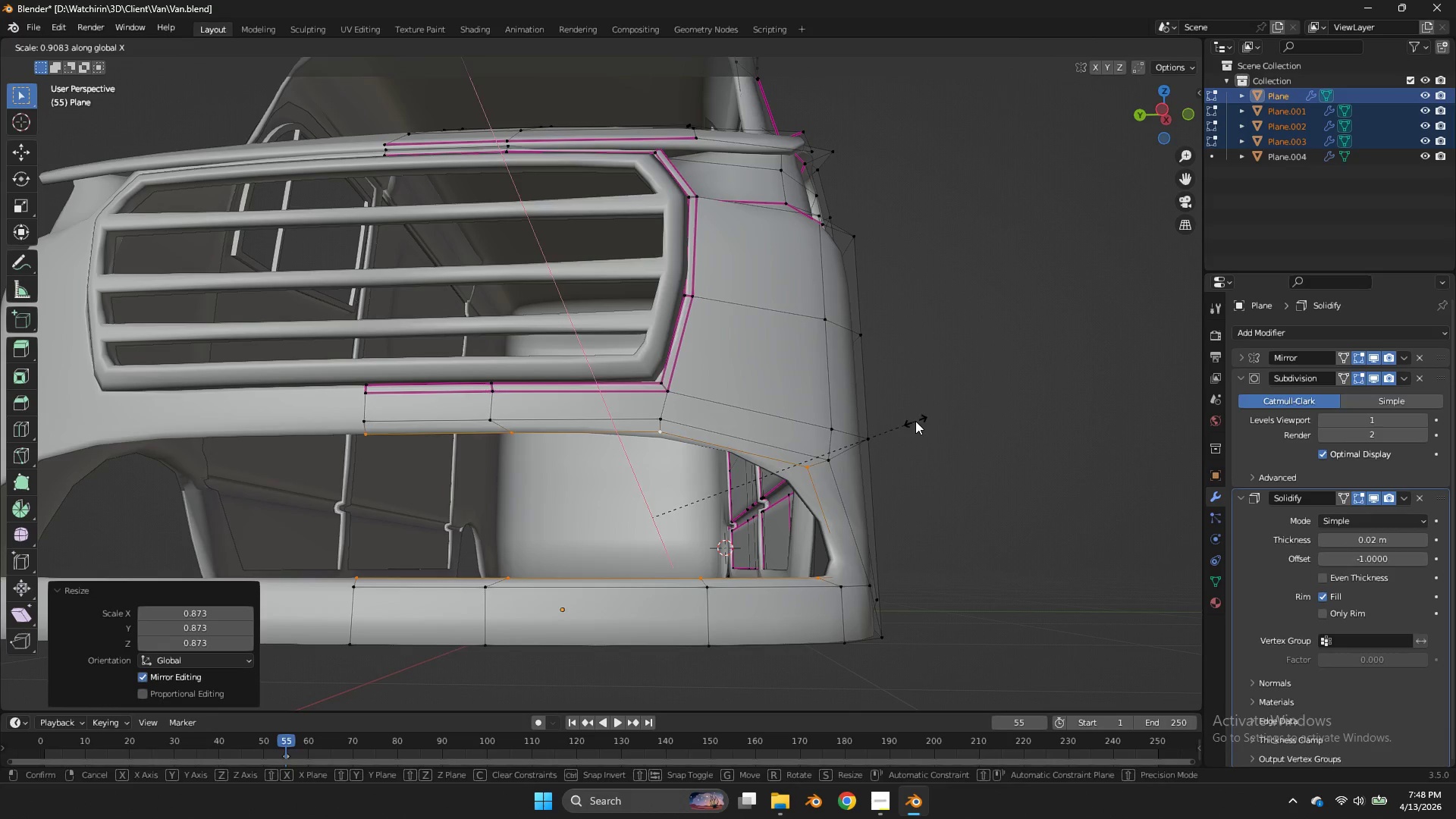 
right_click([915, 421])
 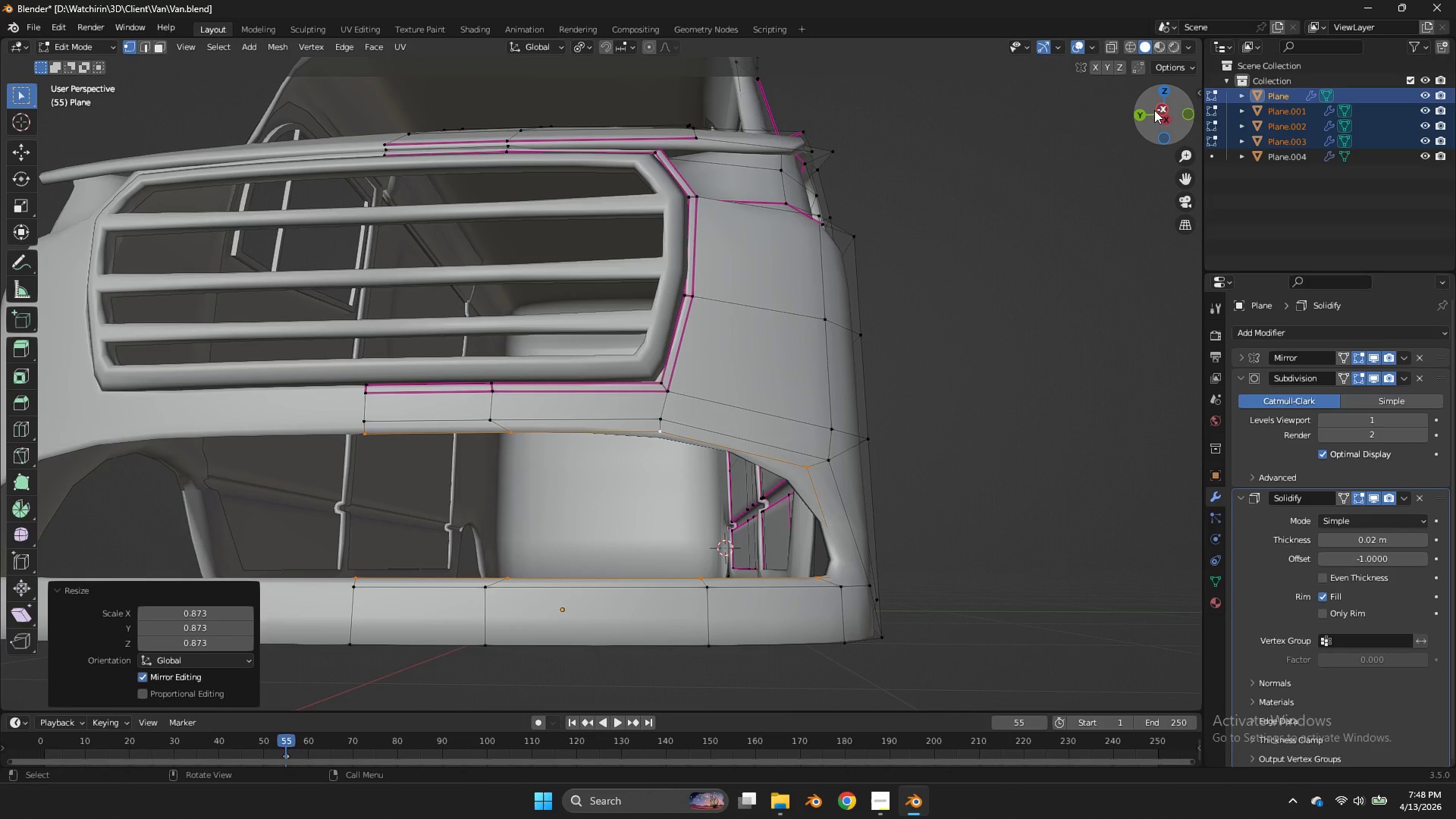 
left_click([1158, 106])
 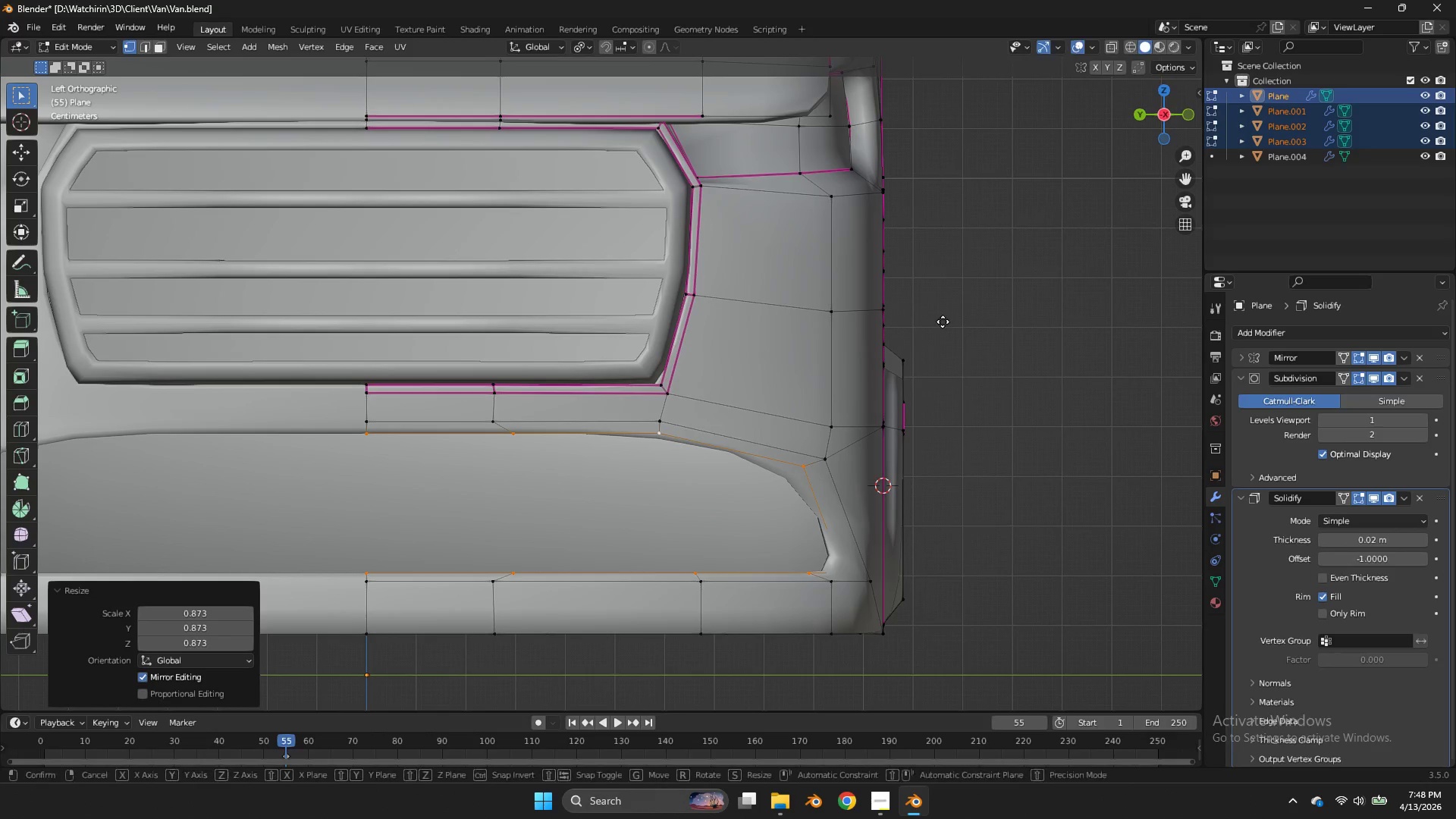 
type(gz)
 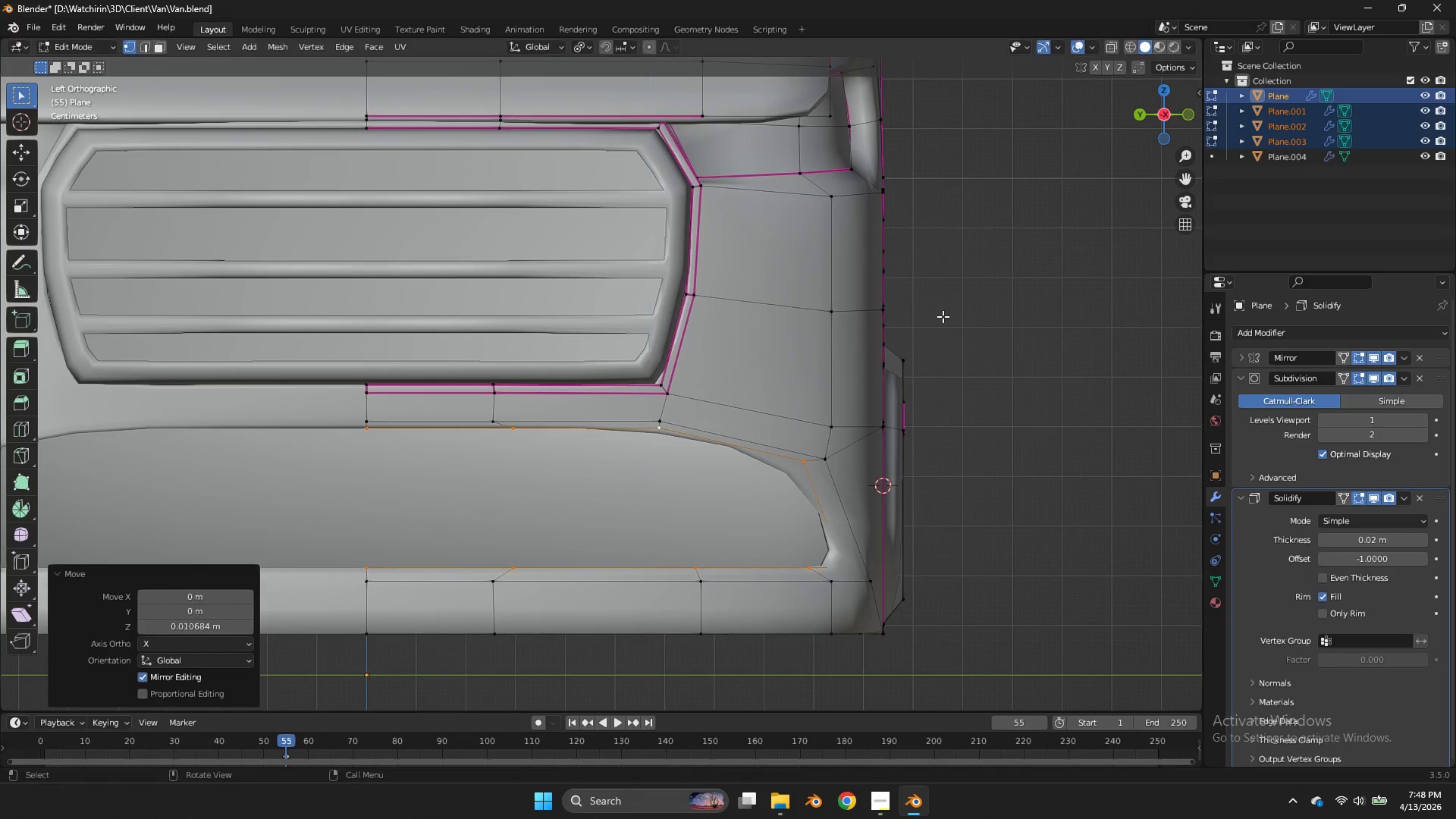 
double_click([943, 316])
 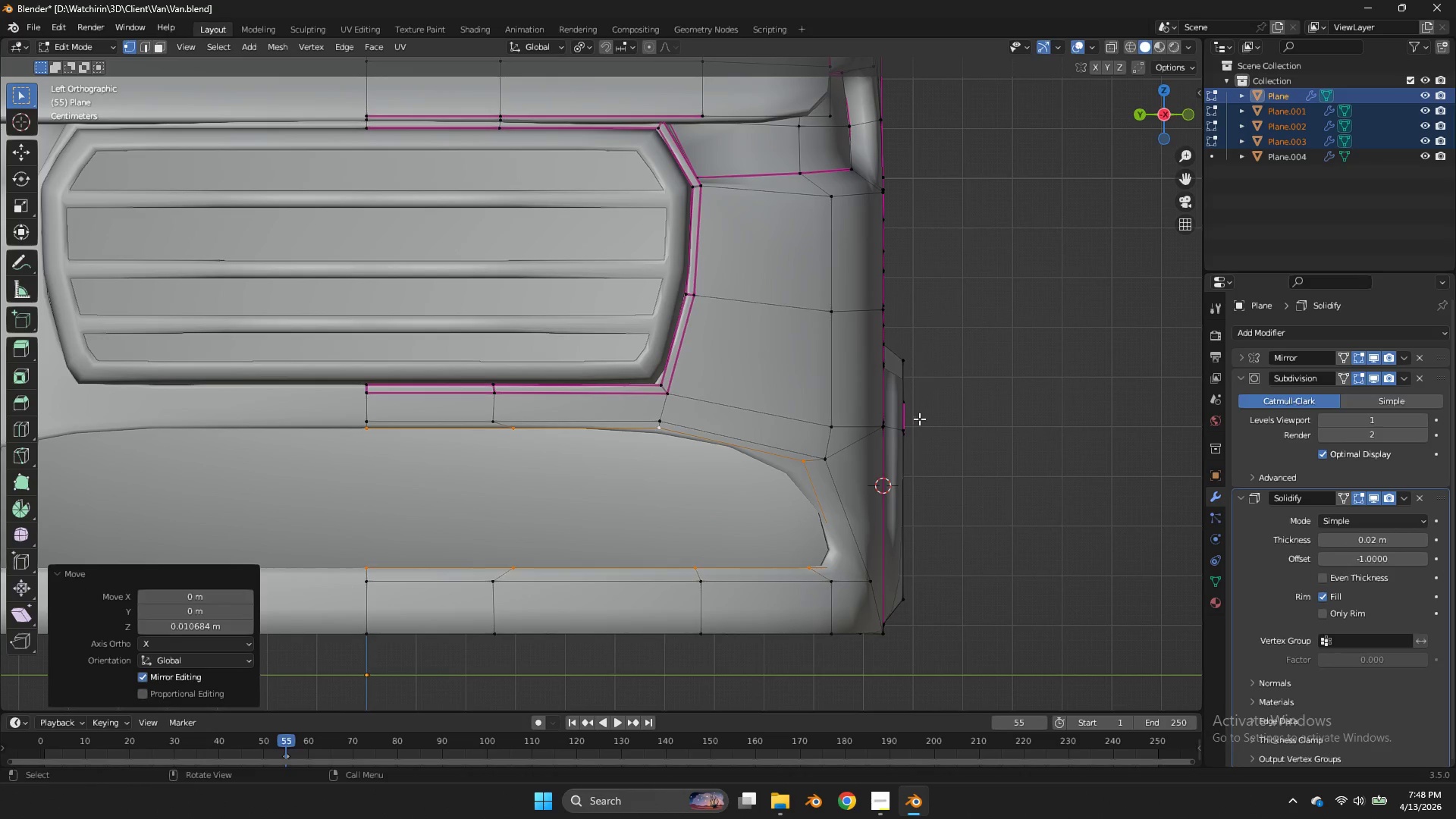 
hold_key(key=AltLeft, duration=2.95)
left_click([833, 501])
 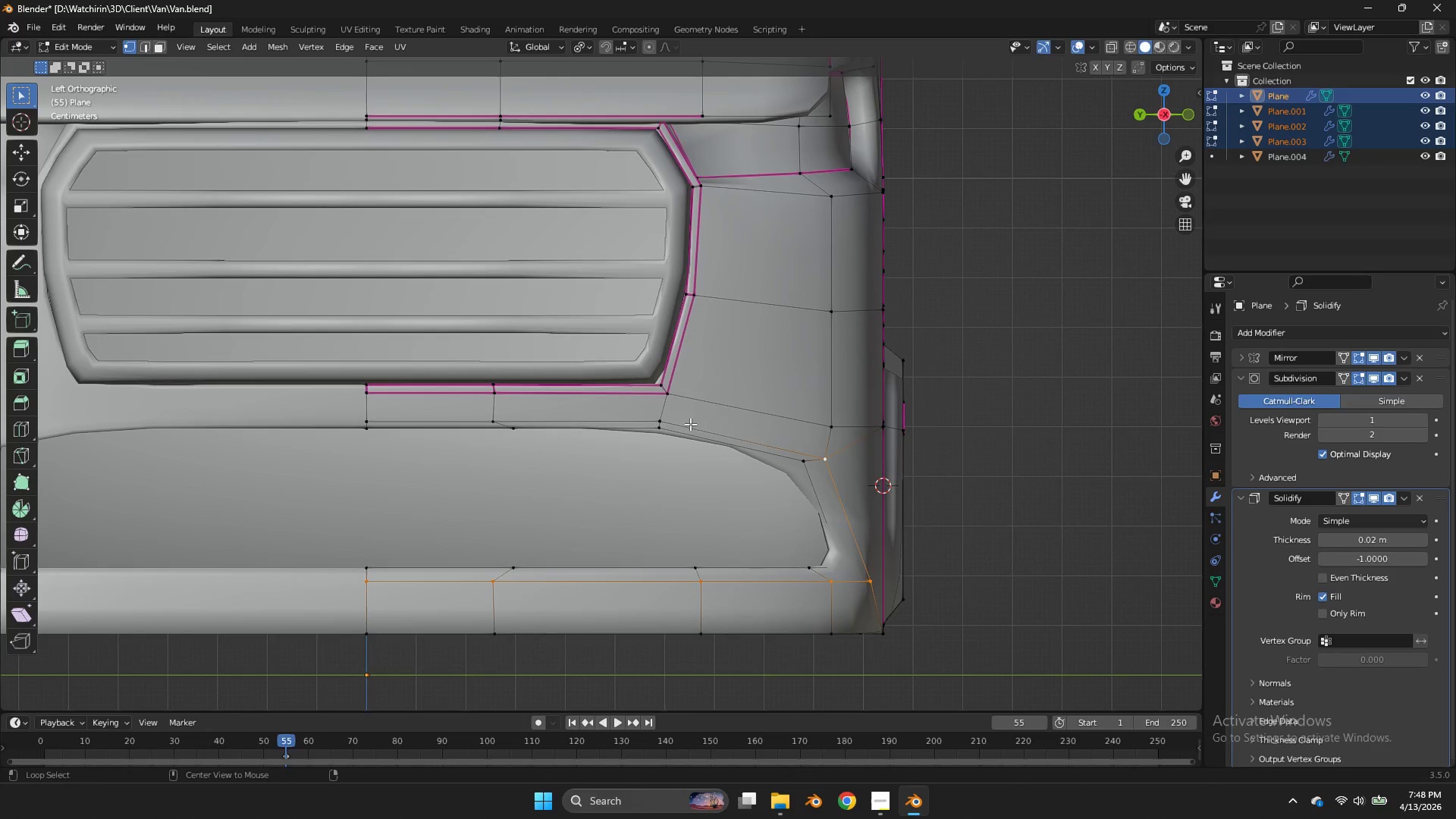 
double_click([639, 414])
 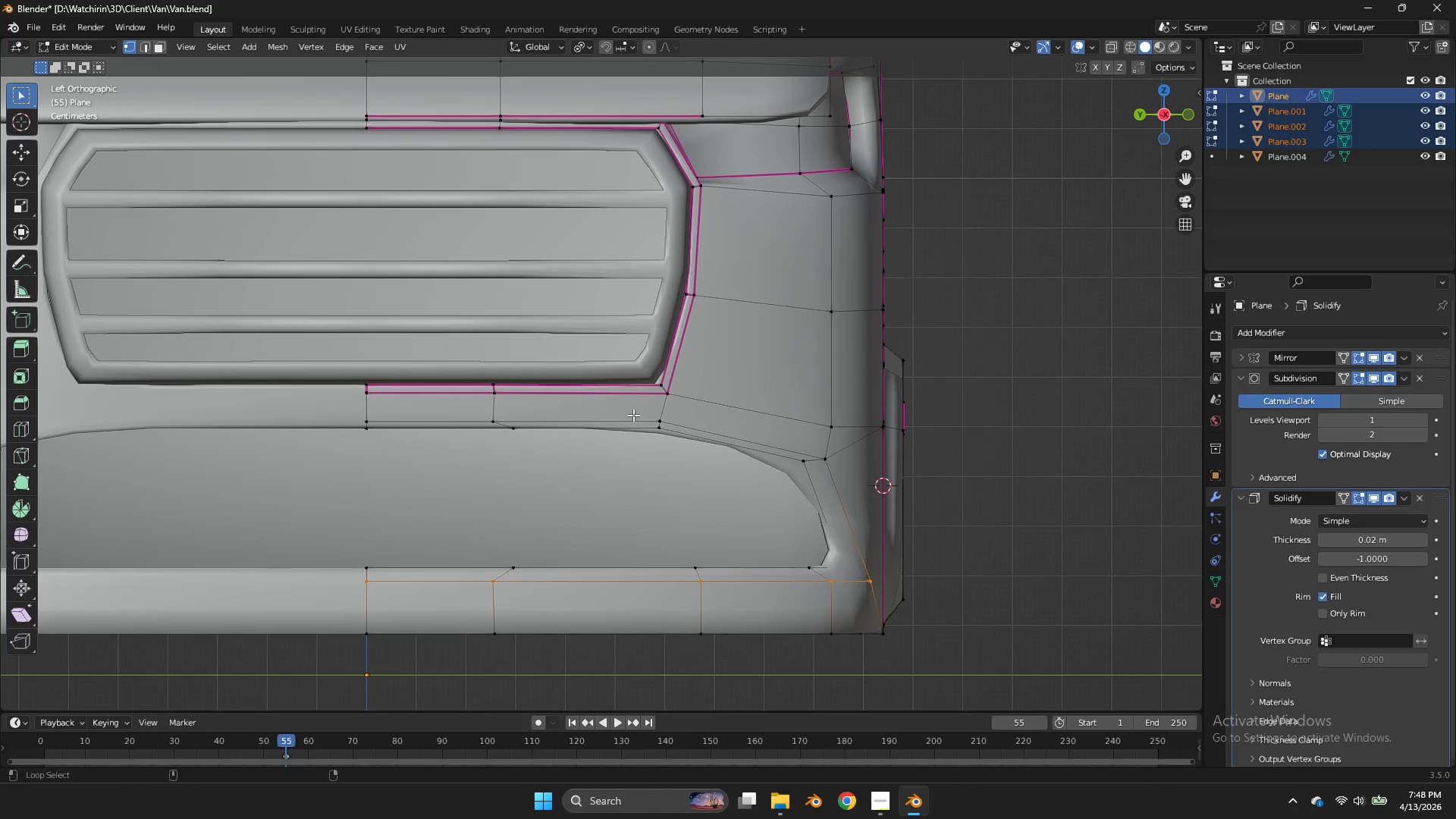 
left_click([633, 415])
 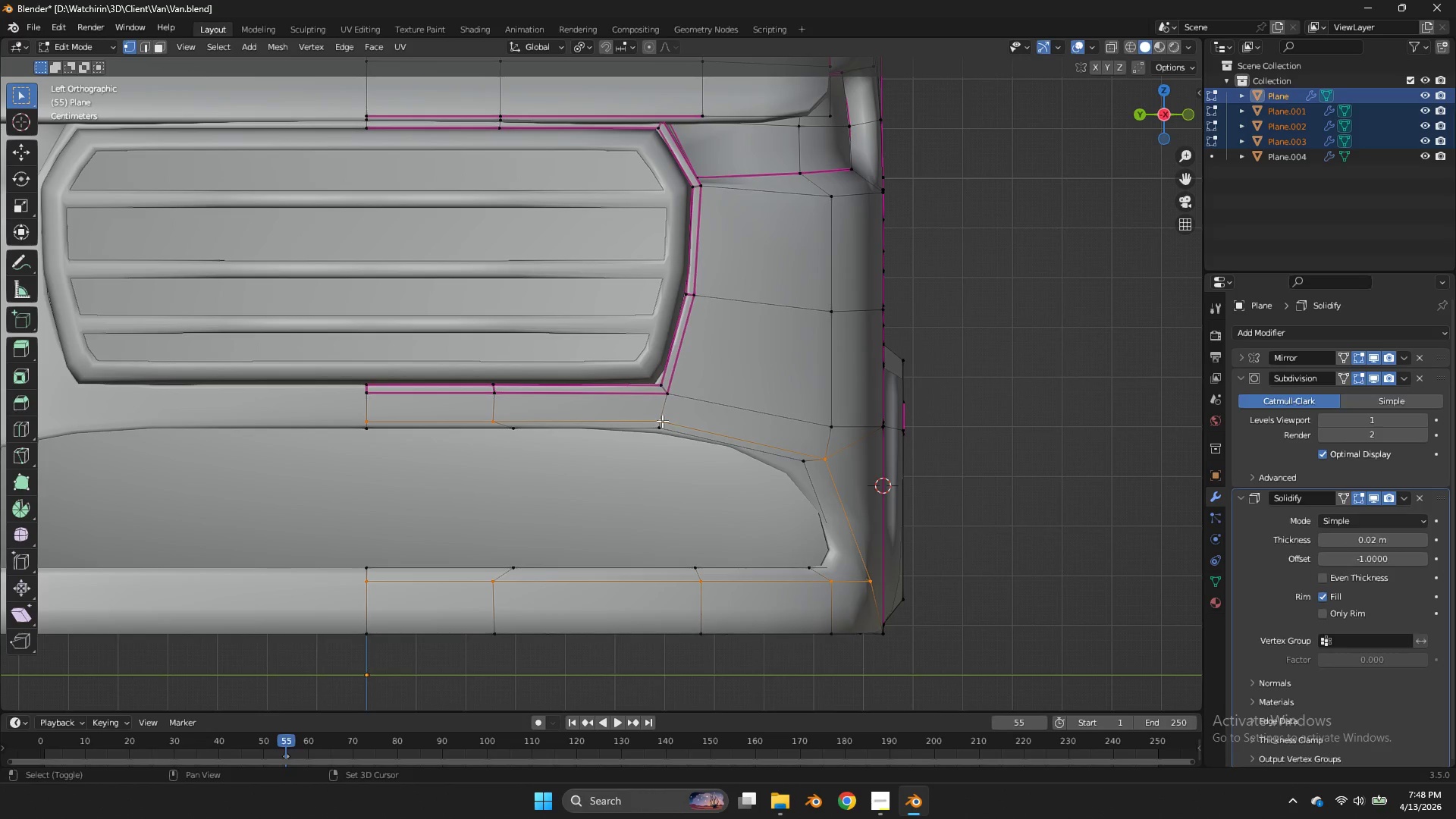 
key(Shift+E)
 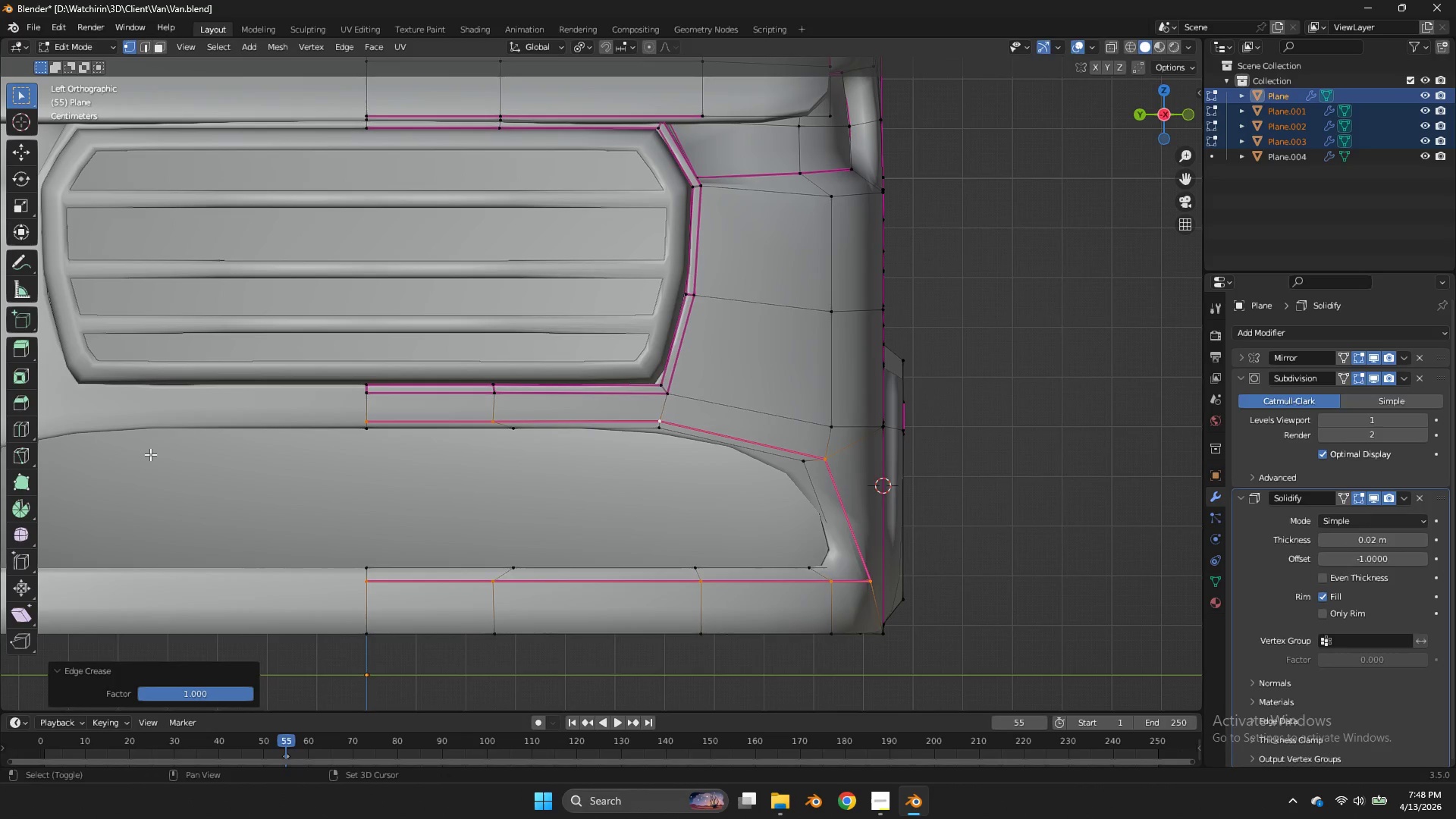 
left_click_drag(start_coordinate=[123, 453], to_coordinate=[193, 456])
 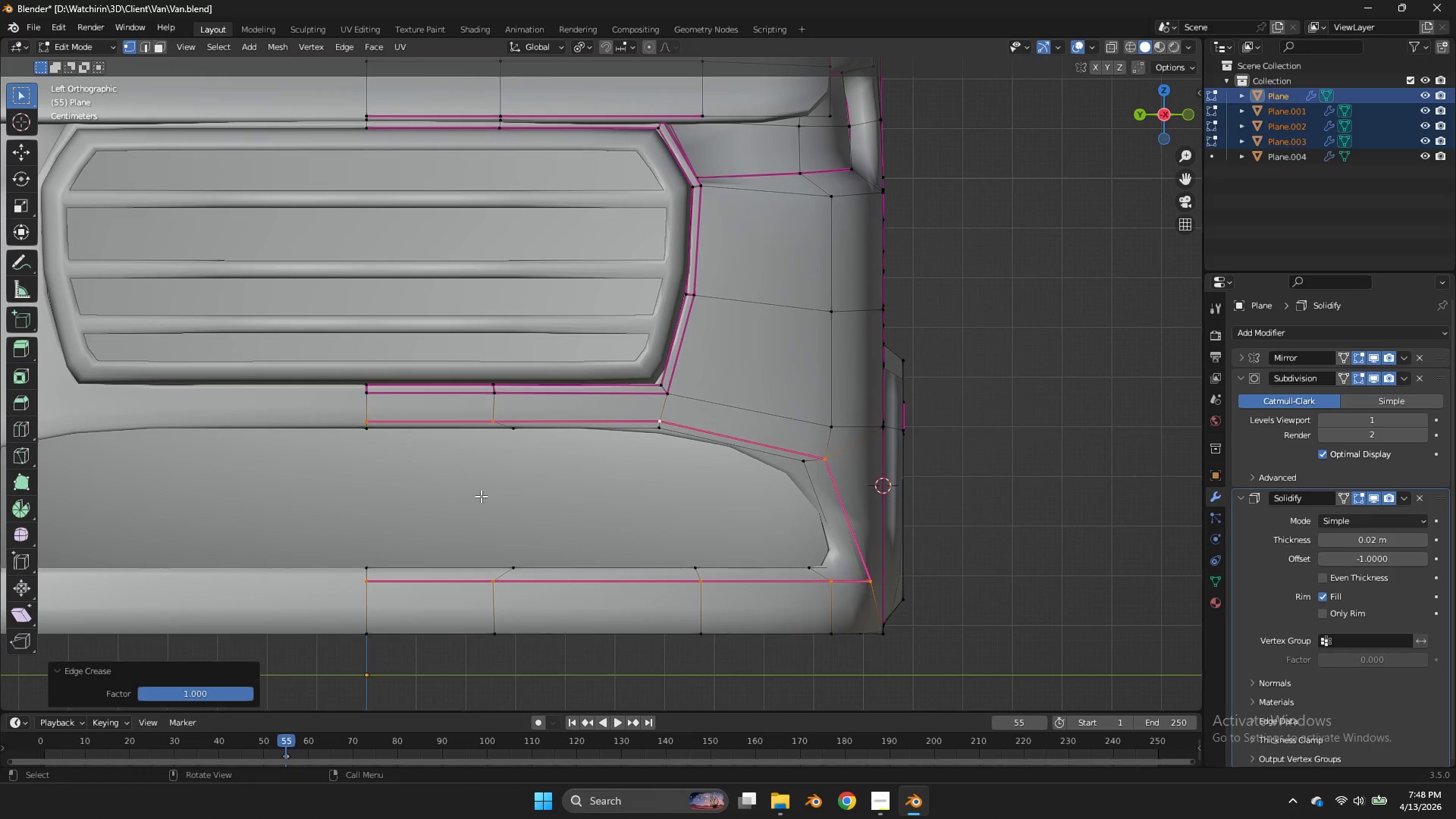 
left_click_drag(start_coordinate=[207, 457], to_coordinate=[215, 457])
 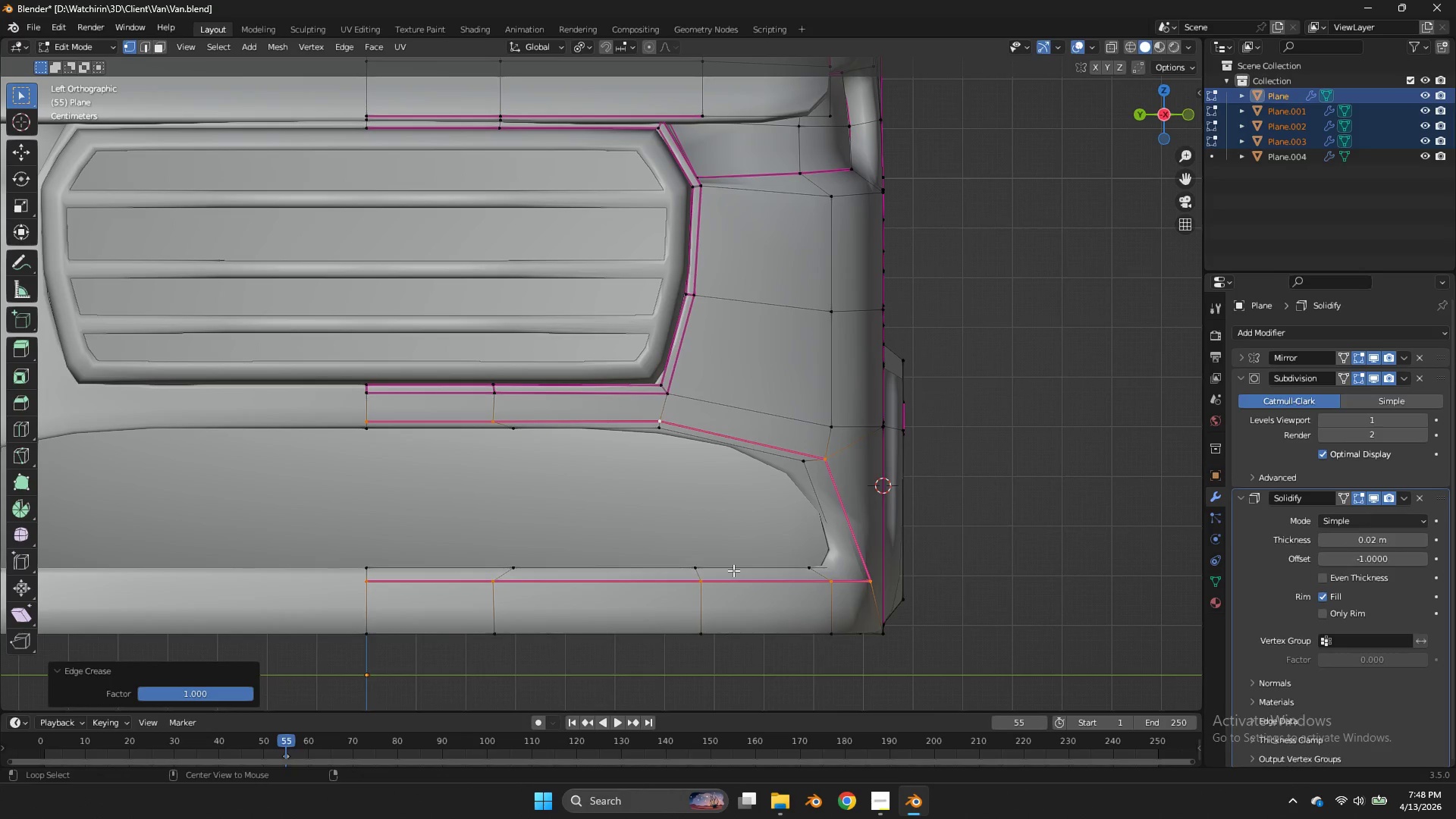 
hold_key(key=AltLeft, duration=1.3)
hold_key(key=ShiftLeft, duration=0.61)
left_click([733, 570])
 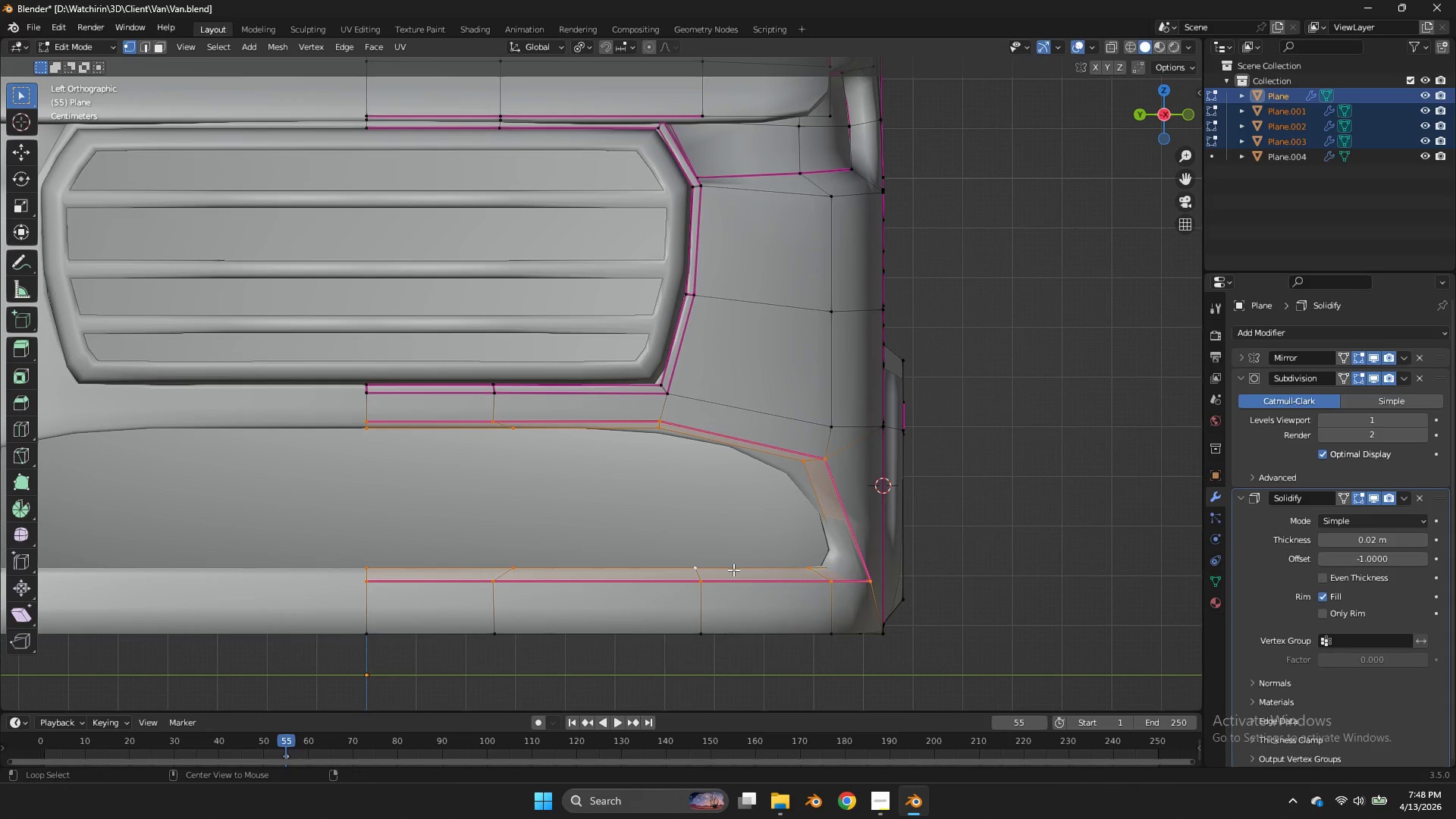 
key(Shift+E)
 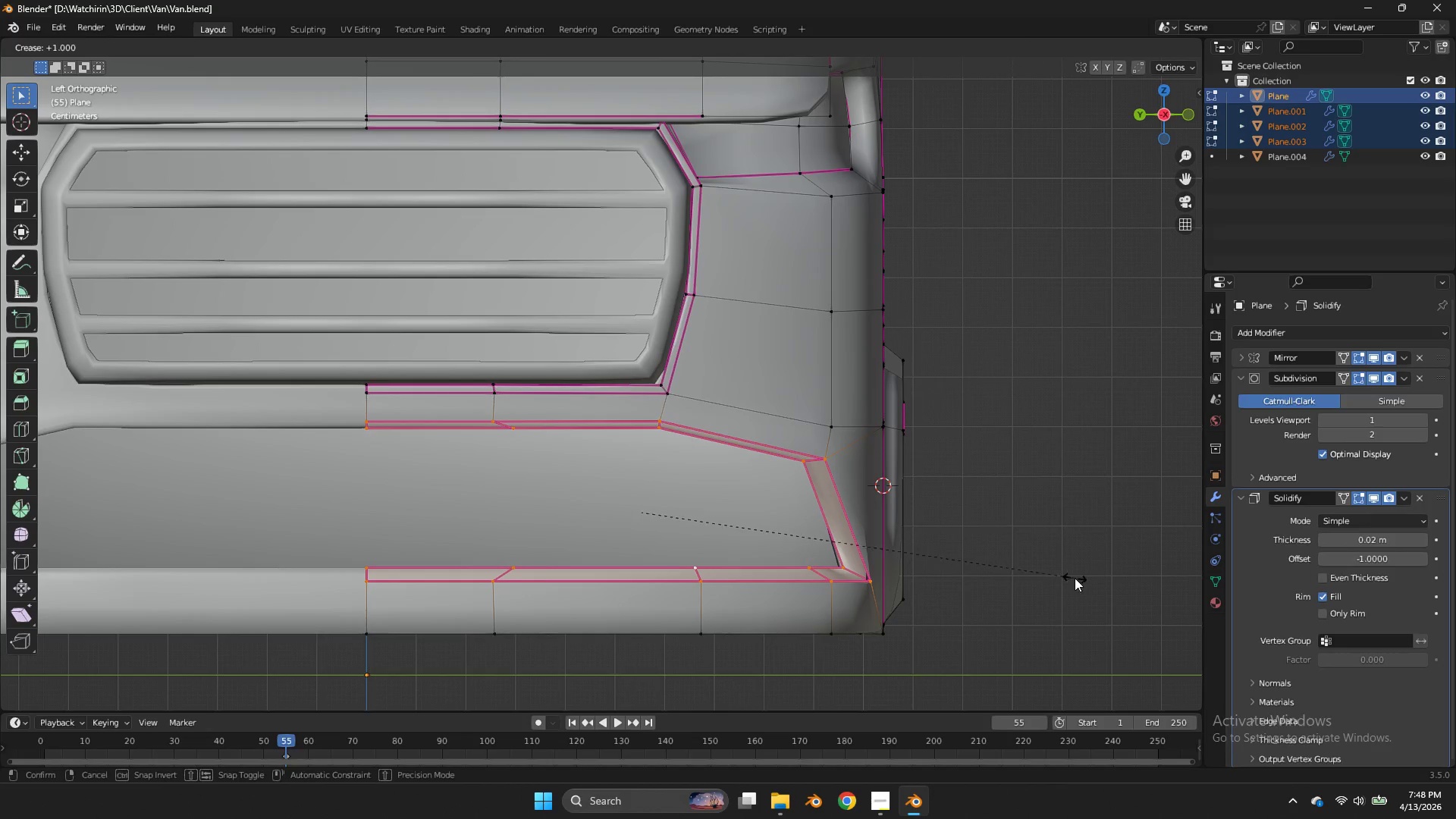 
left_click([1075, 578])
 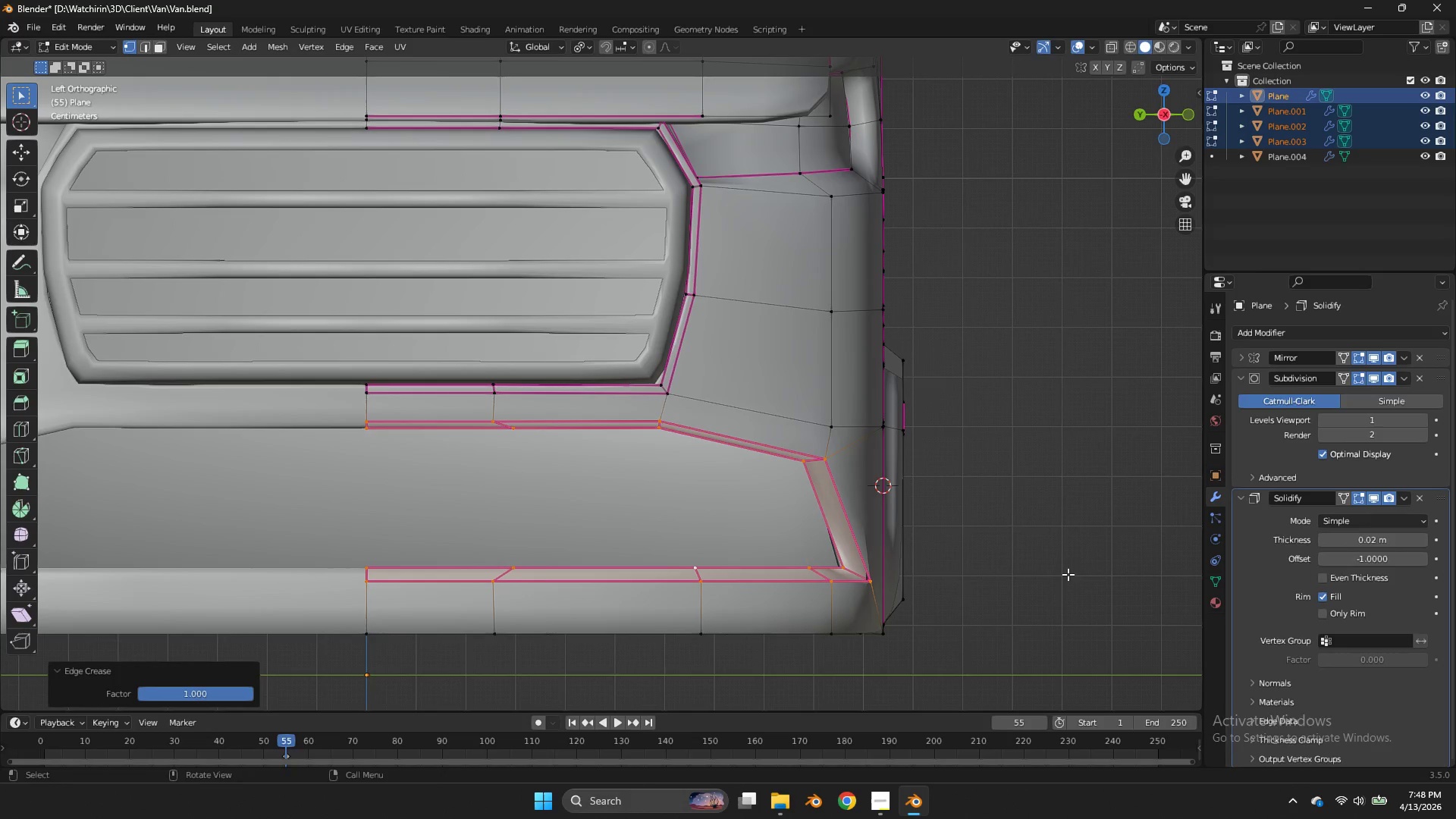 
double_click([1075, 578])
 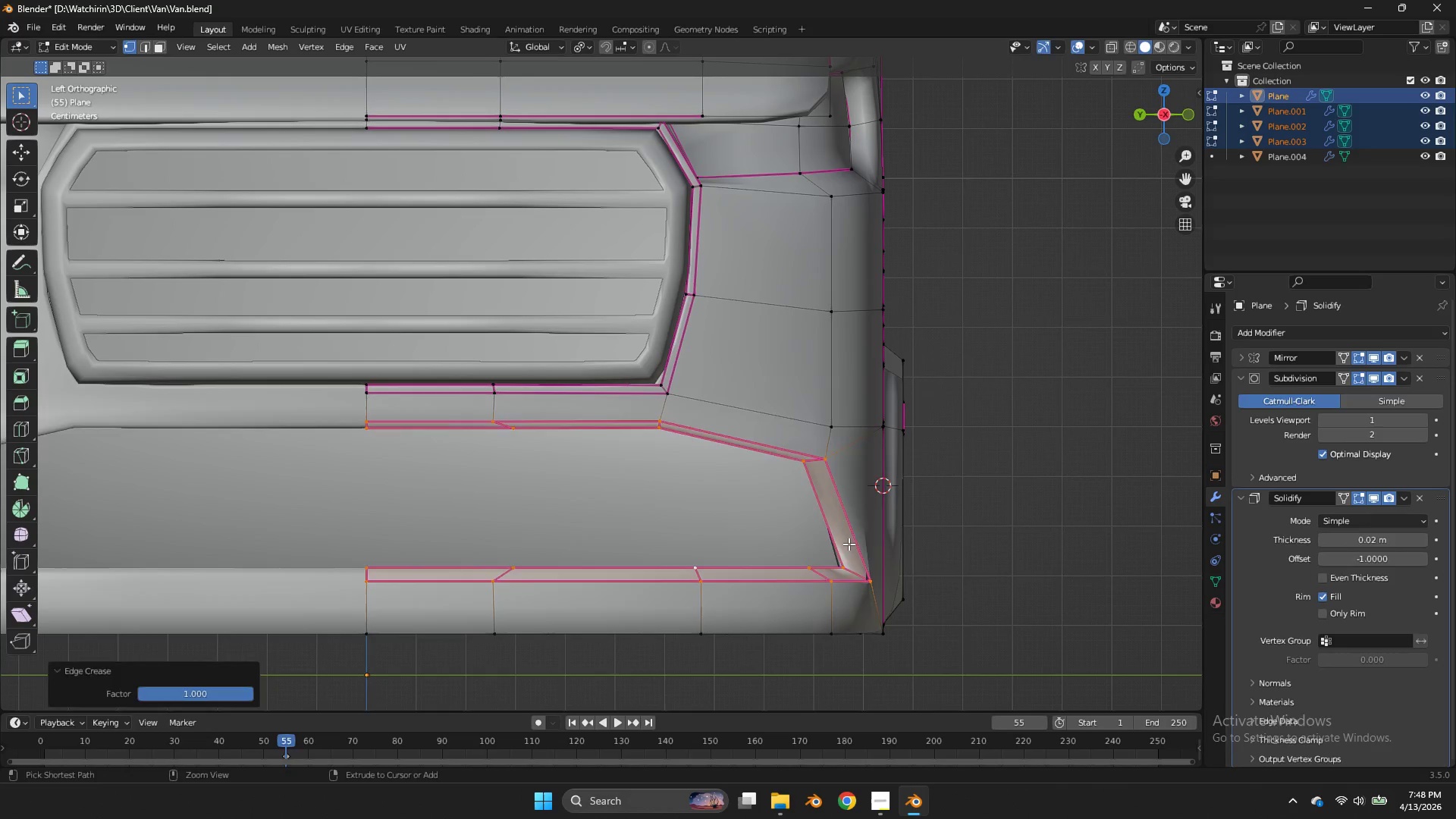 
key(Control+ControlLeft)
 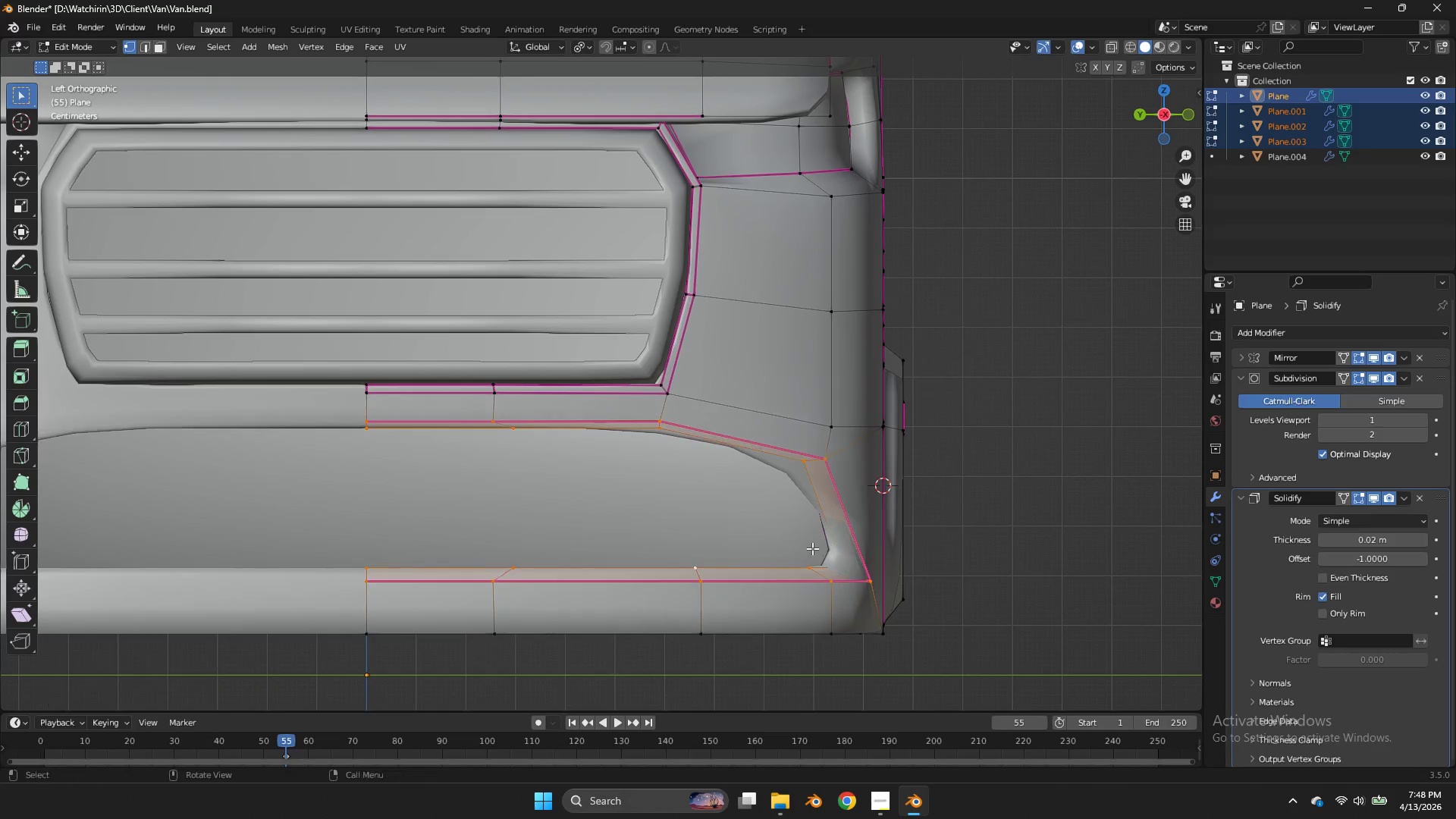 
key(Control+Z)
 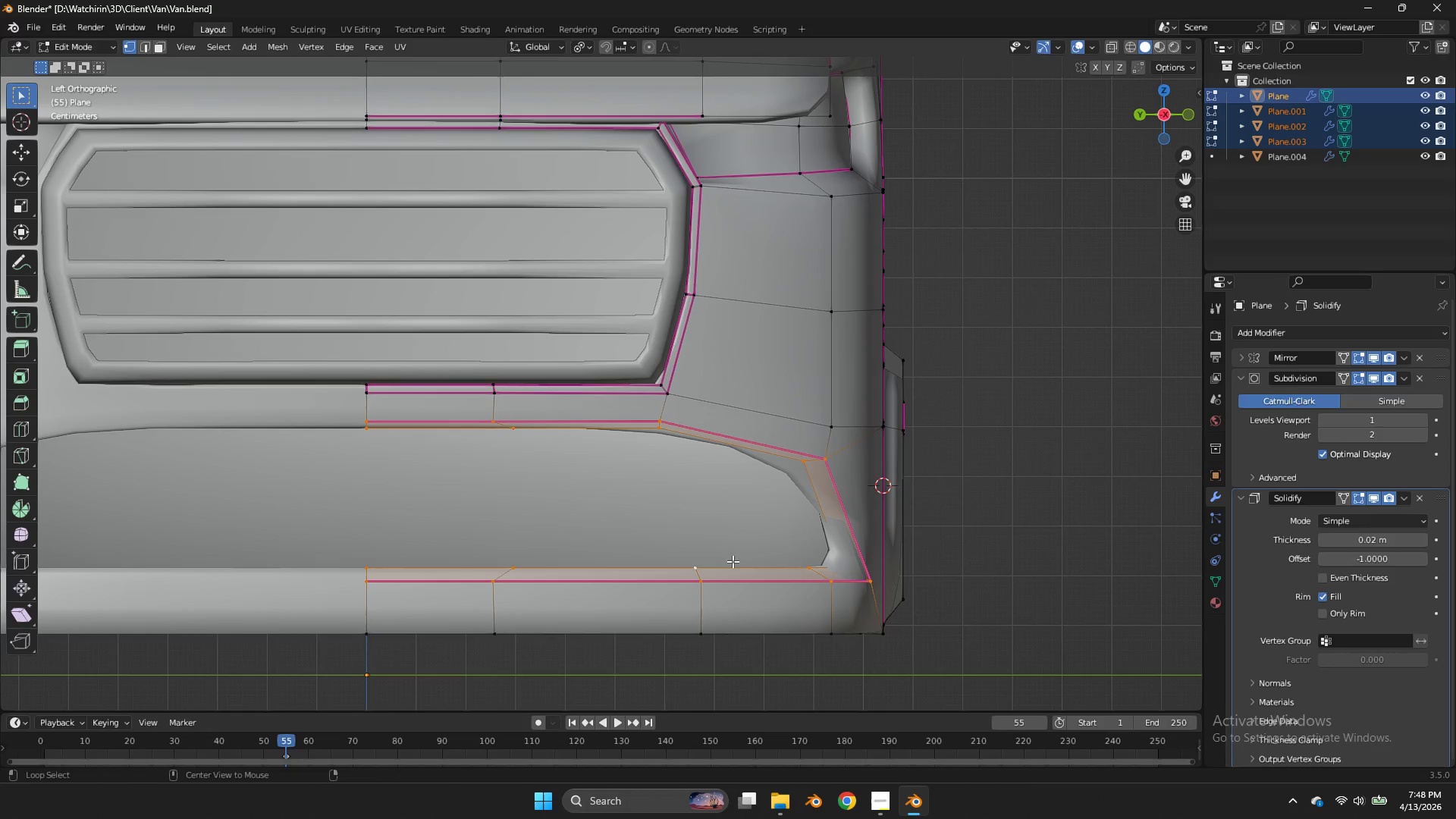 
hold_key(key=AltLeft, duration=0.62)
left_click([733, 561])
 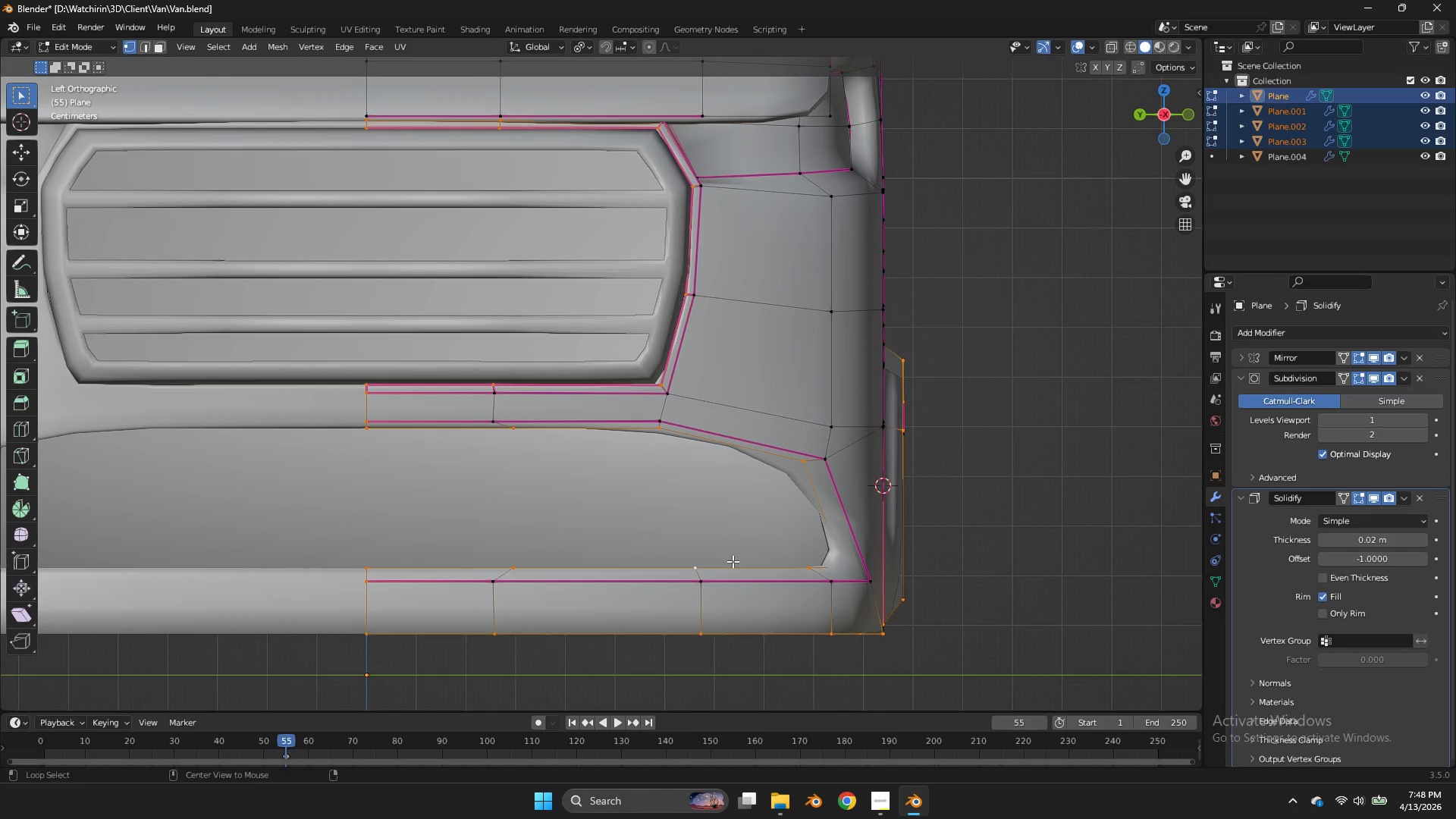 
key(Shift+ShiftLeft)
 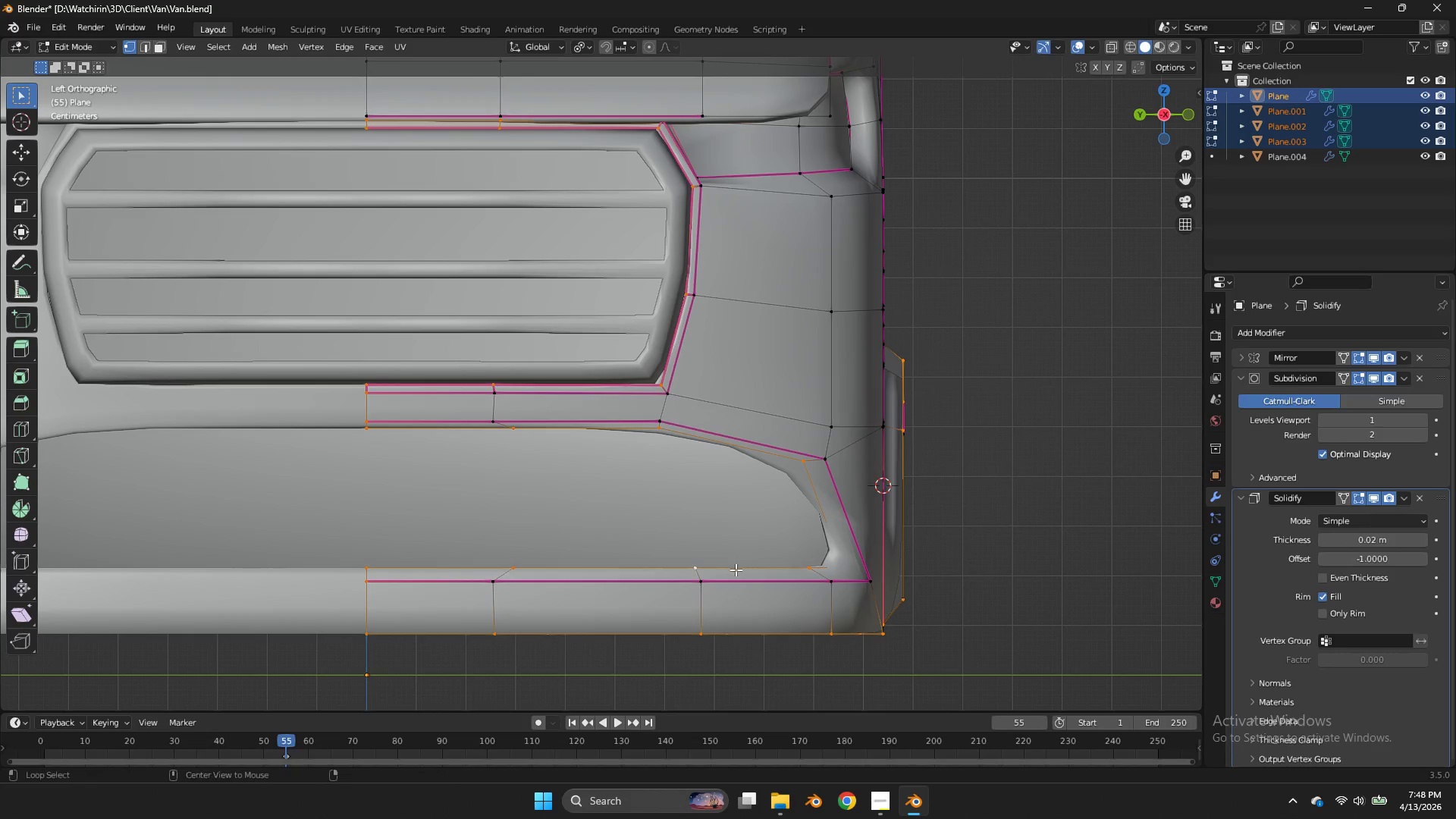 
hold_key(key=AltLeft, duration=0.94)
left_click([736, 570])
 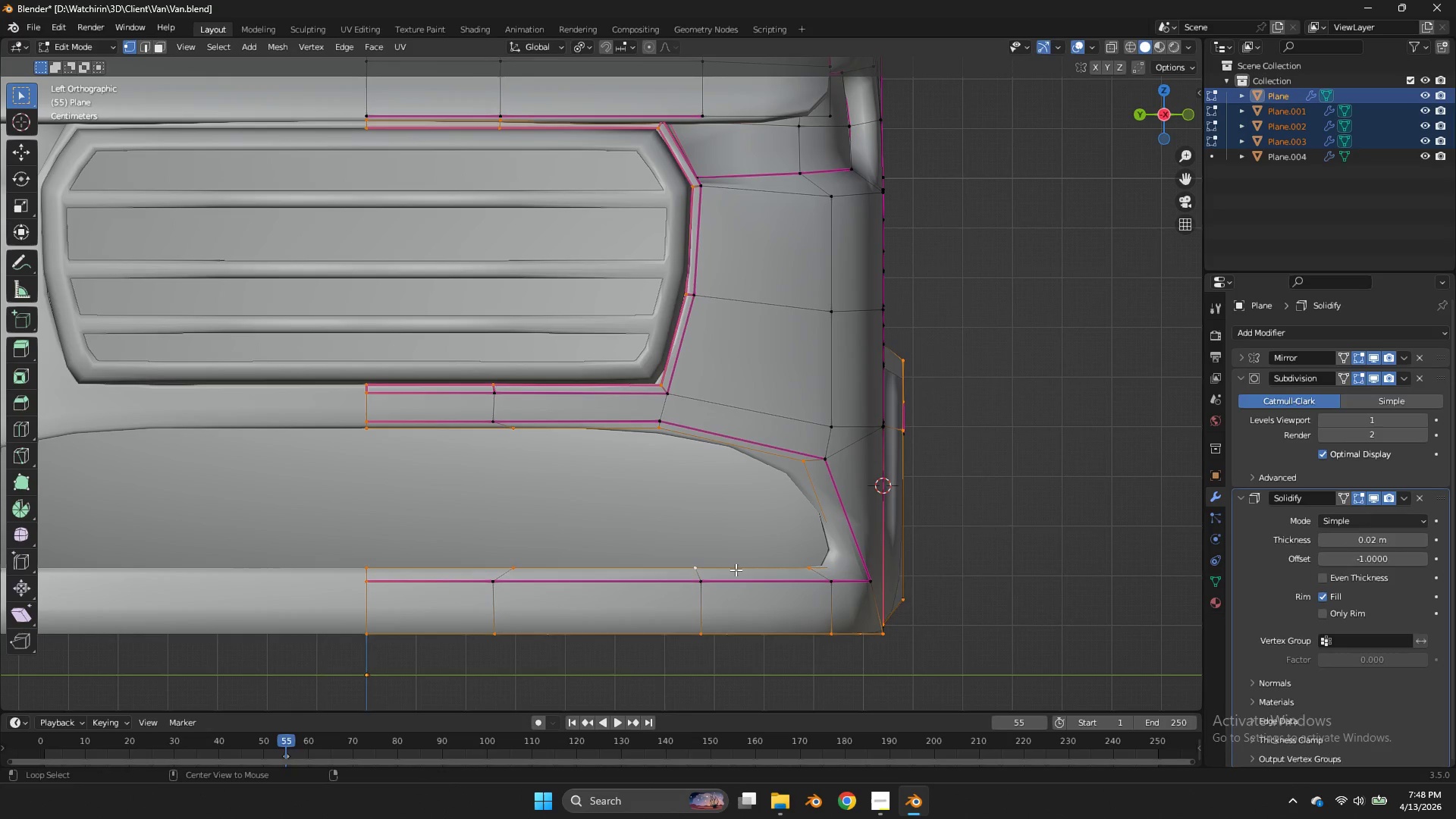 
double_click([736, 570])
 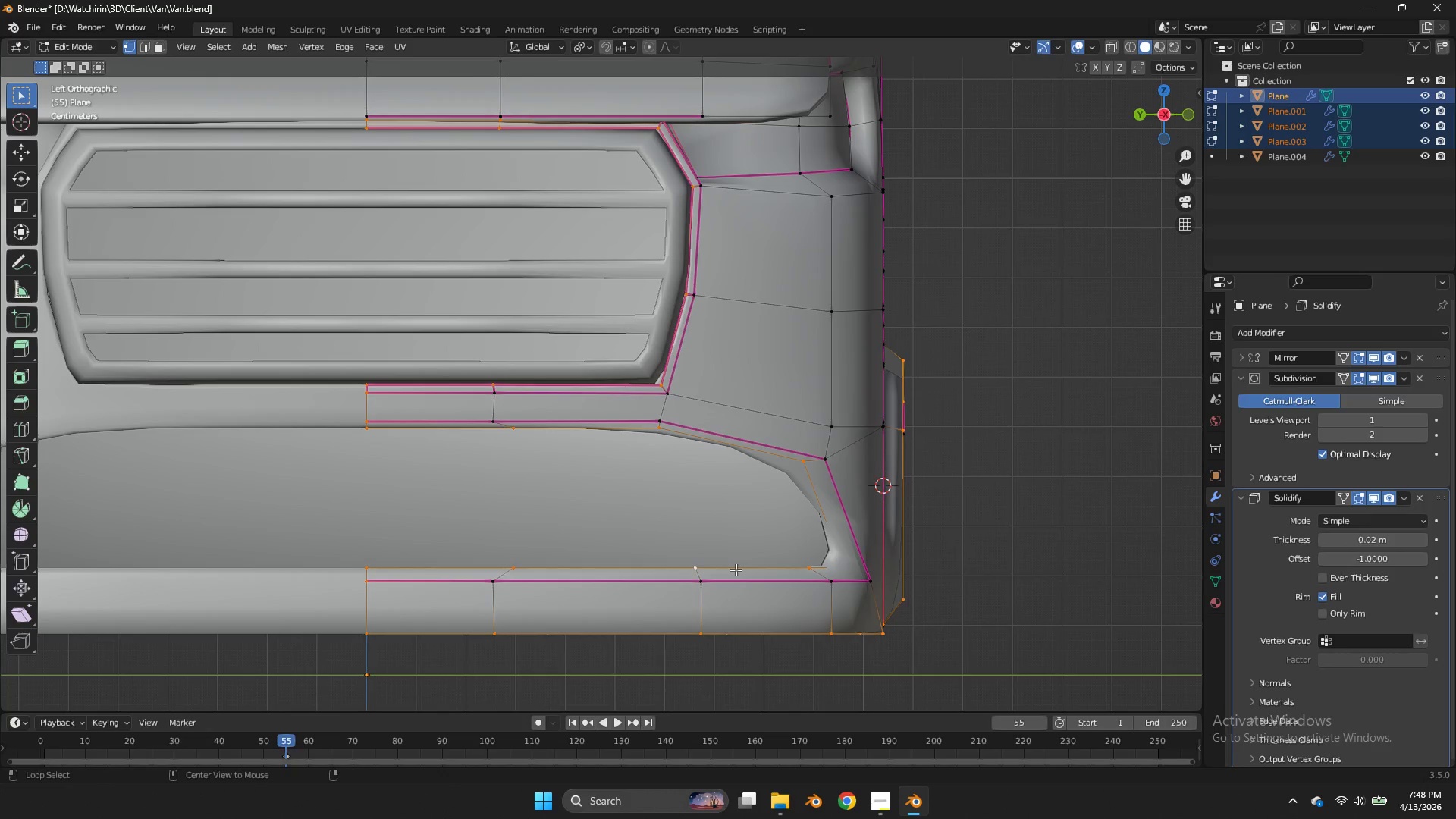 
triple_click([736, 570])
 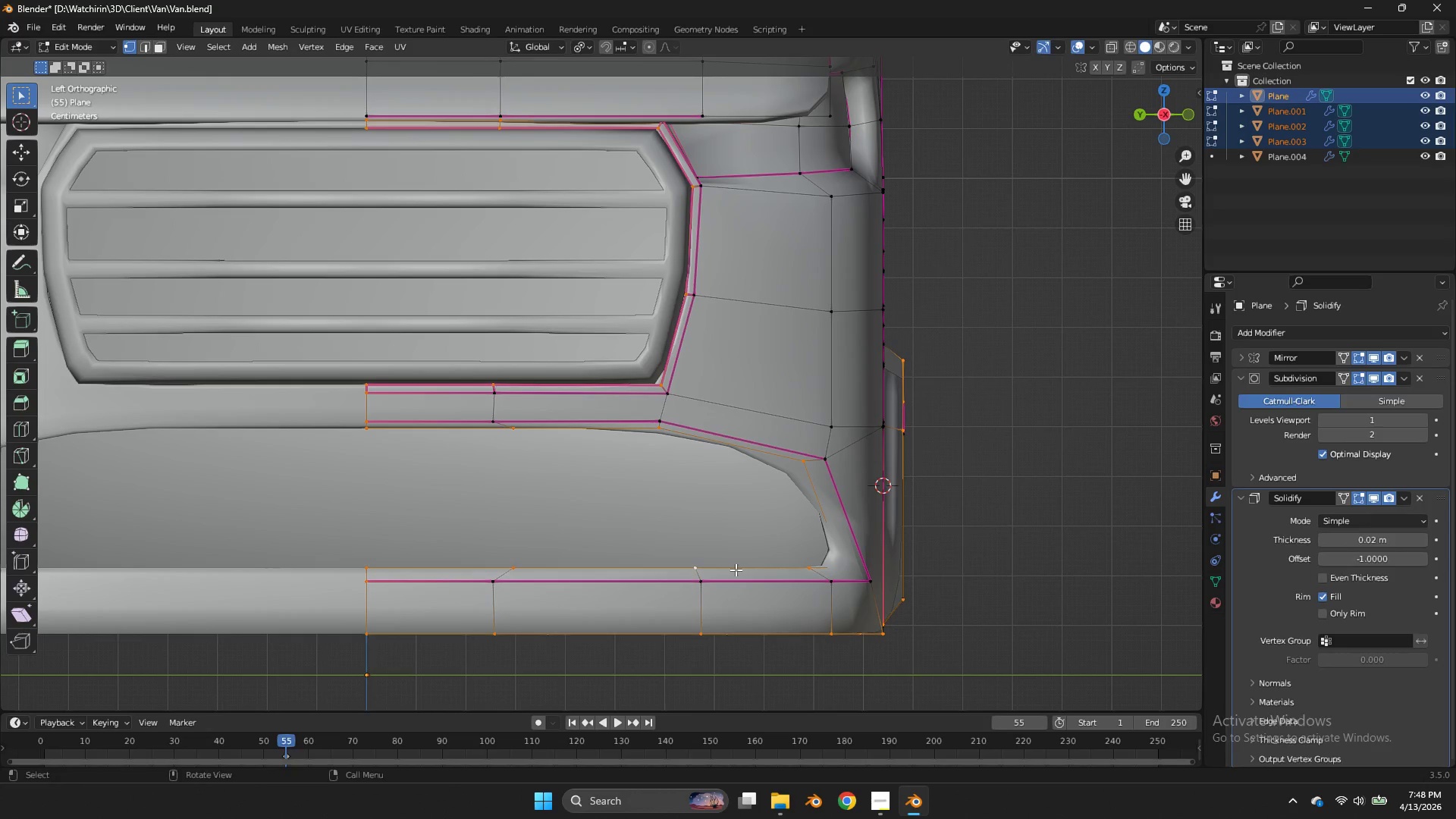 
triple_click([736, 570])
 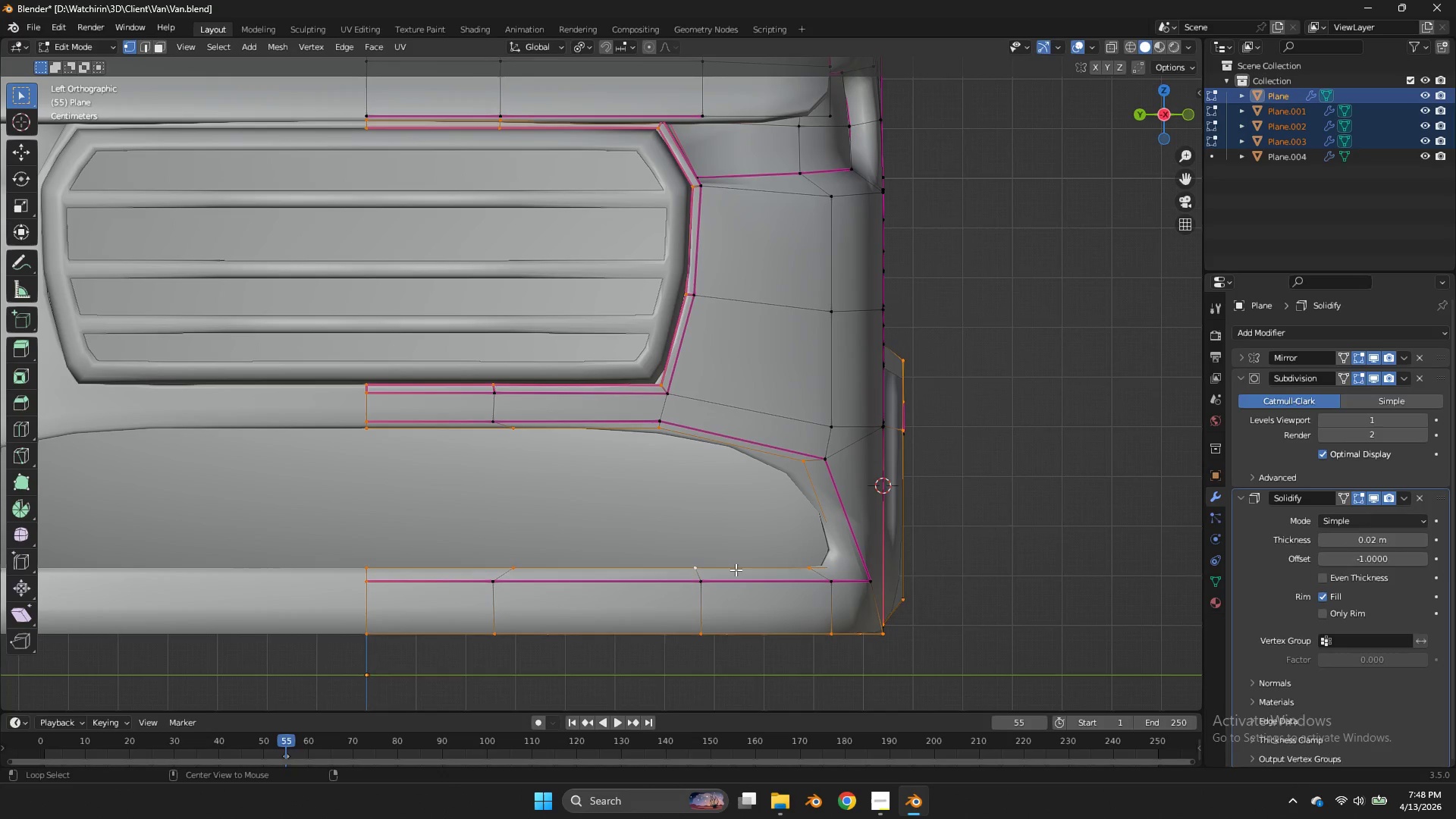 
hold_key(key=AltLeft, duration=1.12)
double_click([736, 570])
 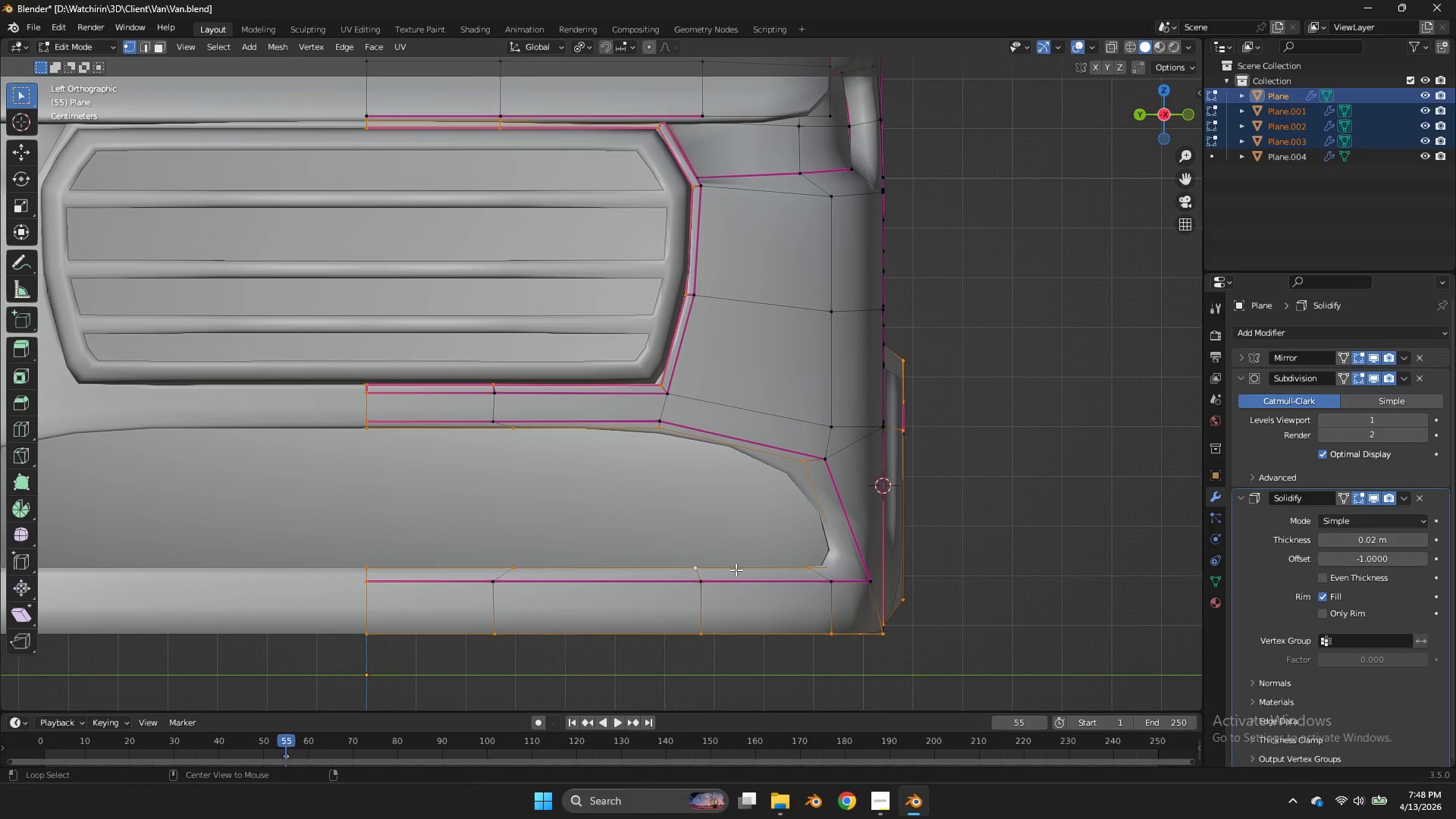 
triple_click([736, 570])
 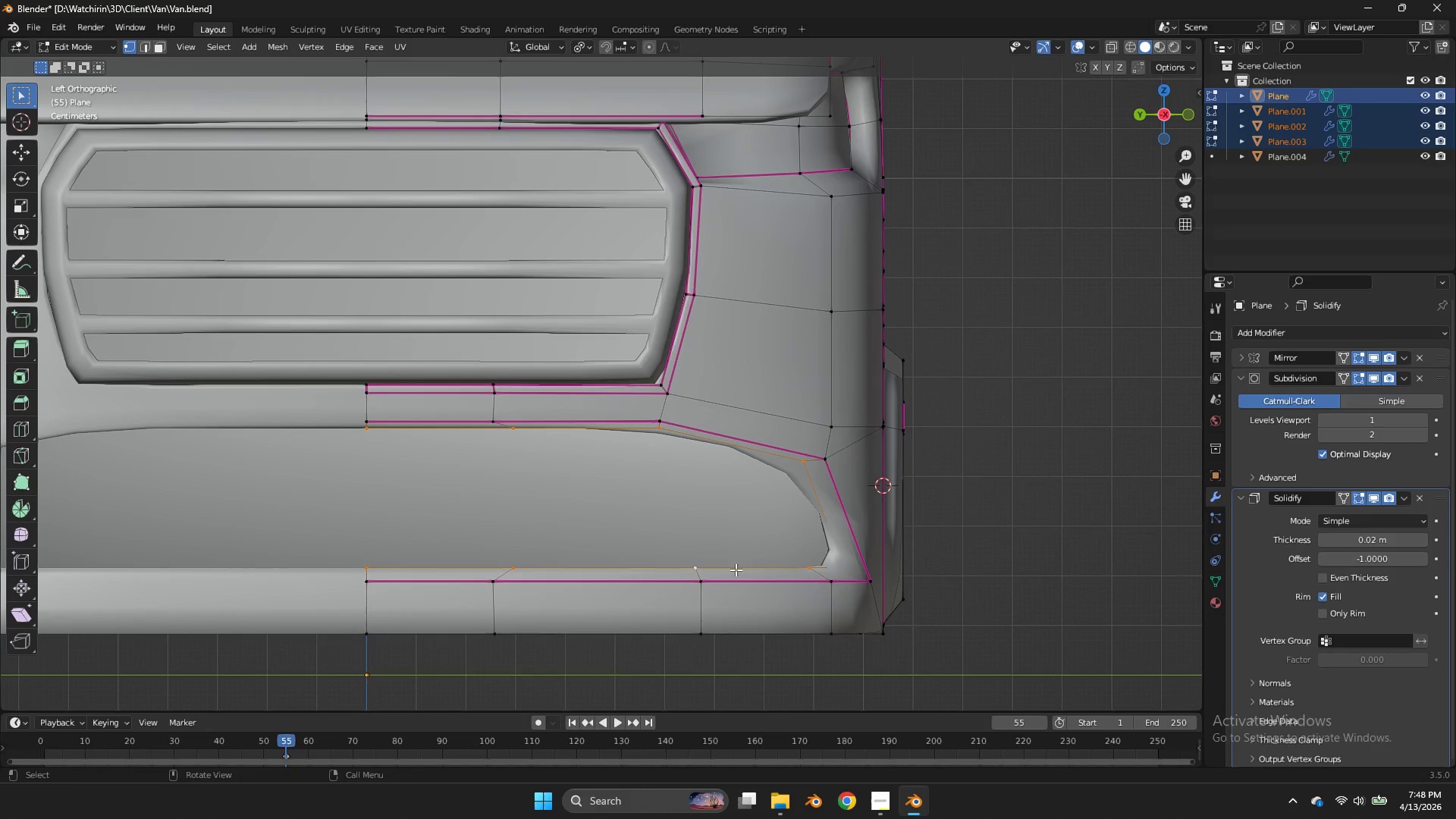 
key(Shift+E)
 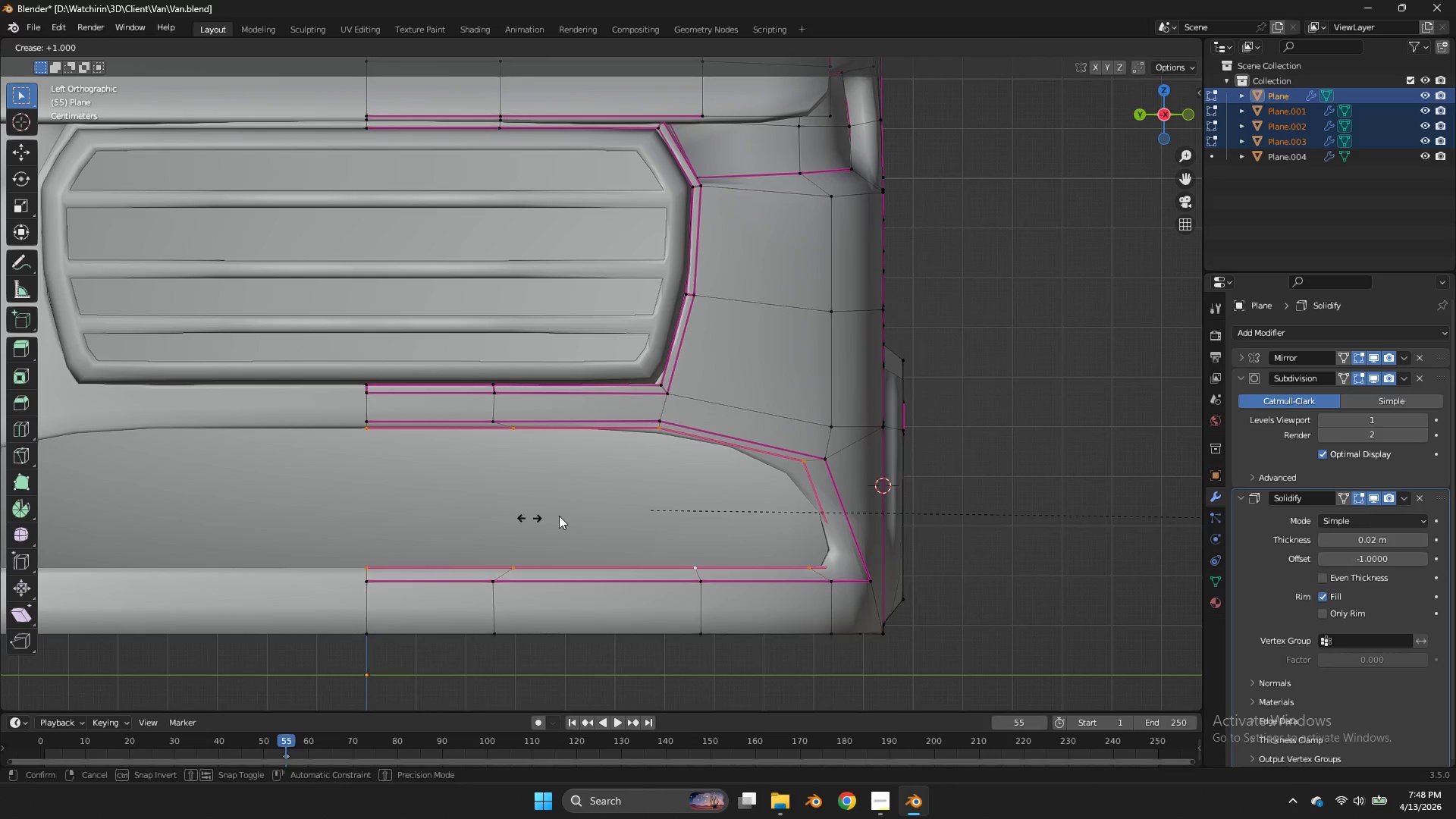 
left_click_drag(start_coordinate=[718, 511], to_coordinate=[787, 510])
 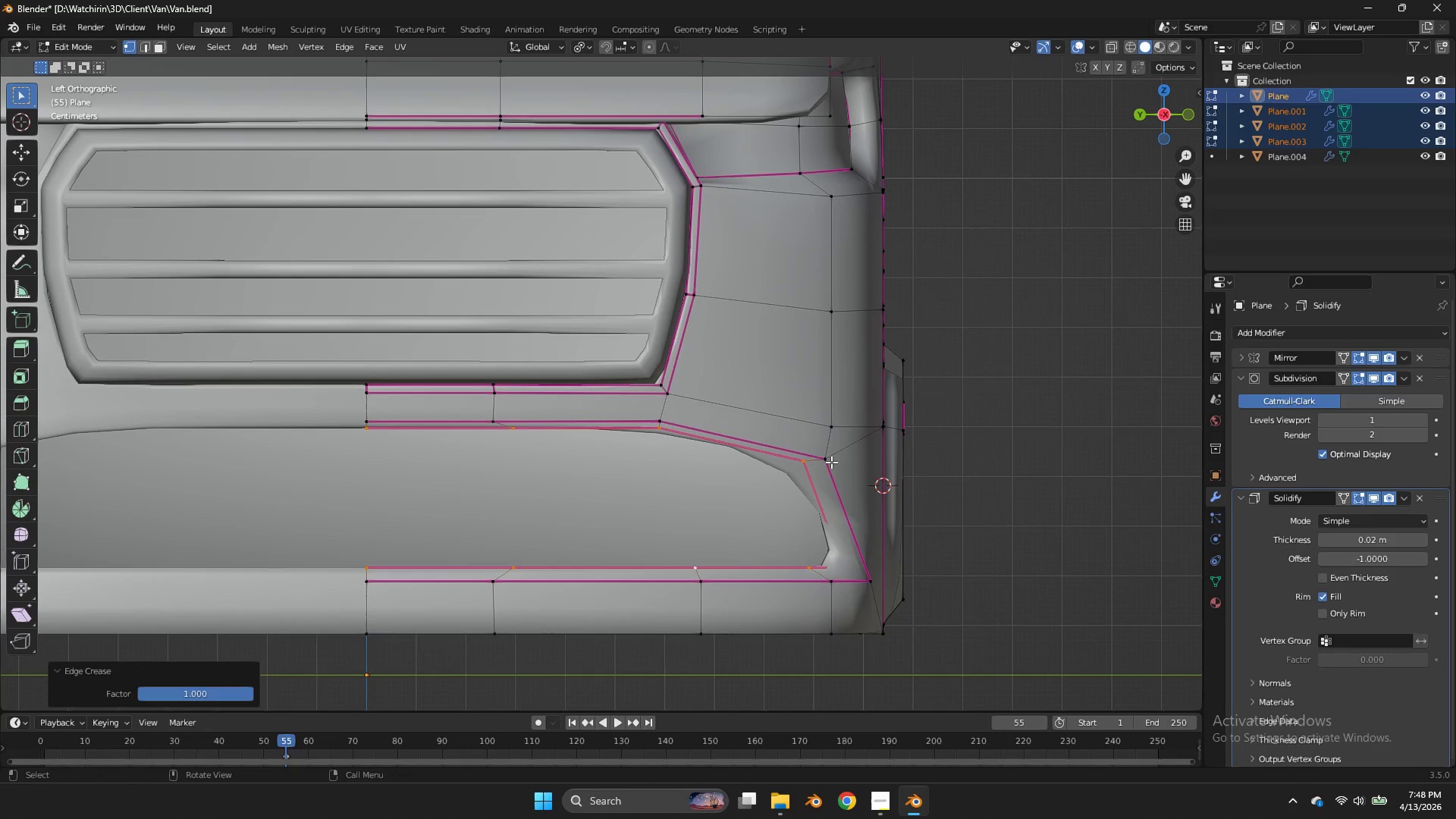 
left_click([831, 462])
 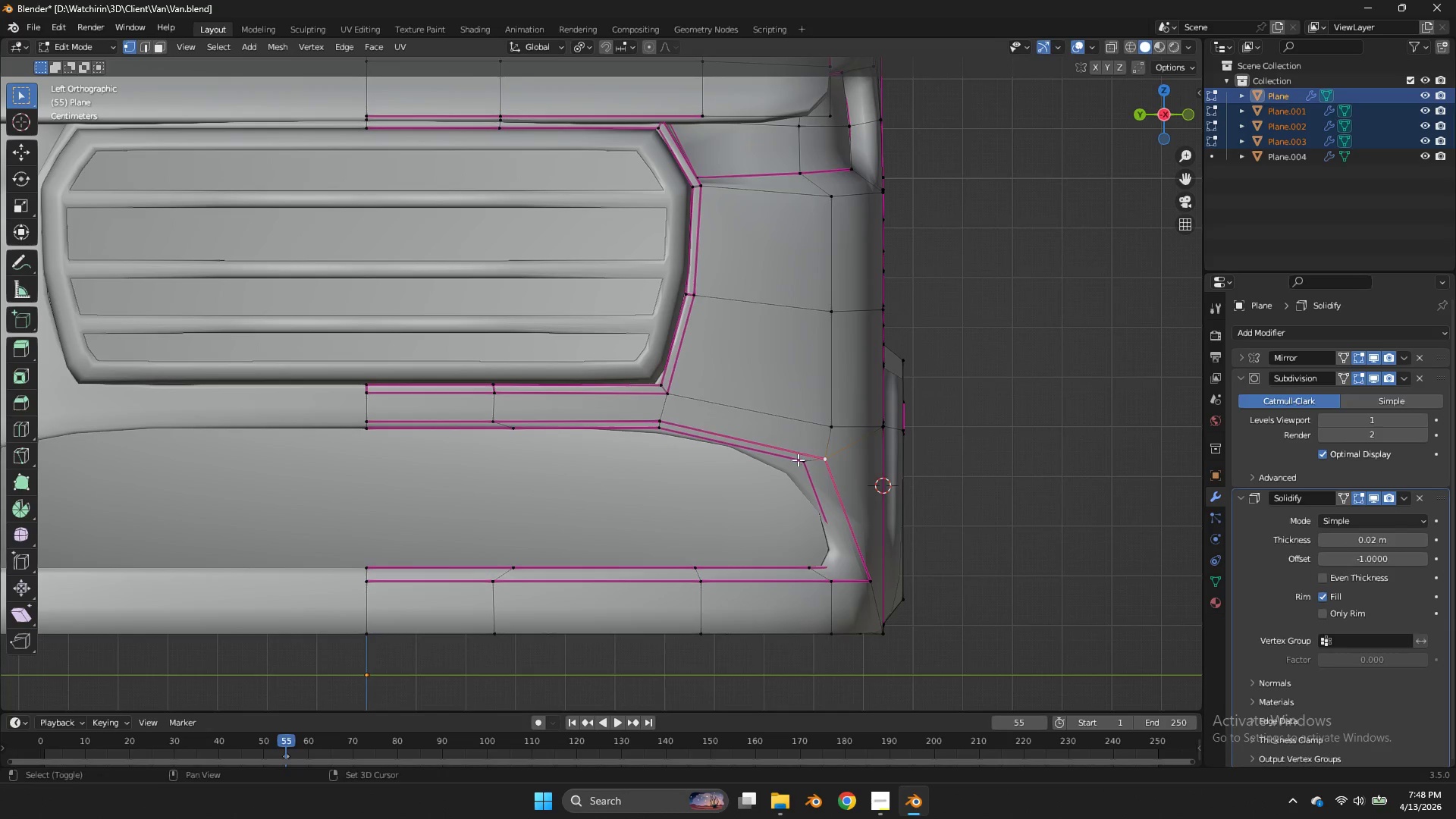 
double_click([798, 460])
 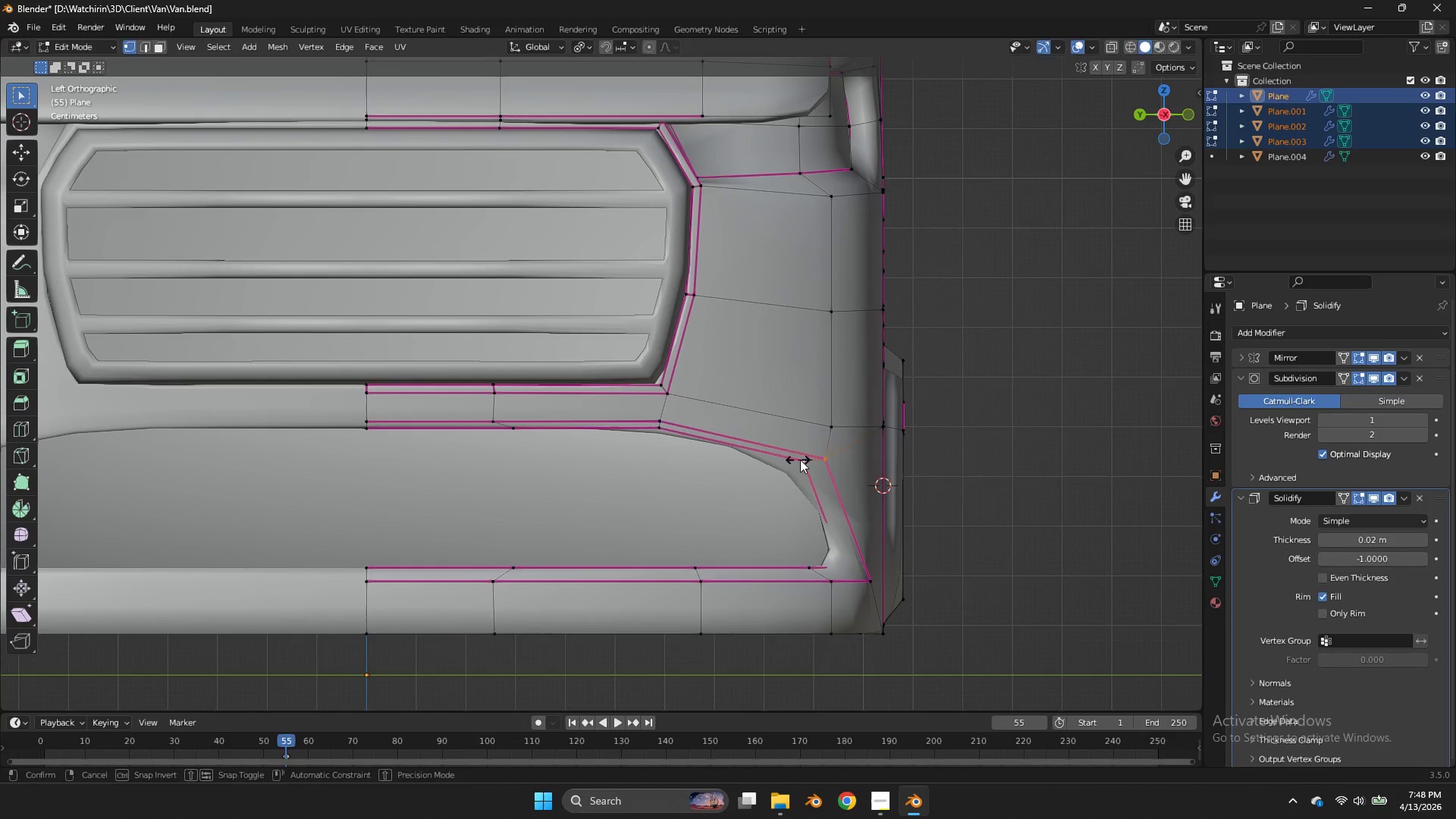 
key(Shift+E)
 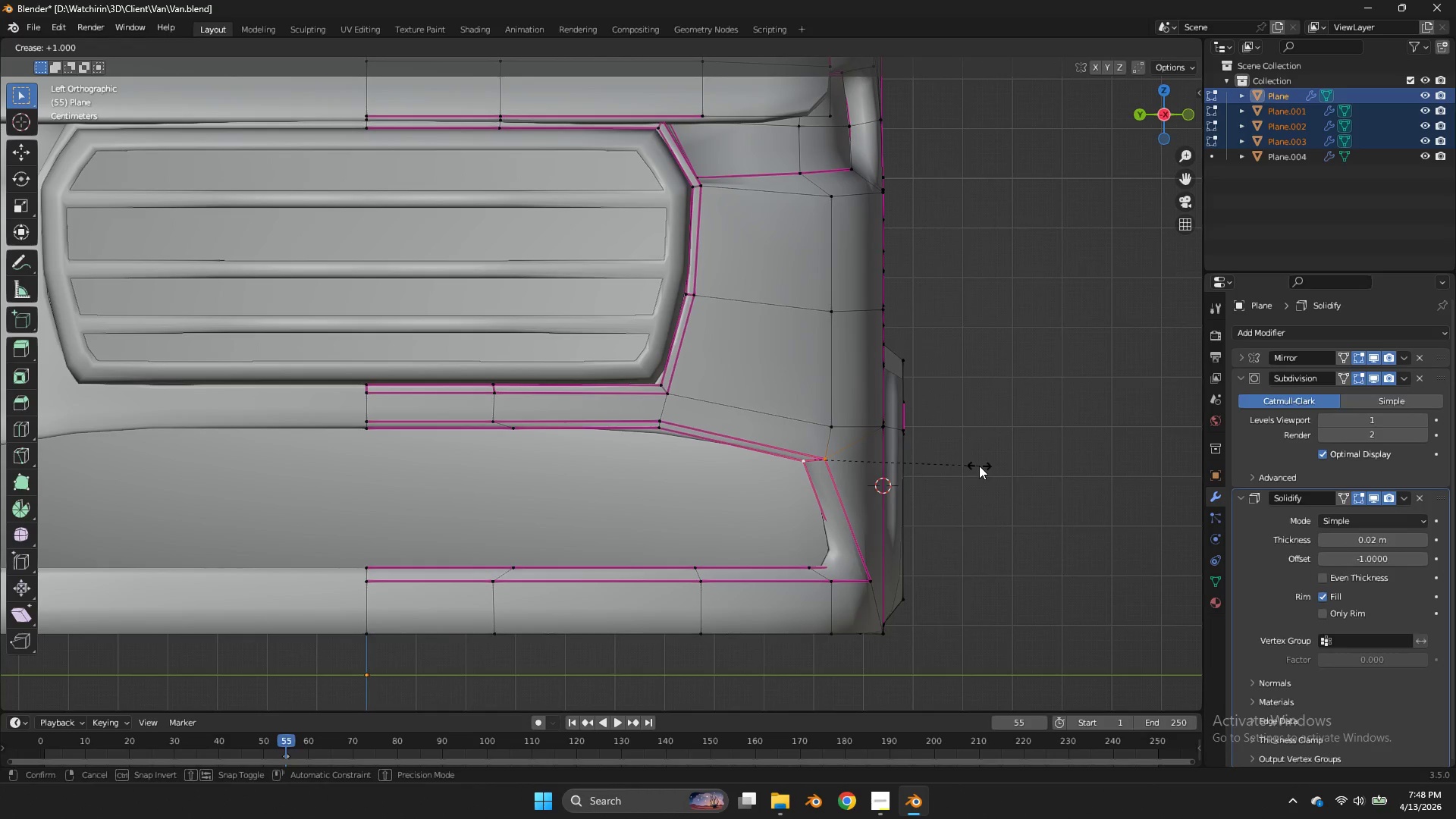 
left_click([979, 466])
 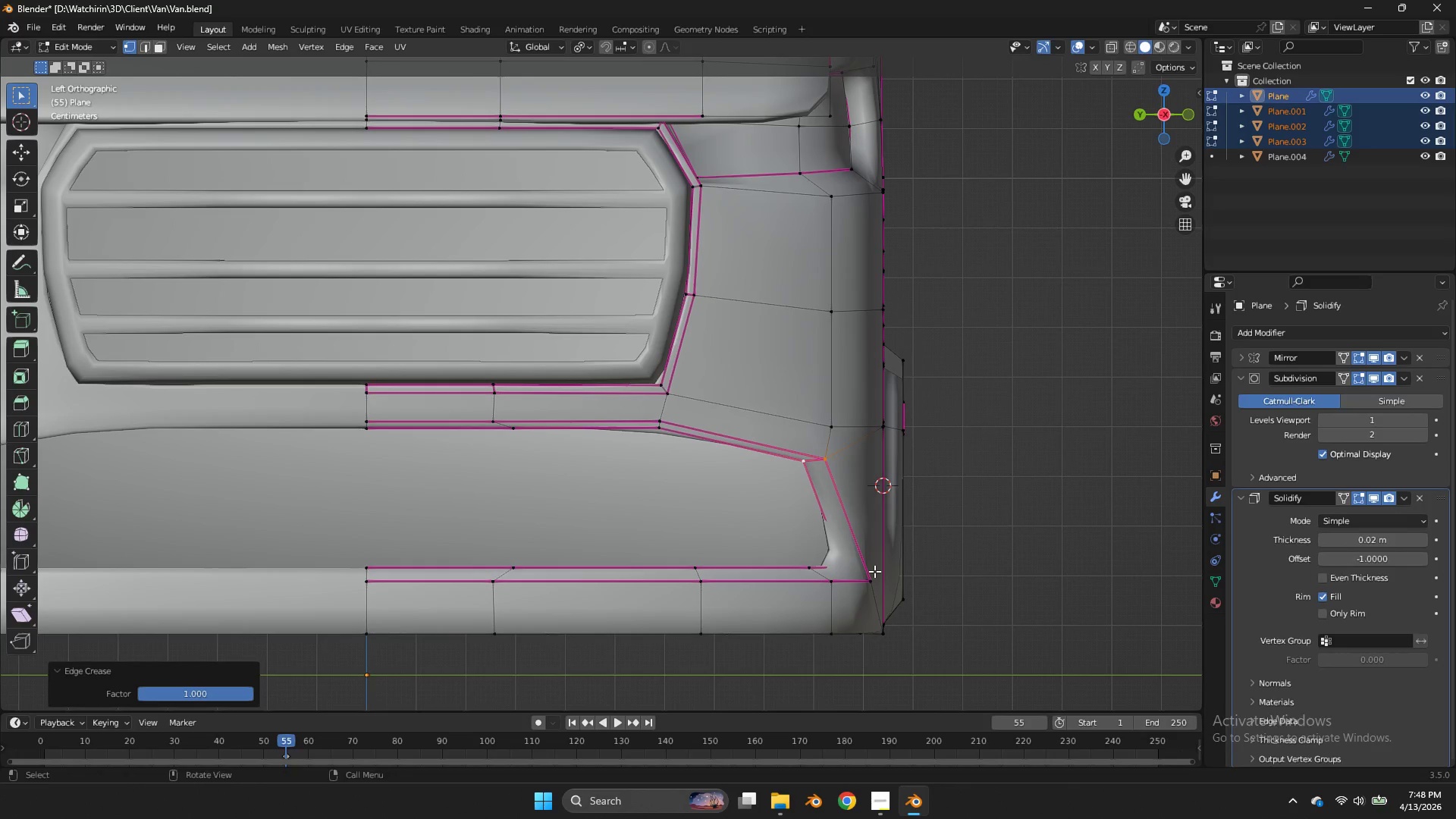 
left_click([868, 573])
 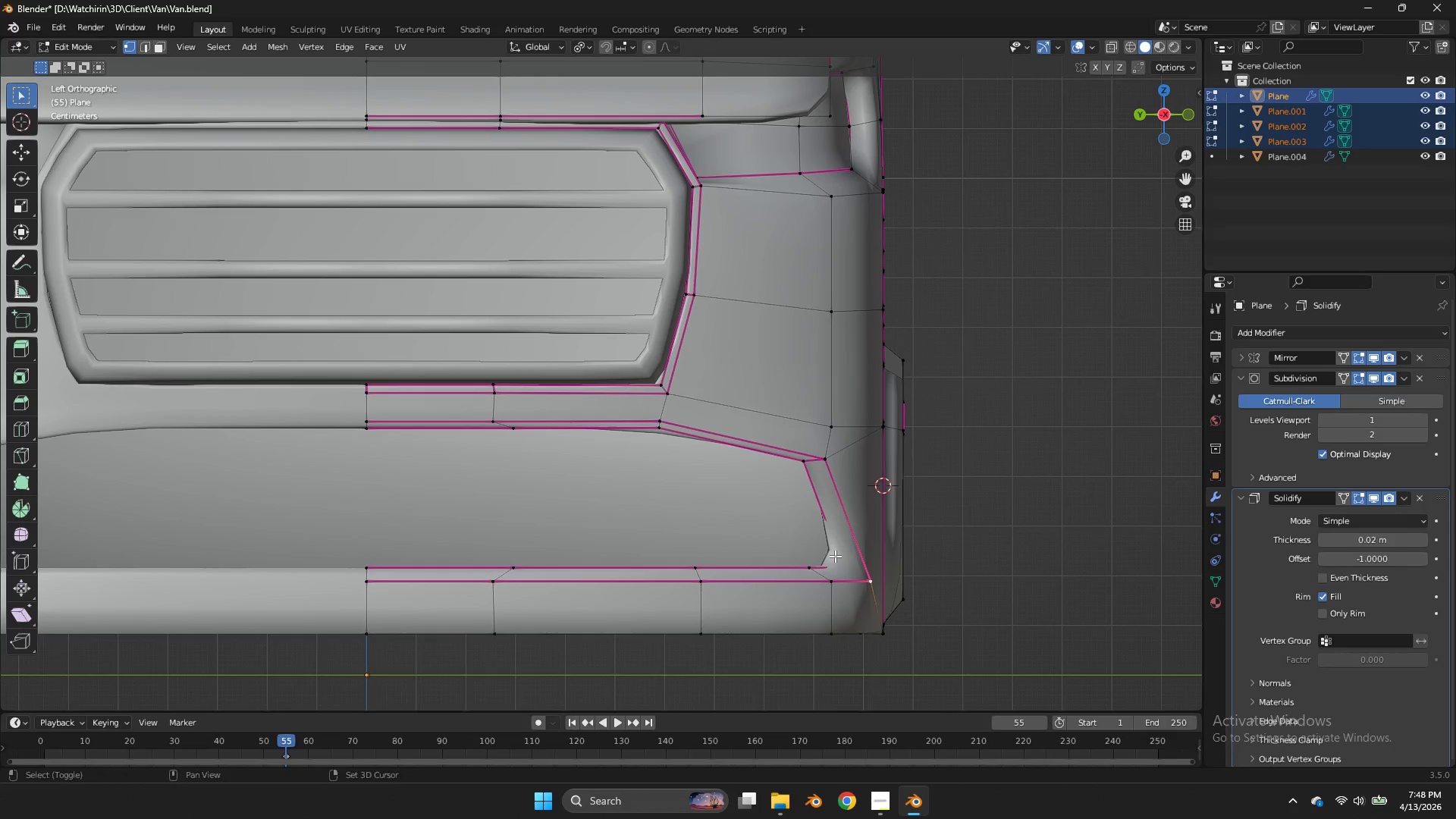 
double_click([833, 555])
 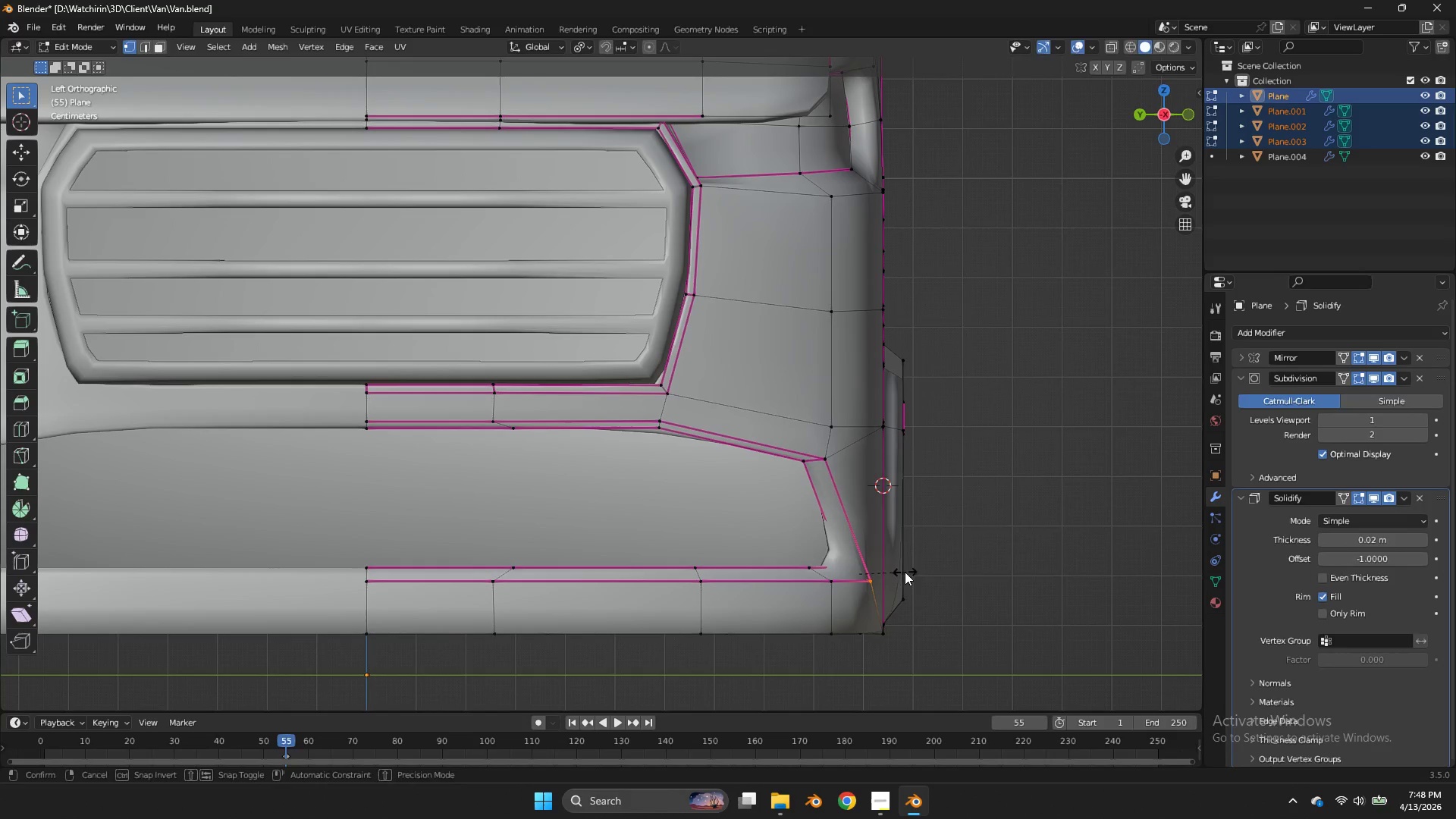 
key(Shift+E)
 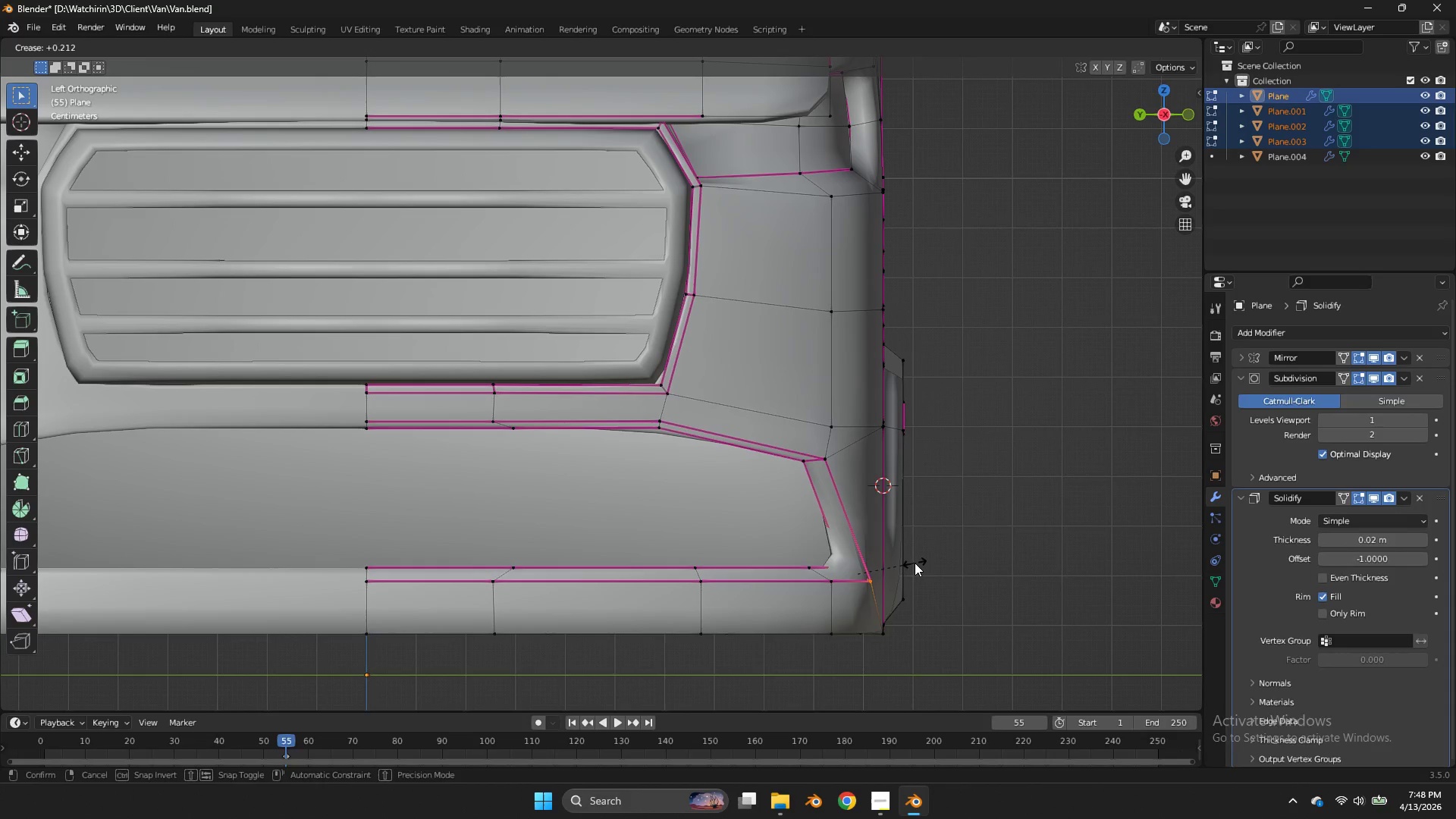 
left_click([915, 563])
 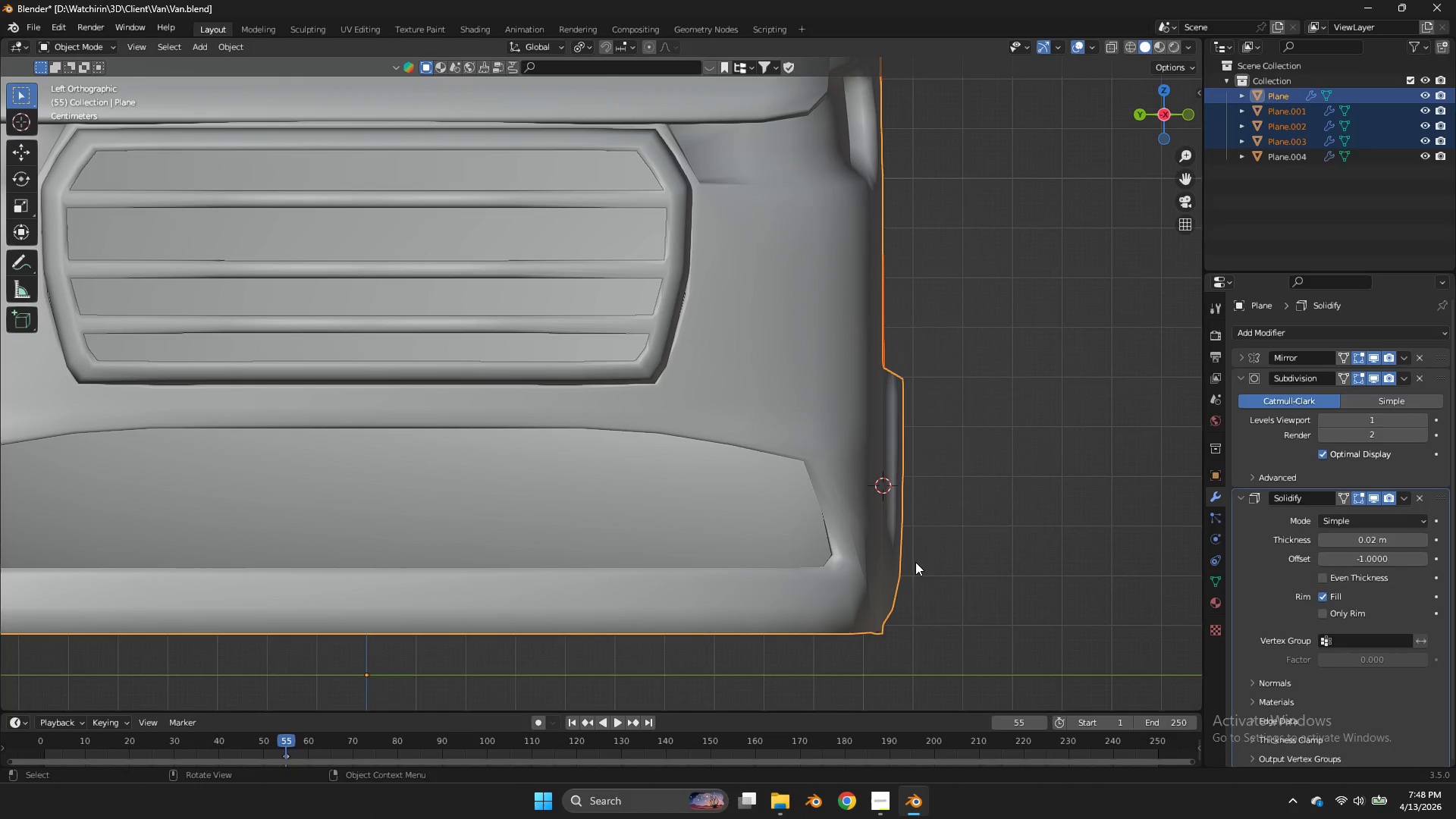 
key(Tab)
 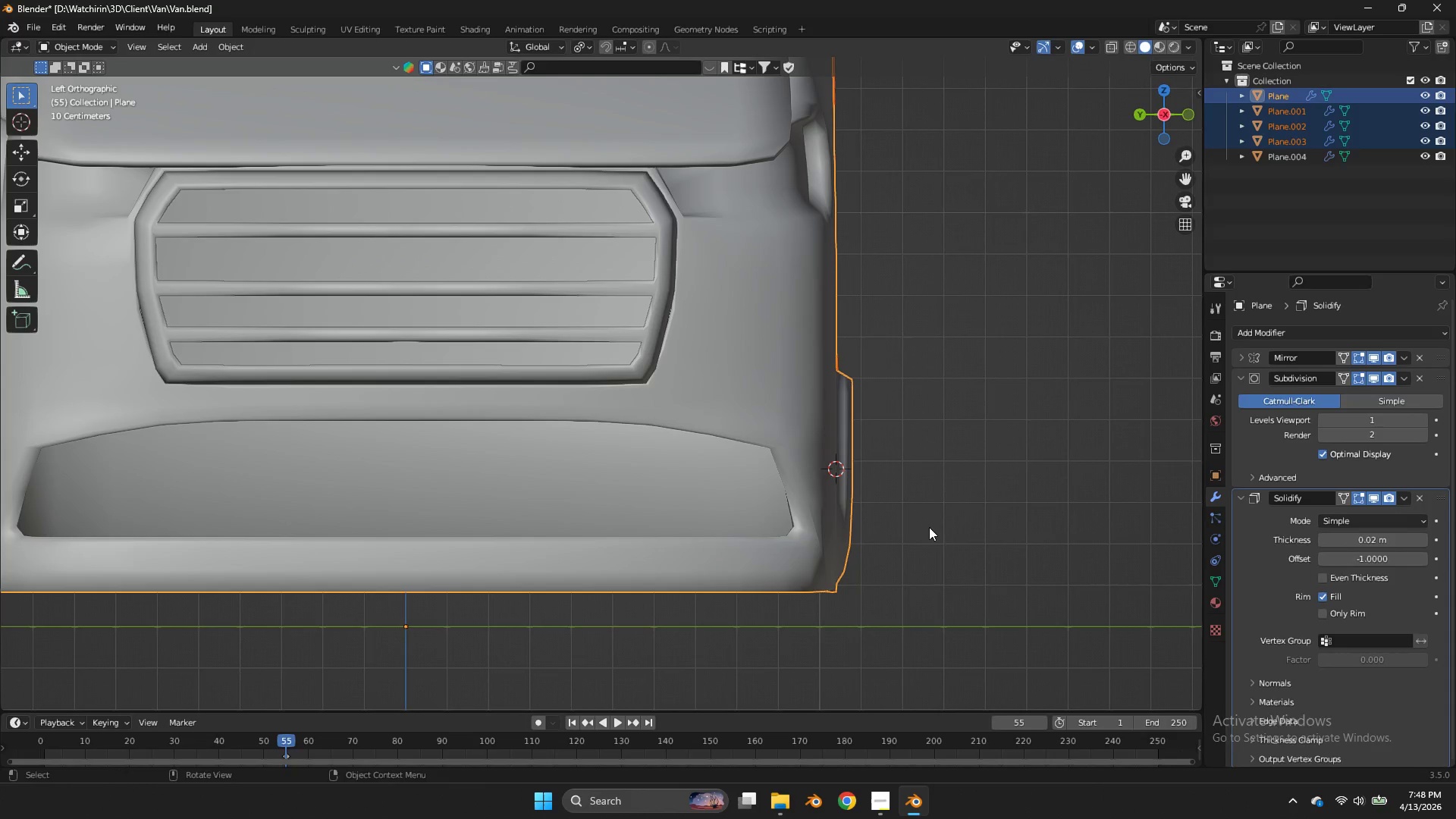 
scroll: coordinate [927, 529], scroll_direction: down, amount: 1.0
 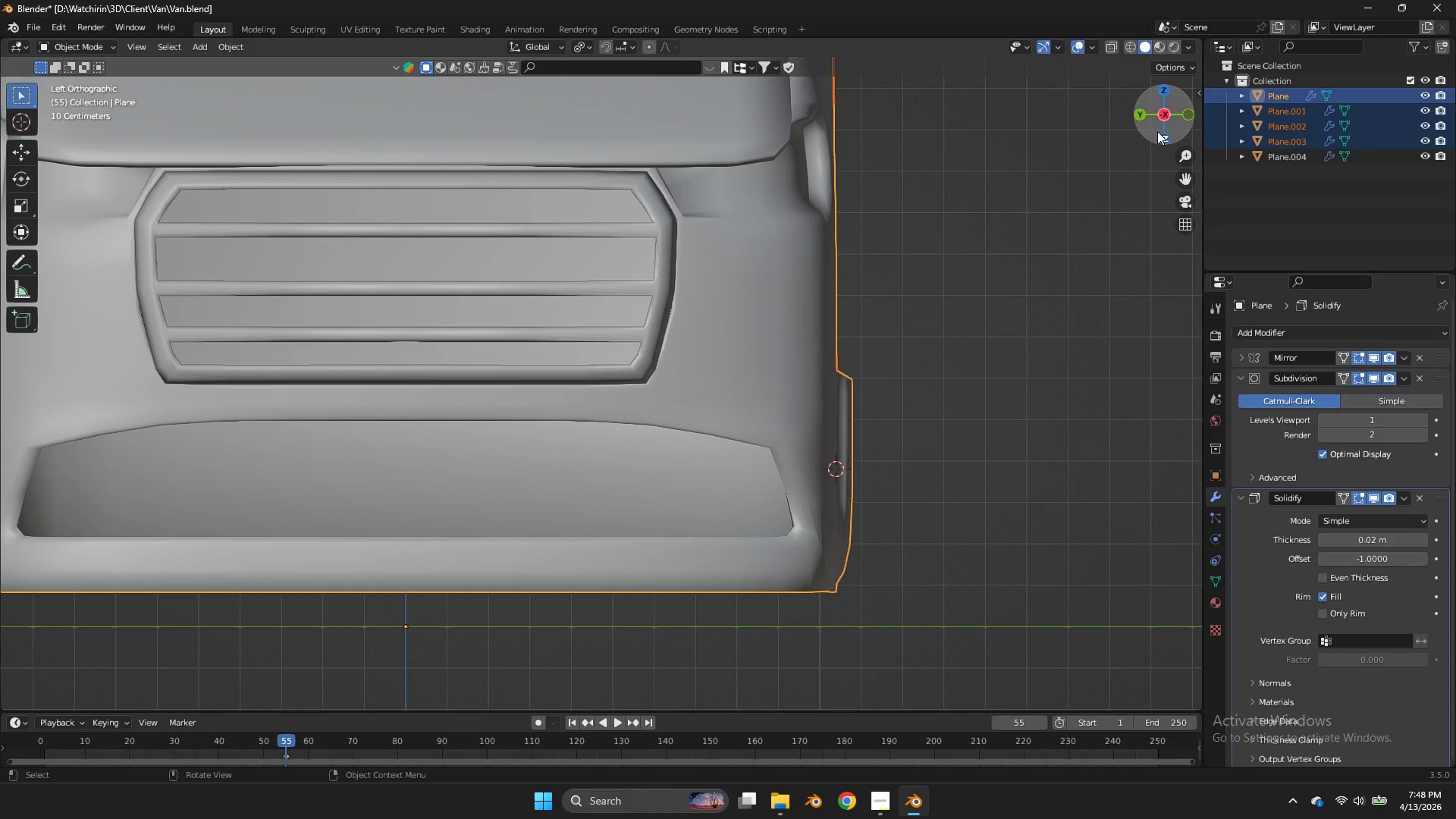 
left_click_drag(start_coordinate=[1157, 131], to_coordinate=[61, 162])
 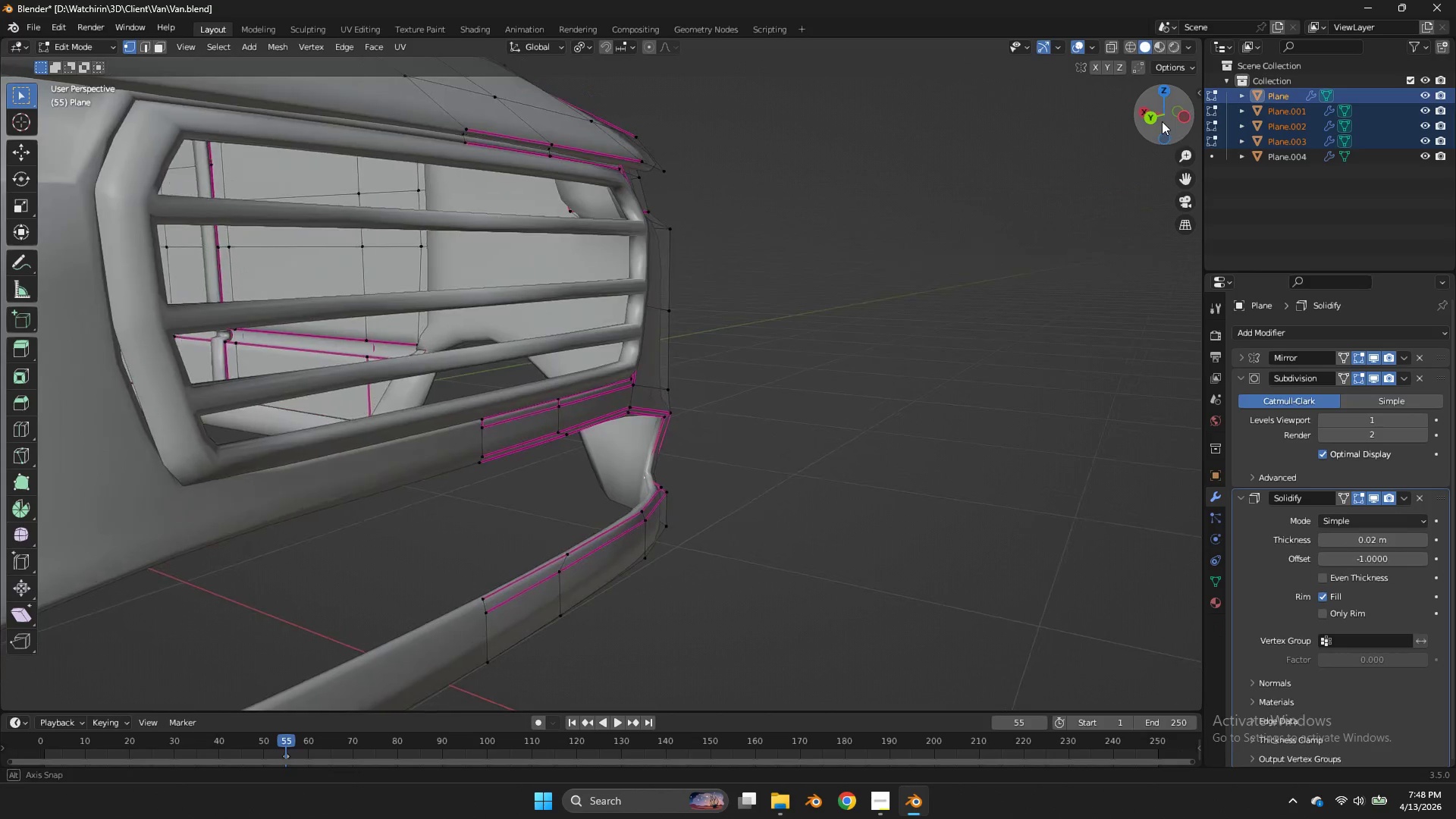 
key(Tab)
 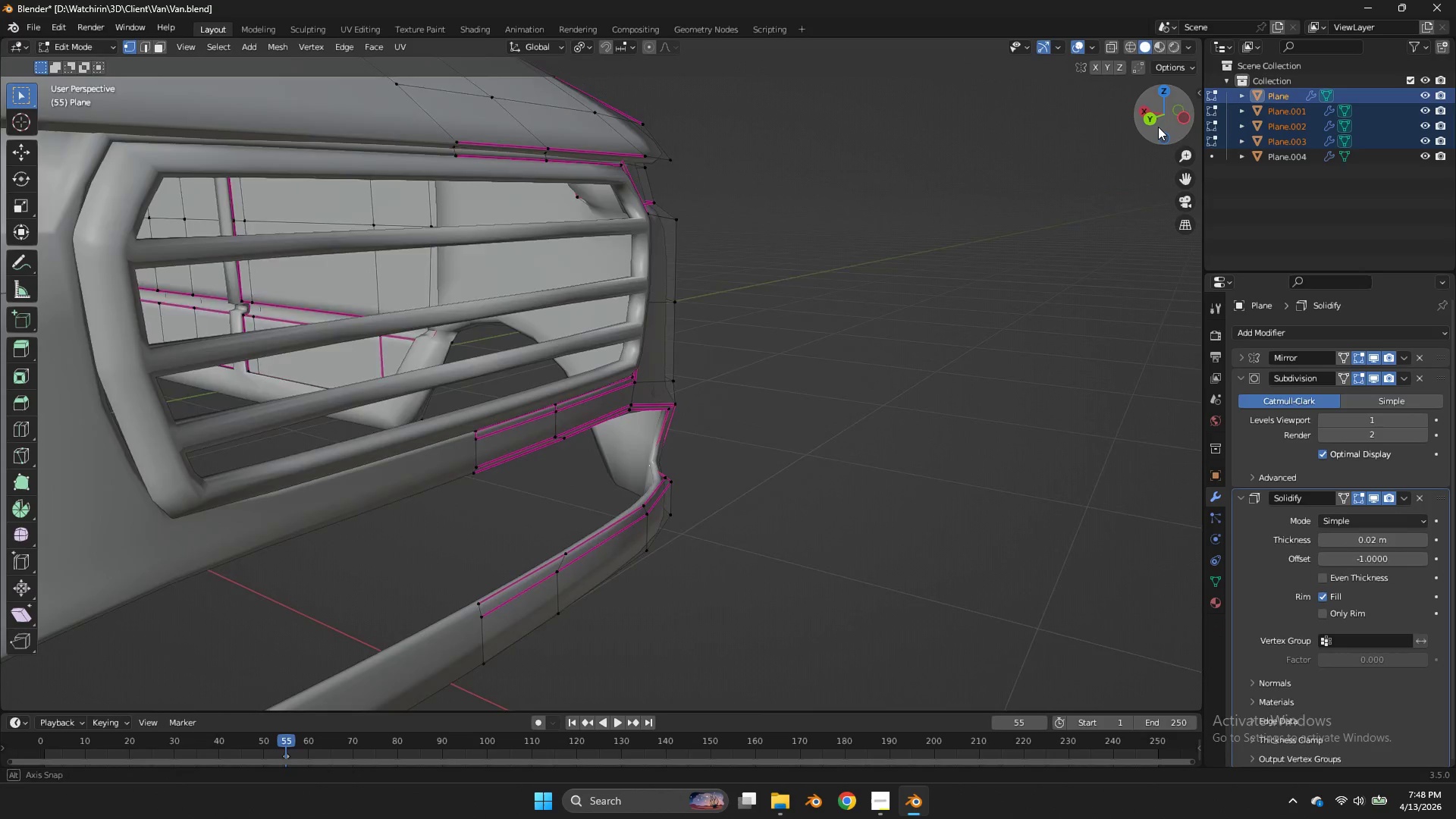 
left_click_drag(start_coordinate=[1157, 135], to_coordinate=[987, 157])
 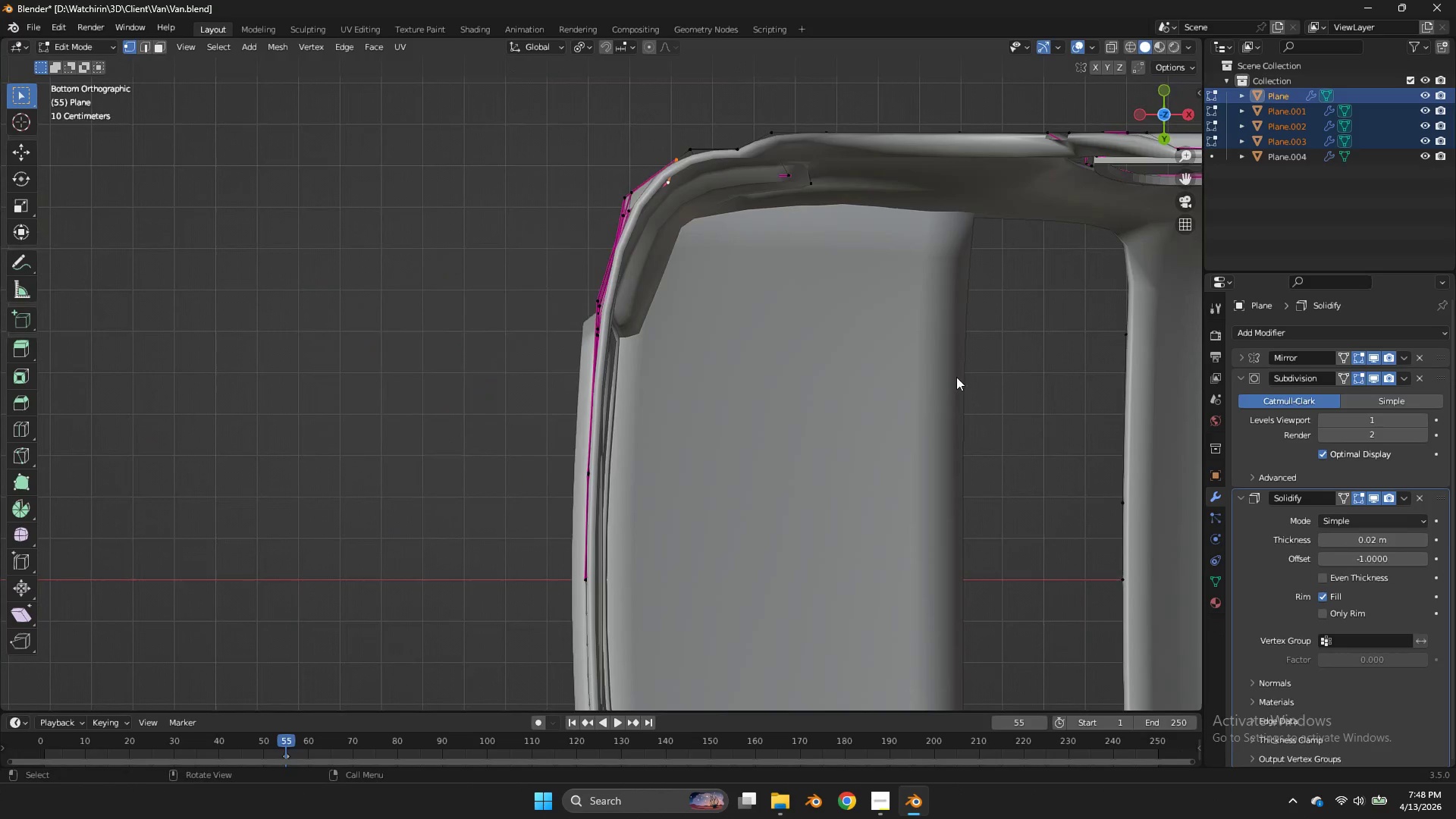 
left_click_drag(start_coordinate=[1154, 132], to_coordinate=[1150, 133])
 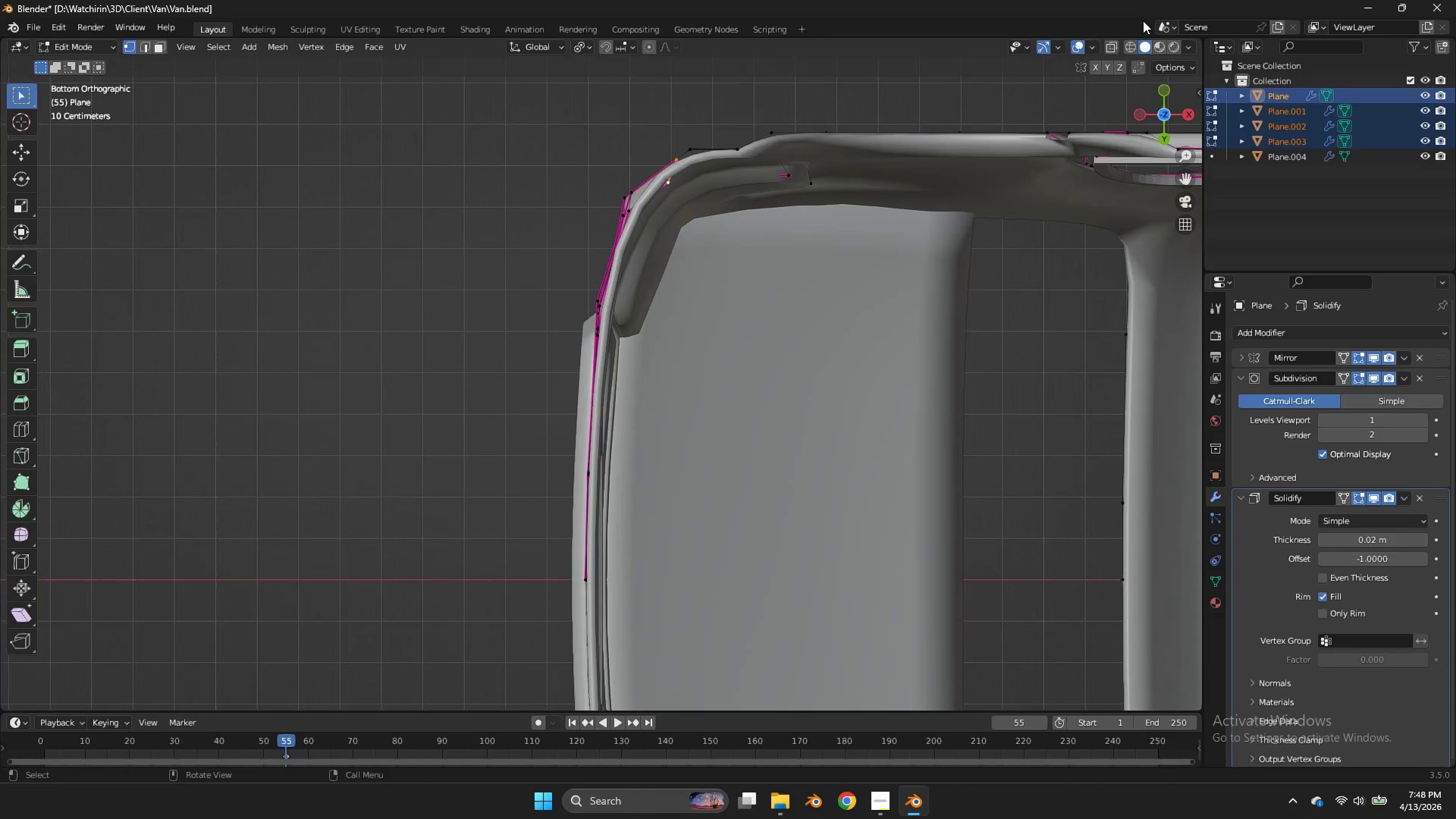 
left_click_drag(start_coordinate=[1153, 116], to_coordinate=[133, 270])
 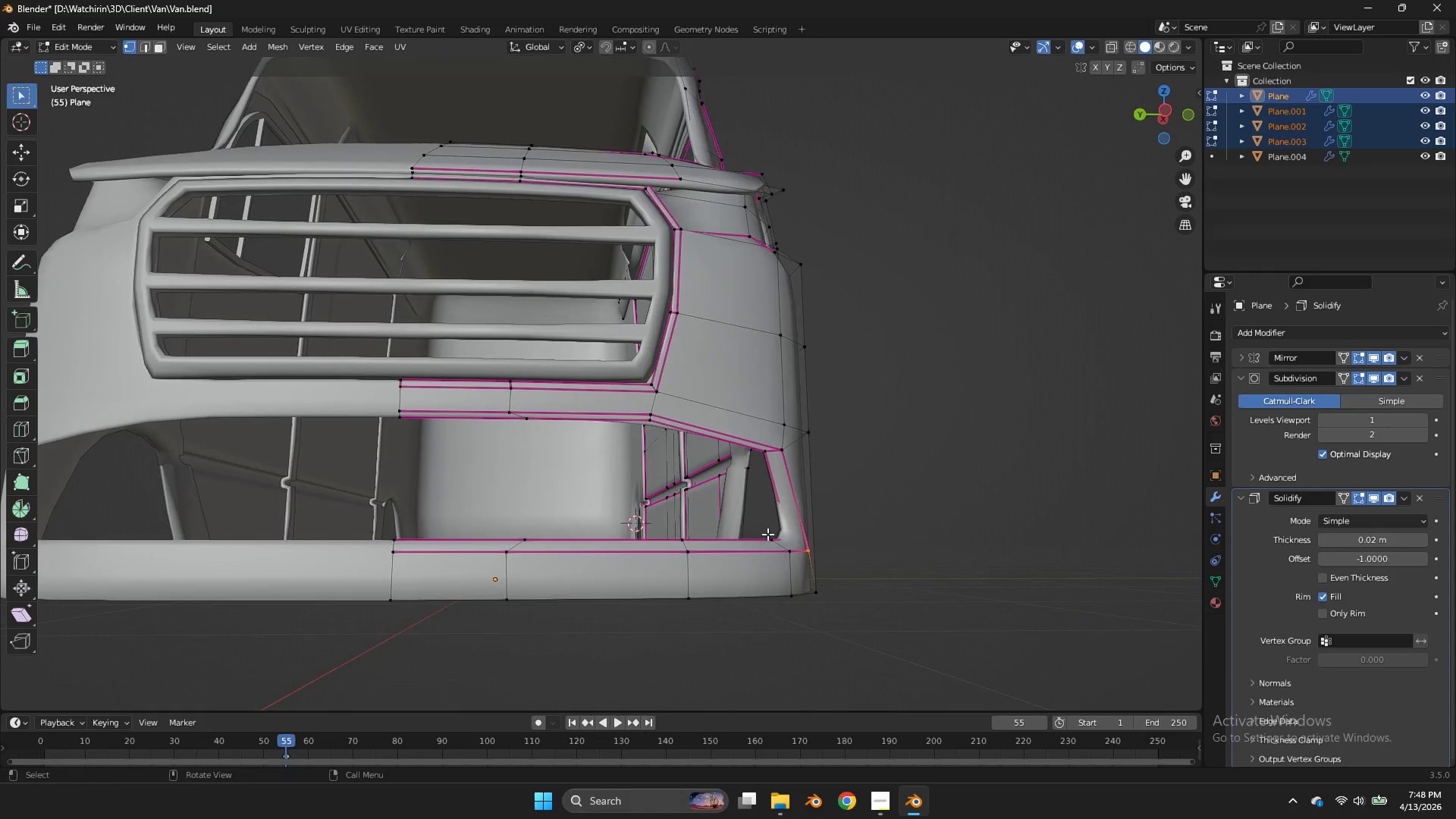 
left_click([767, 534])
 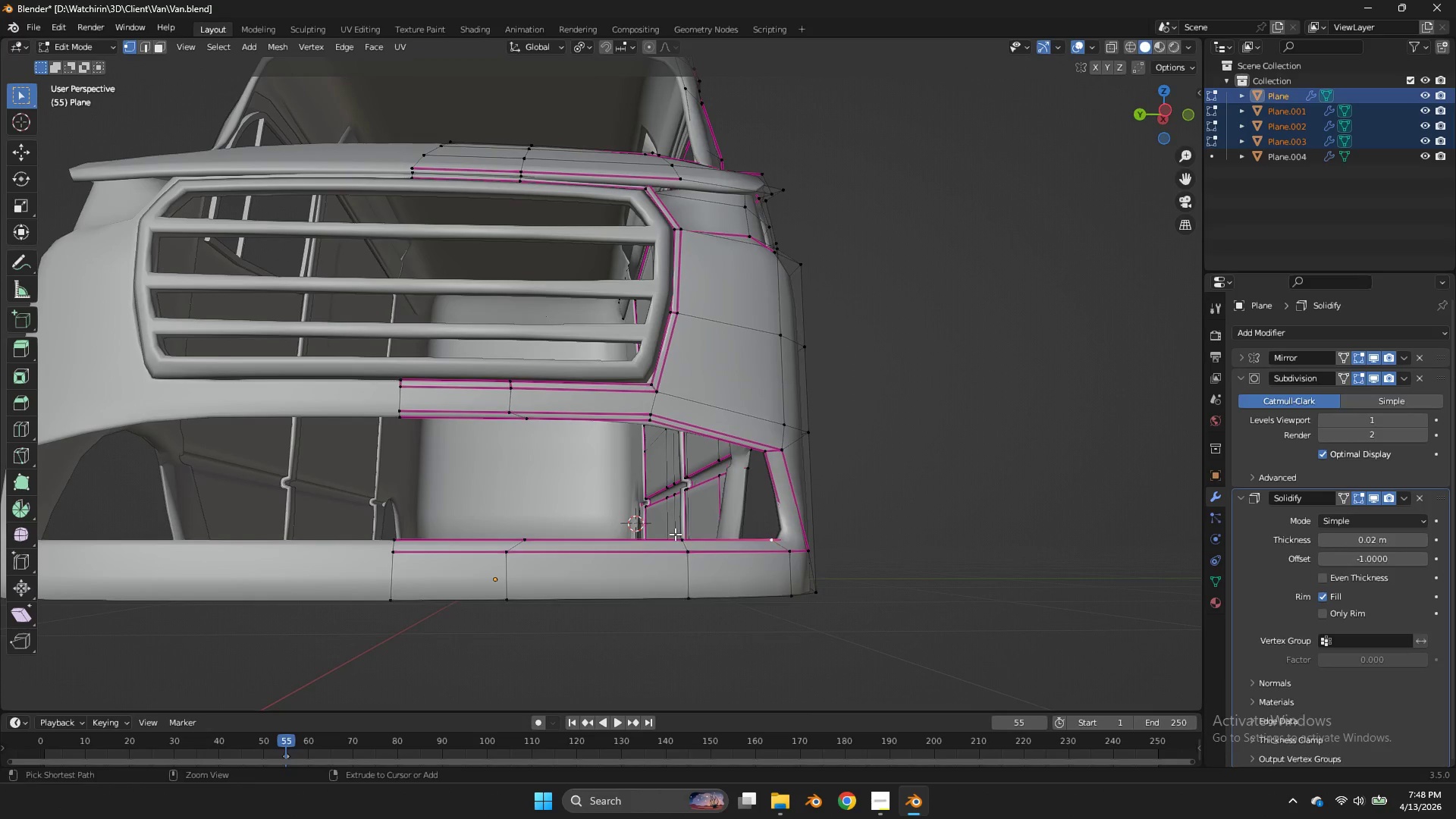 
hold_key(key=ControlLeft, duration=1.12)
left_click([401, 532])
 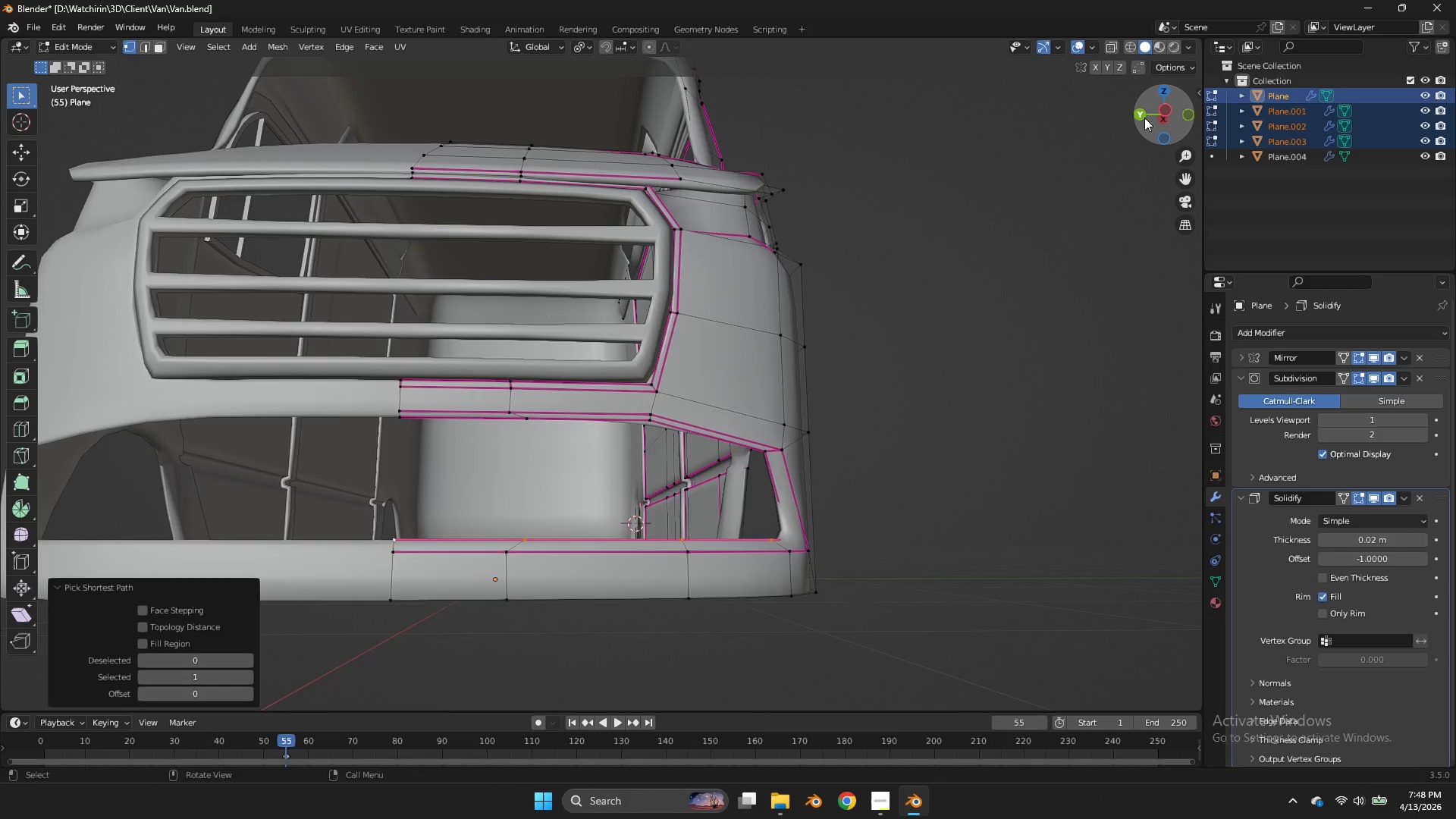 
left_click_drag(start_coordinate=[1142, 119], to_coordinate=[51, 162])
 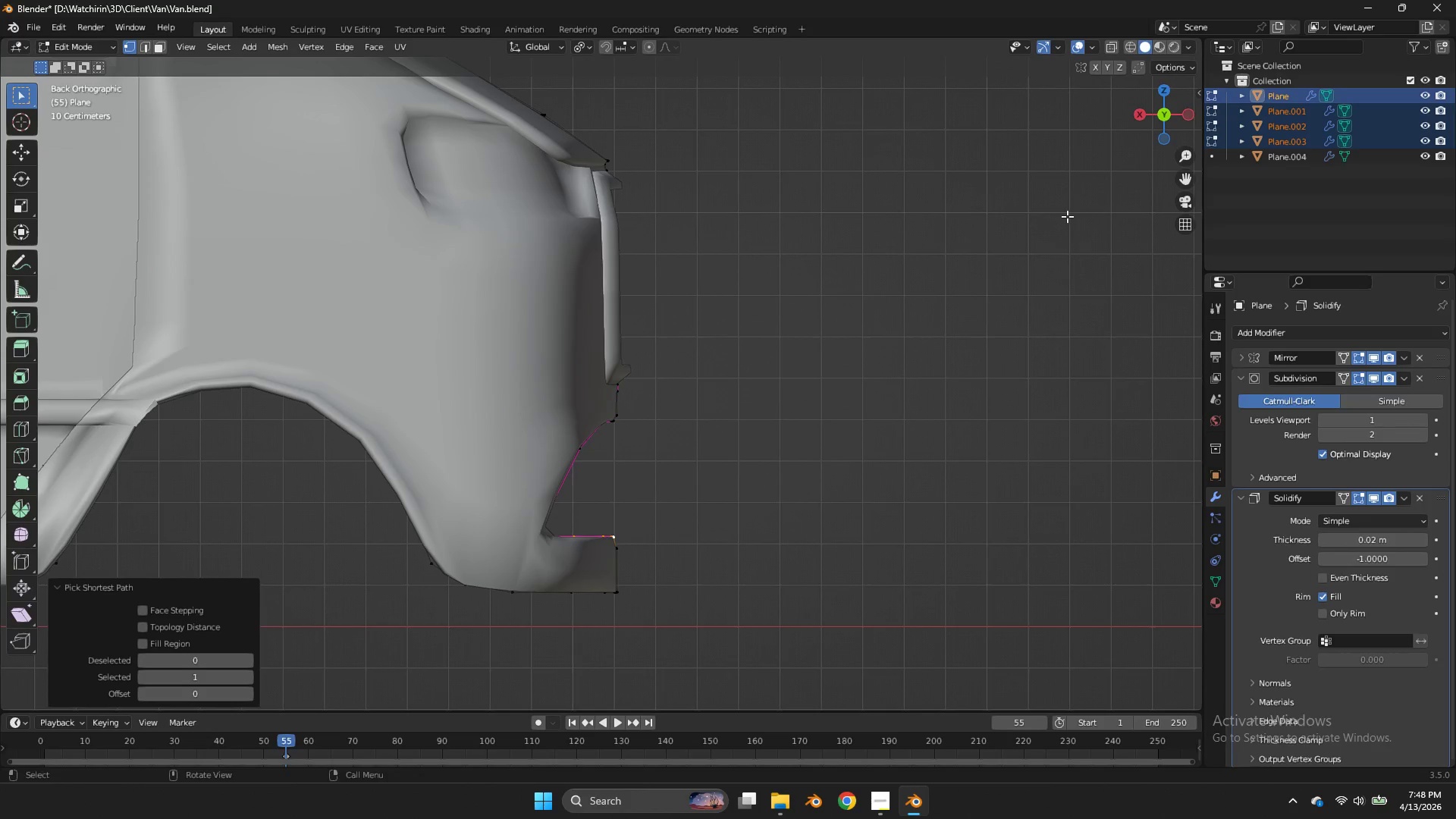 
type(gx)
 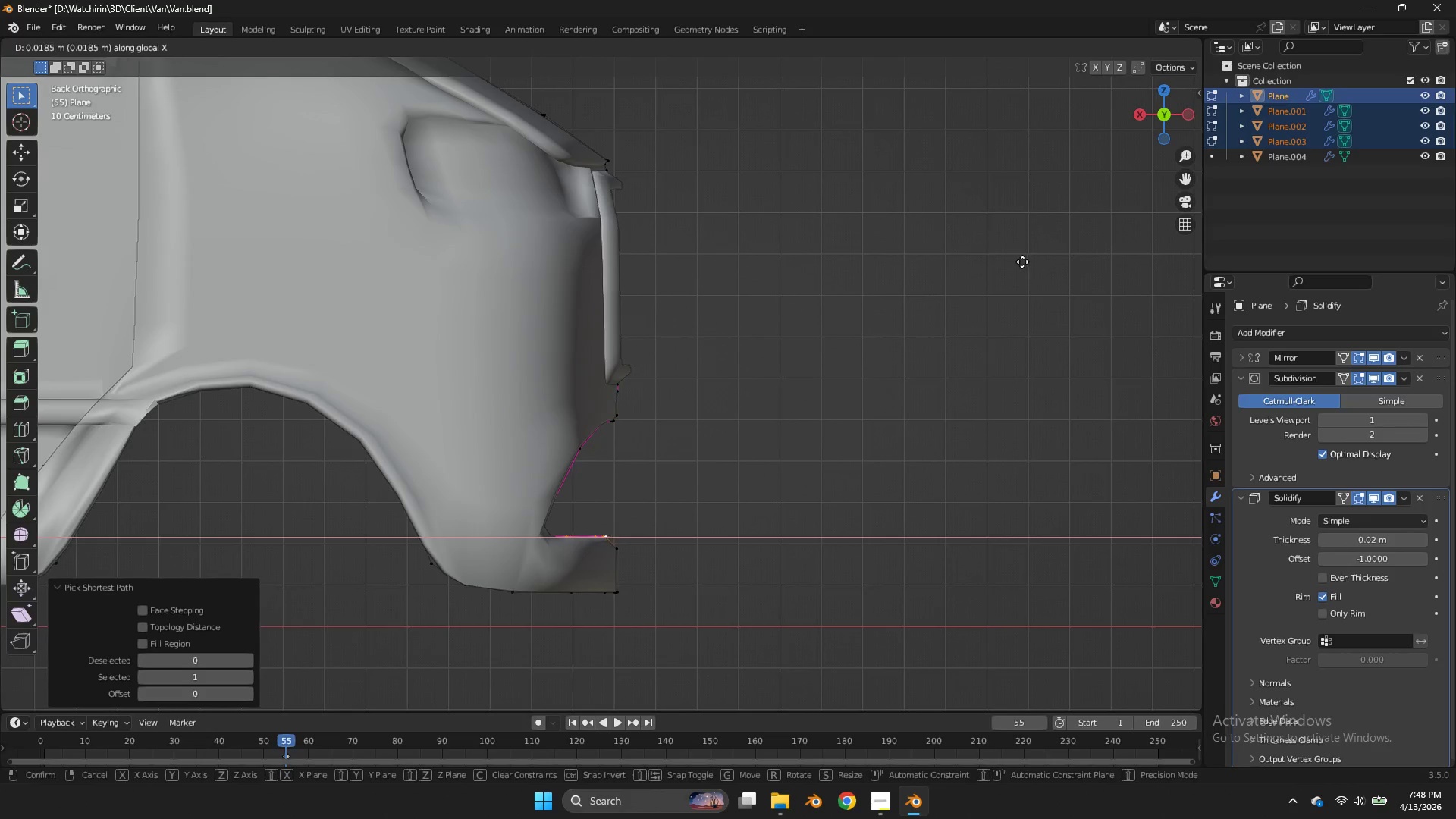 
hold_key(key=ShiftLeft, duration=0.55)
left_click([962, 254])
 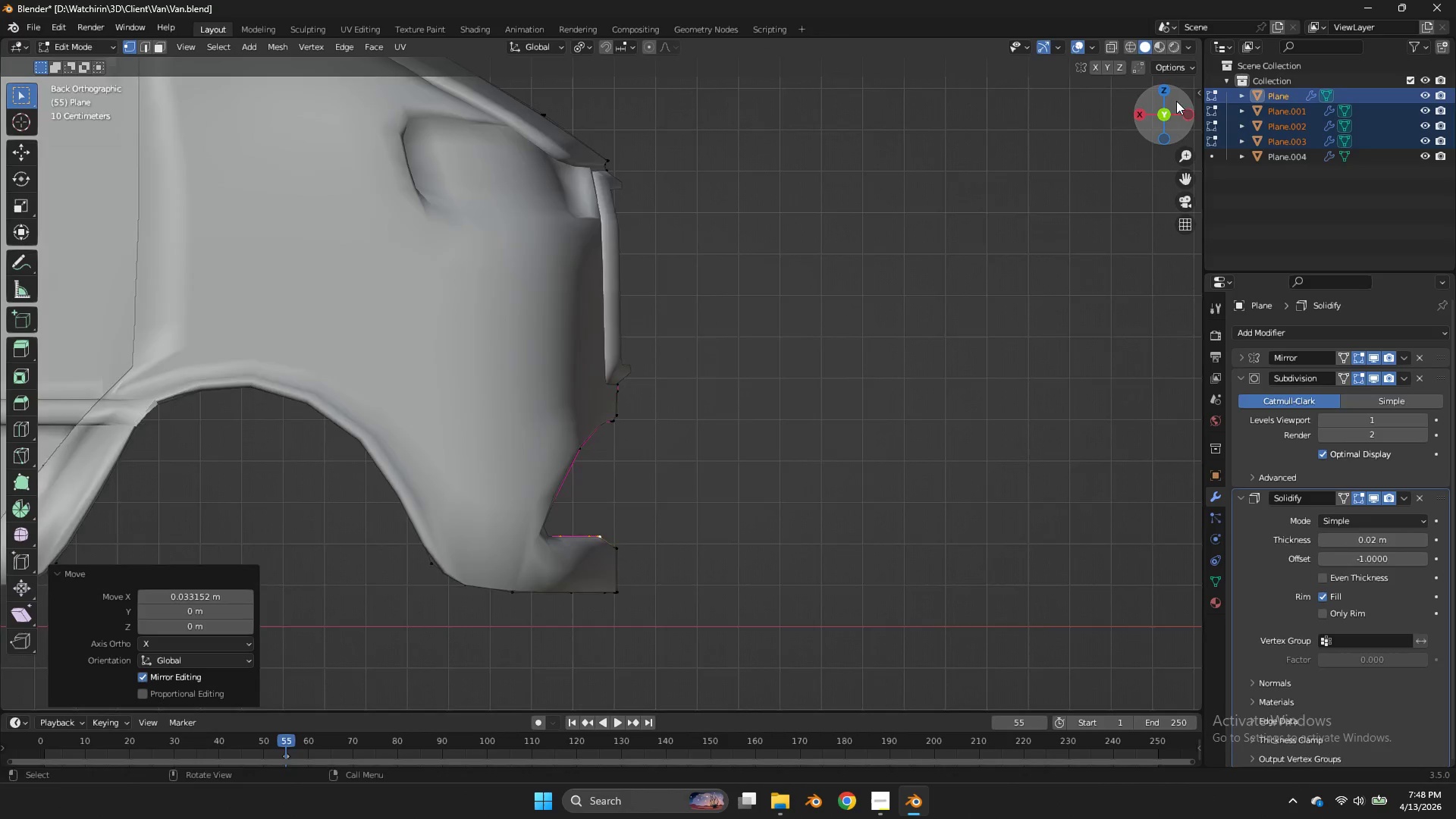 
left_click_drag(start_coordinate=[1176, 101], to_coordinate=[968, 143])
 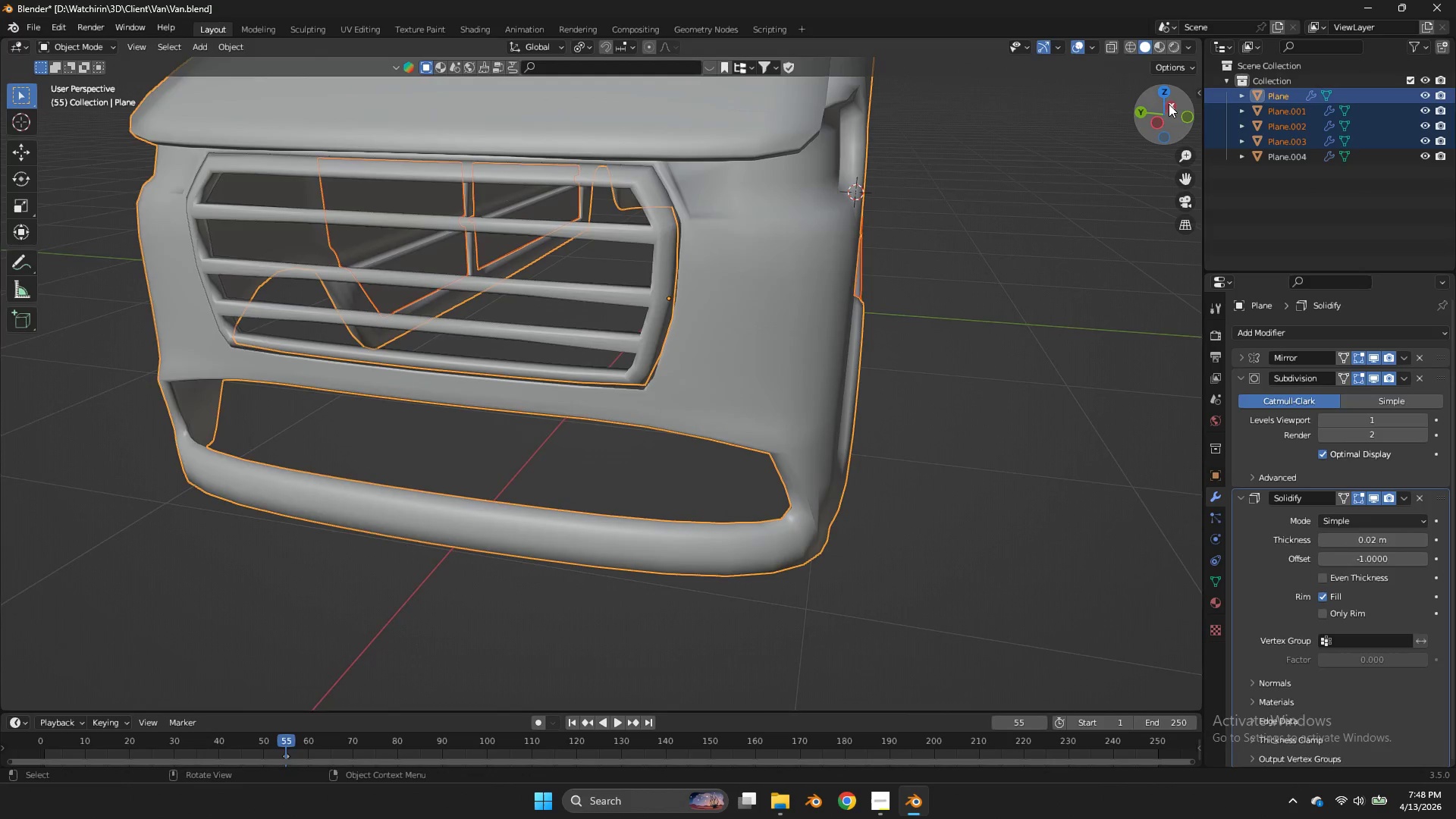 
key(Tab)
 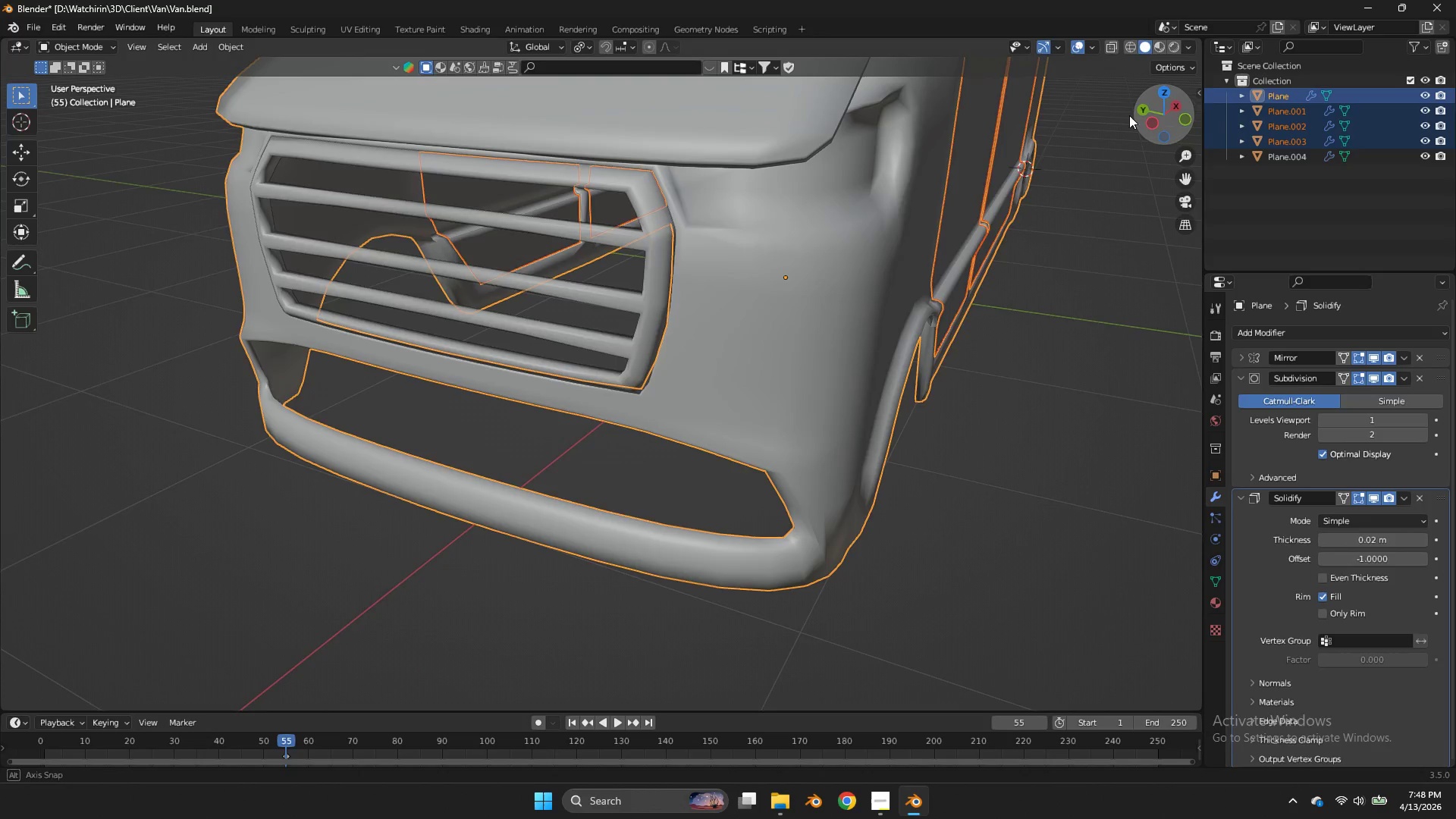 
left_click_drag(start_coordinate=[1169, 104], to_coordinate=[1056, 72])
 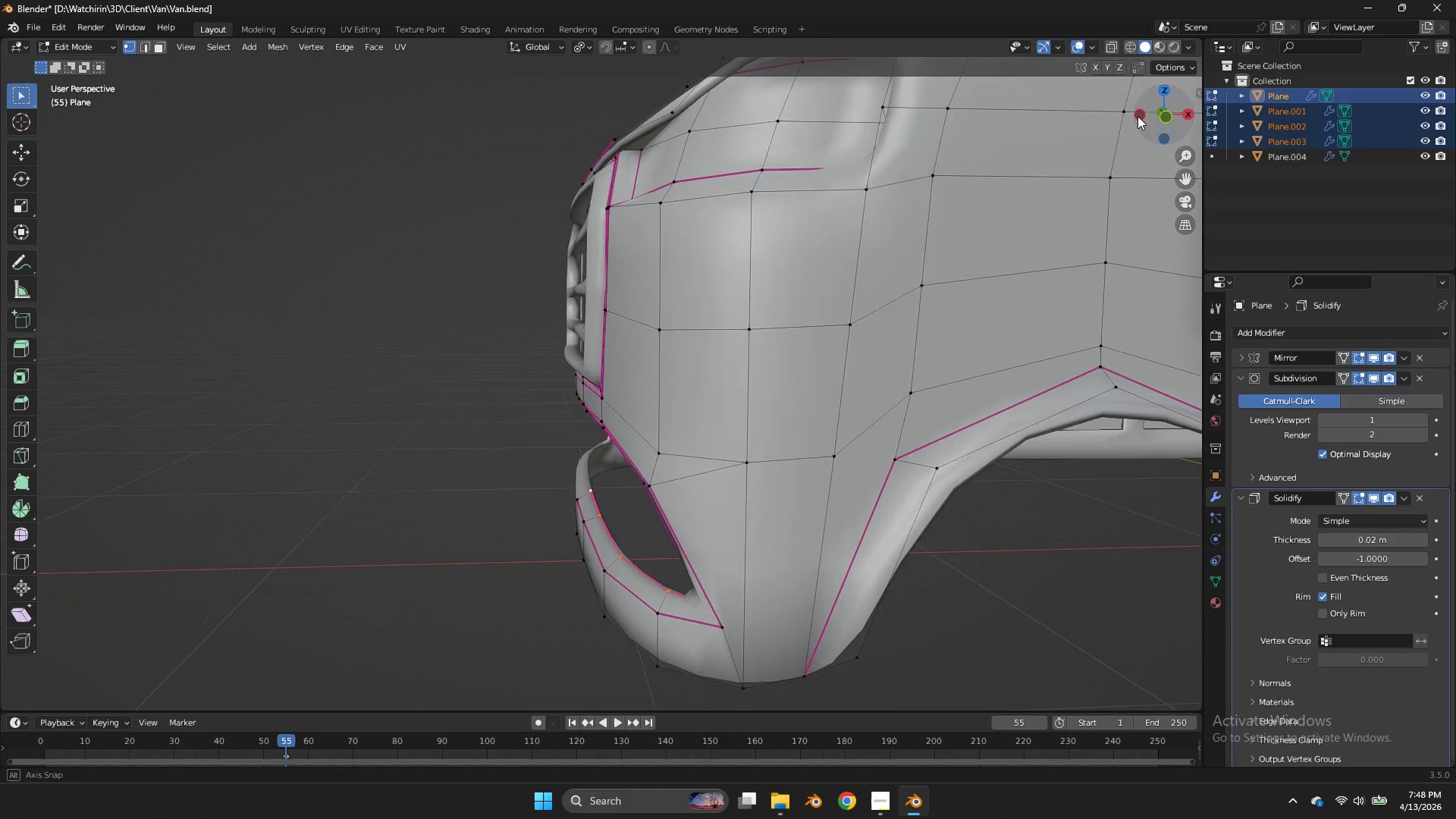 
key(Tab)
 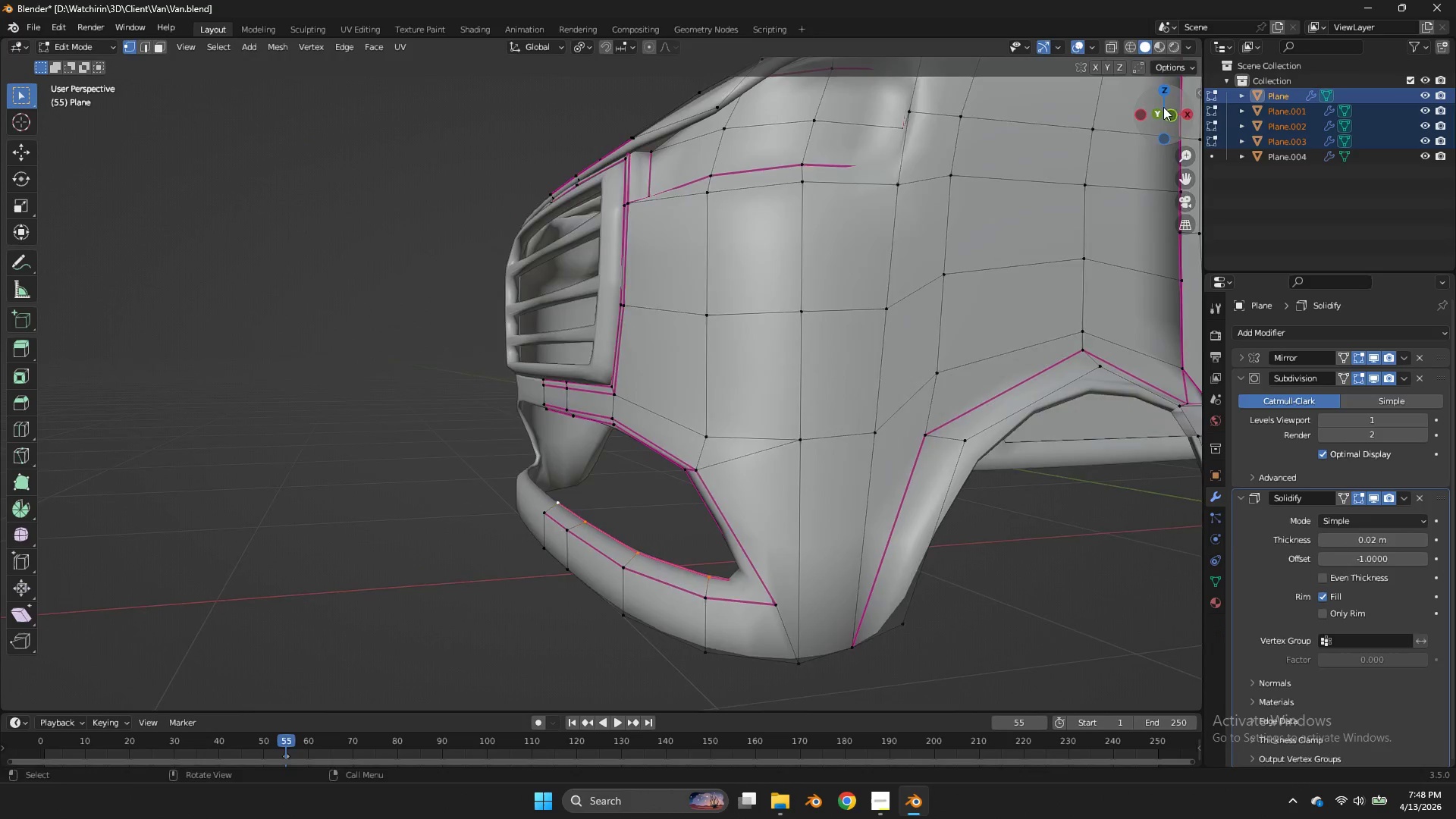 
left_click_drag(start_coordinate=[1164, 107], to_coordinate=[5, 84])
 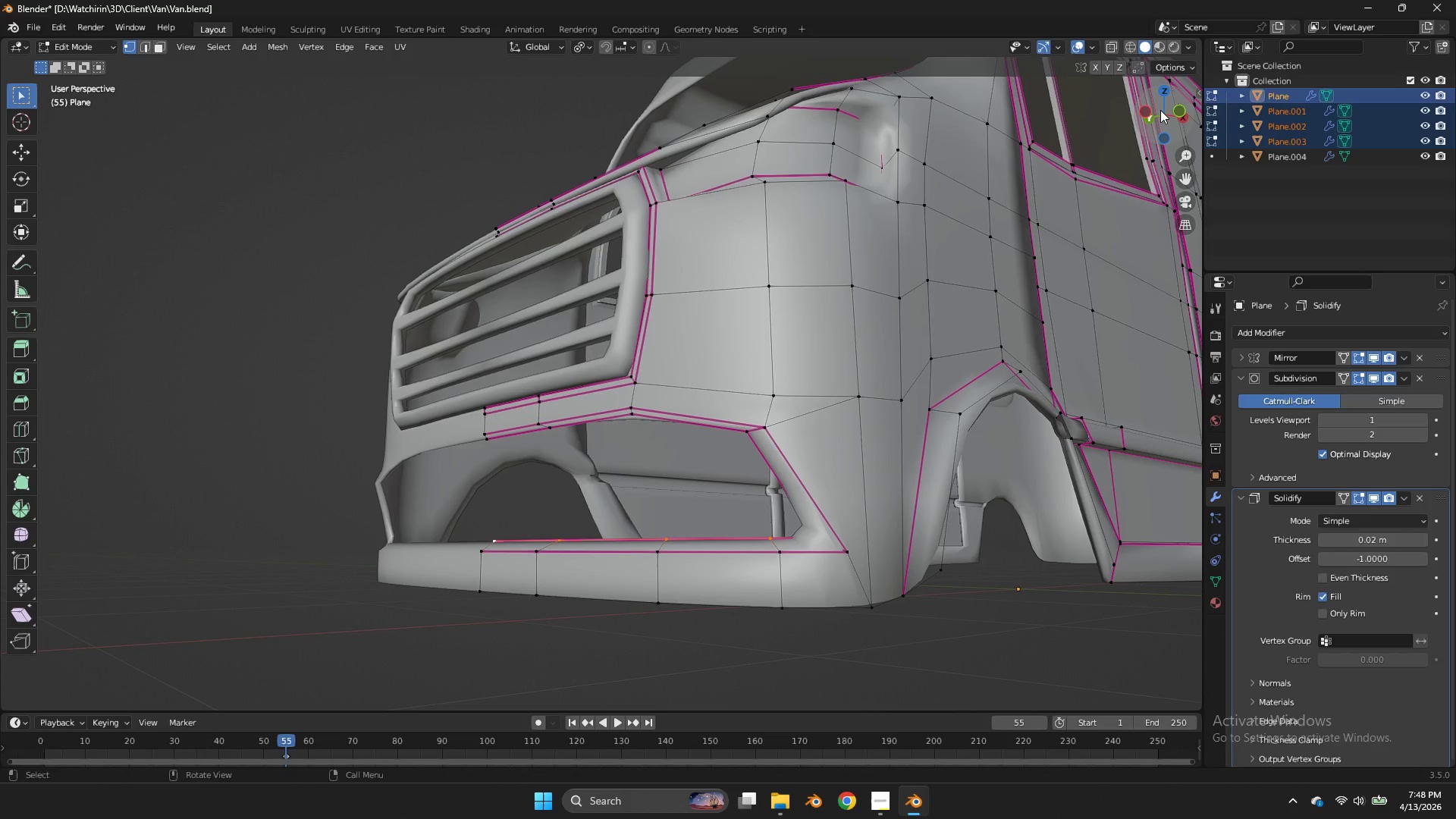 
mouse_move([1140, 110])
 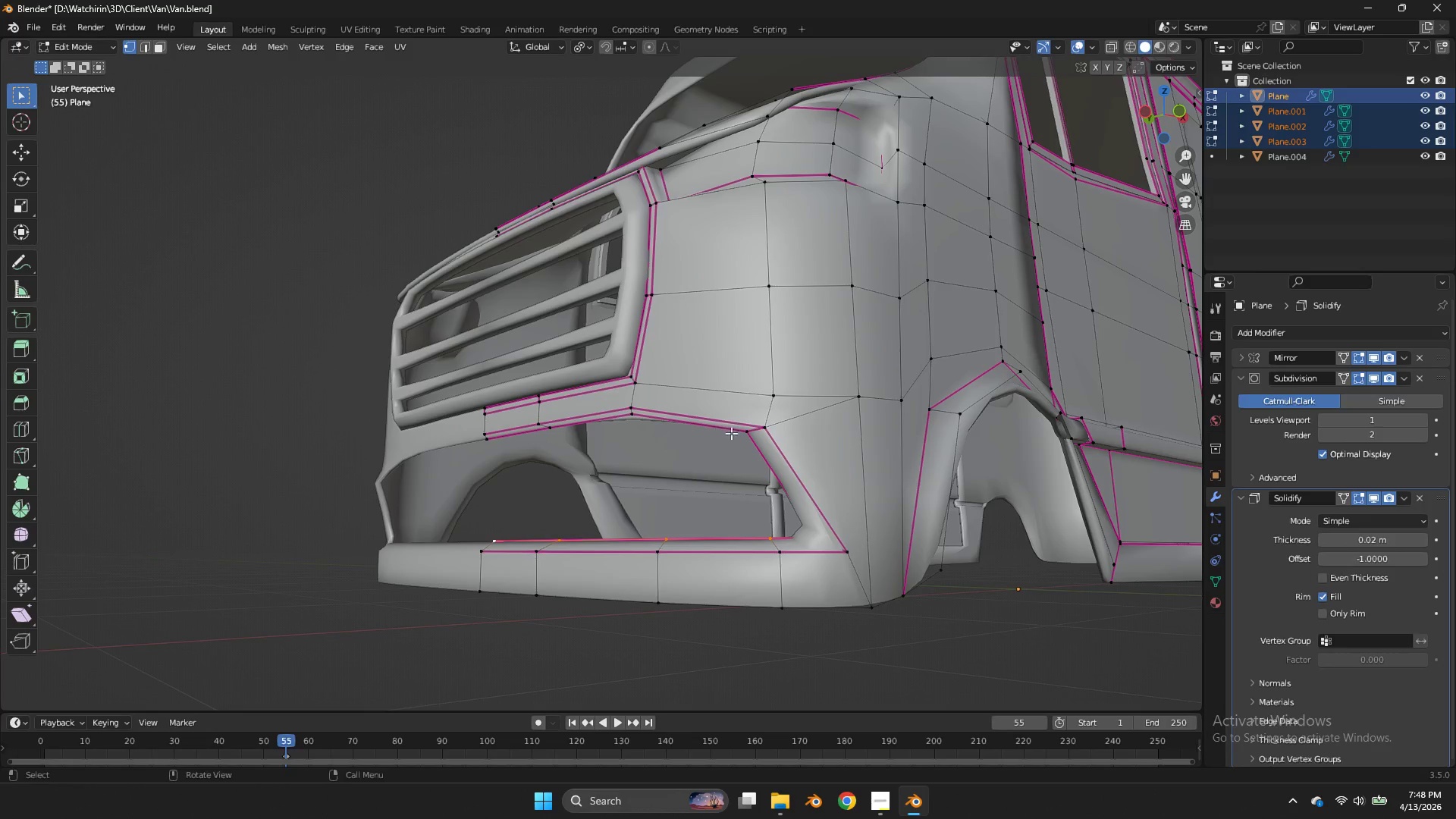 
double_click([748, 428])
 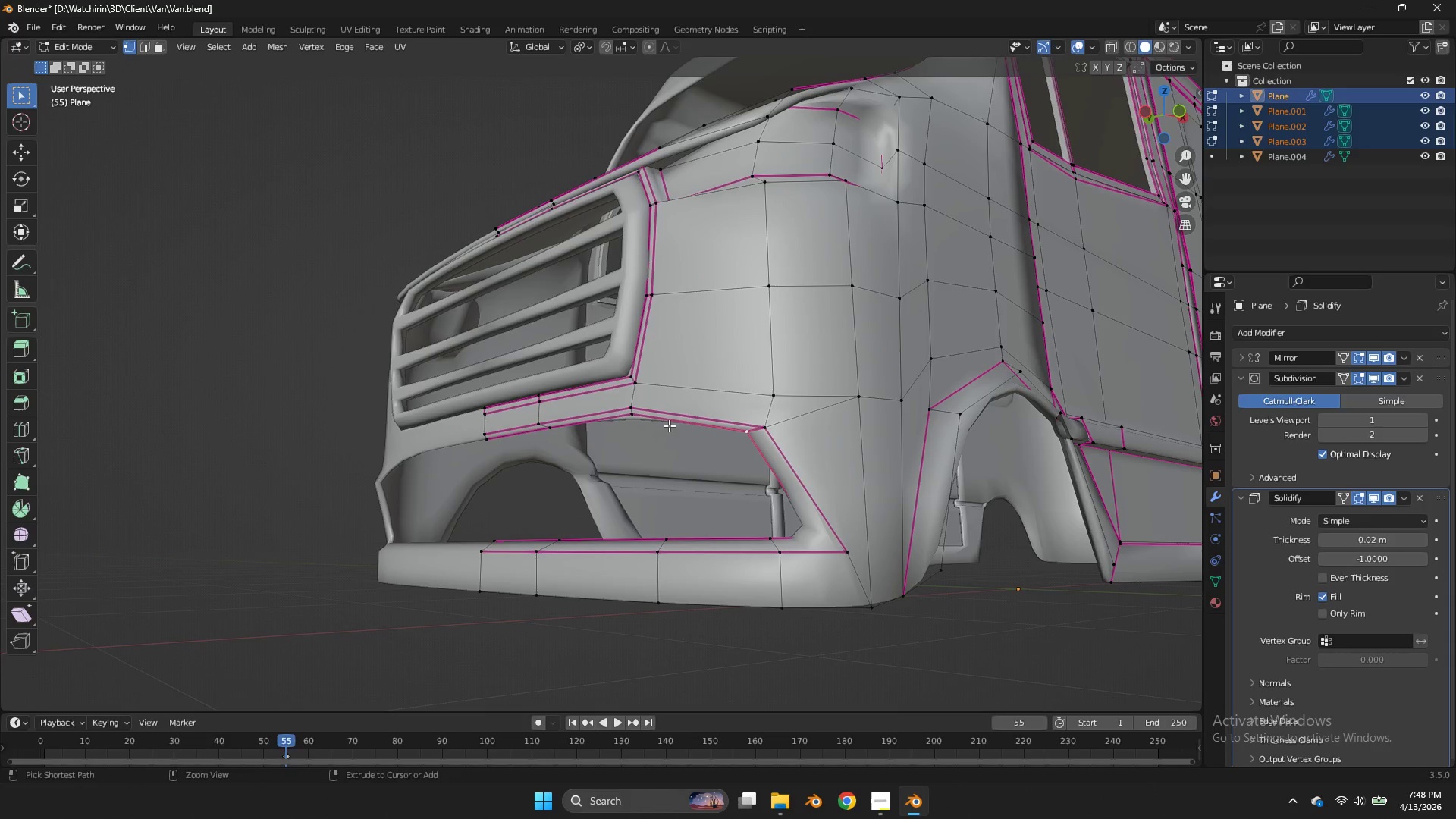 
hold_key(key=ControlLeft, duration=1.02)
left_click([496, 450])
 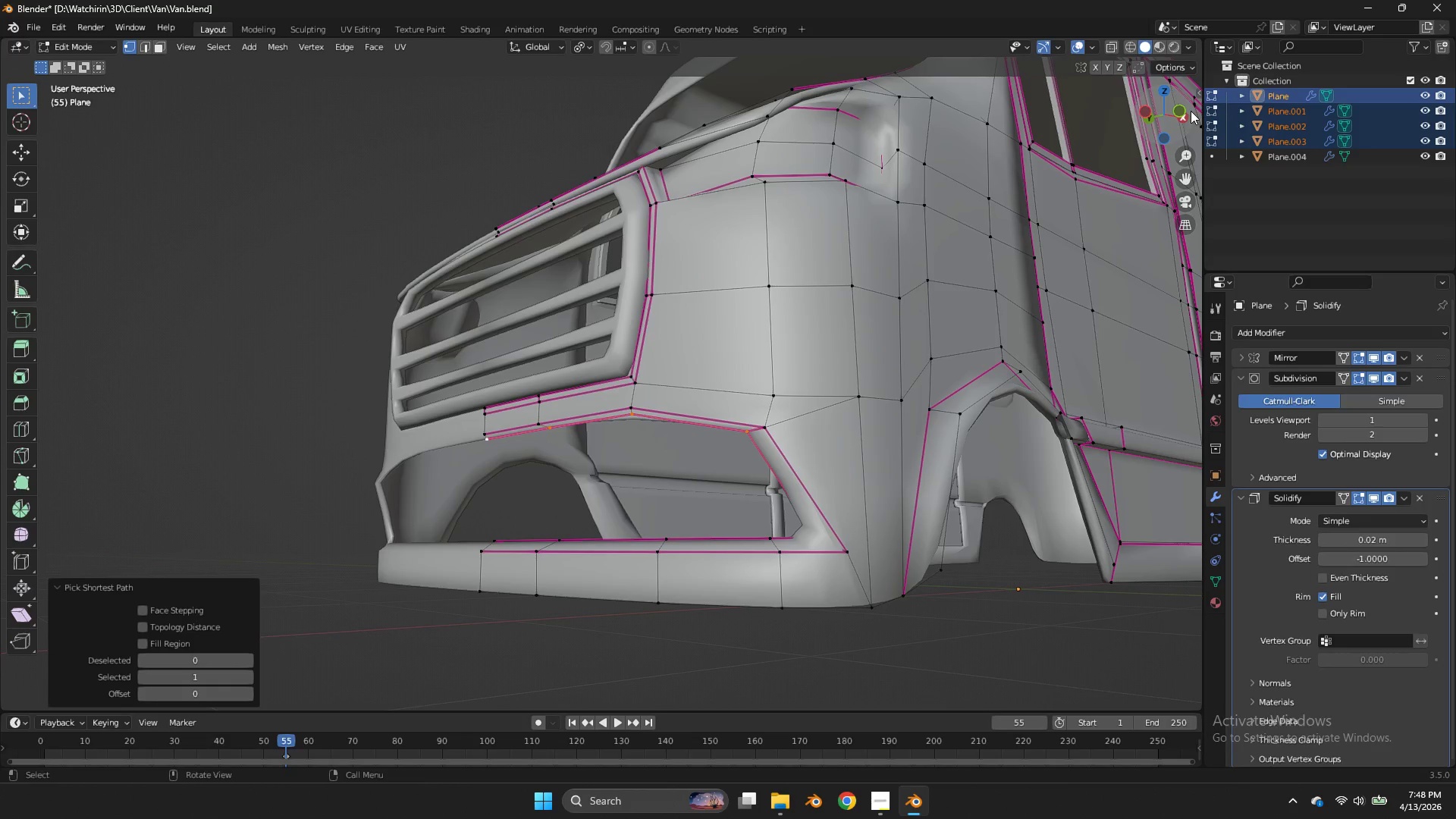 
left_click([1180, 107])
 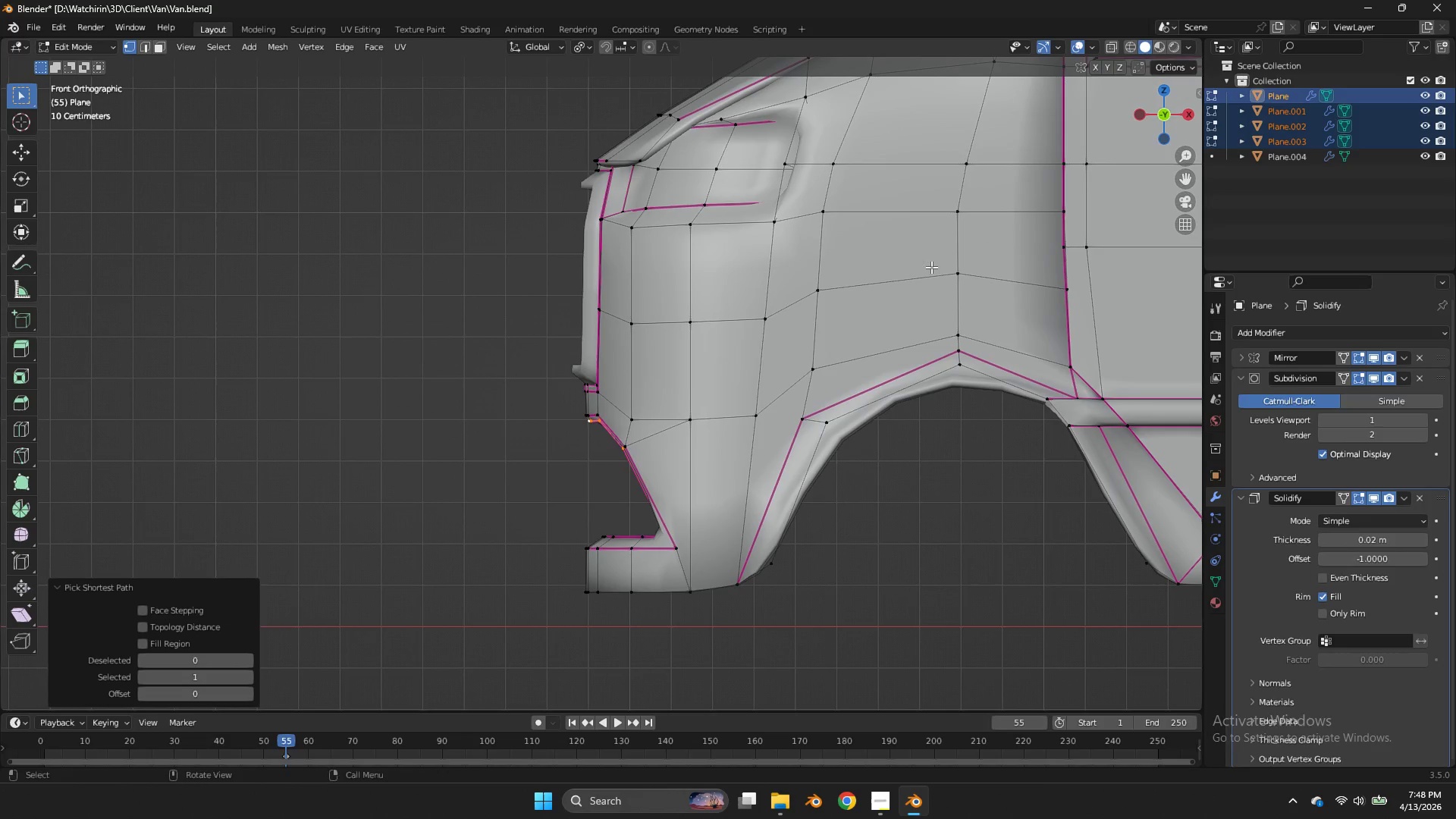 
key(G)
 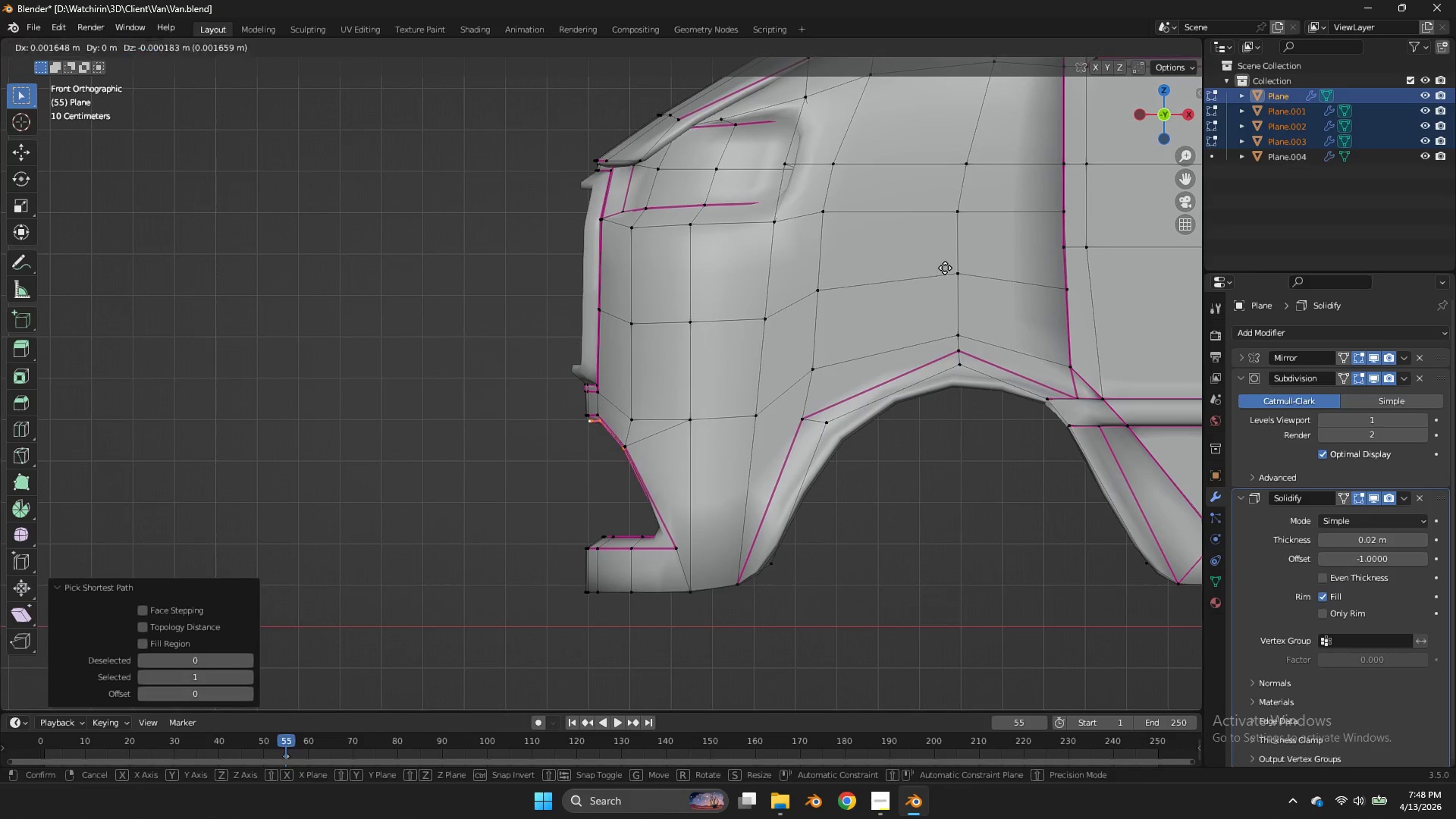 
hold_key(key=ShiftLeft, duration=2.64)
left_click([1005, 314])
 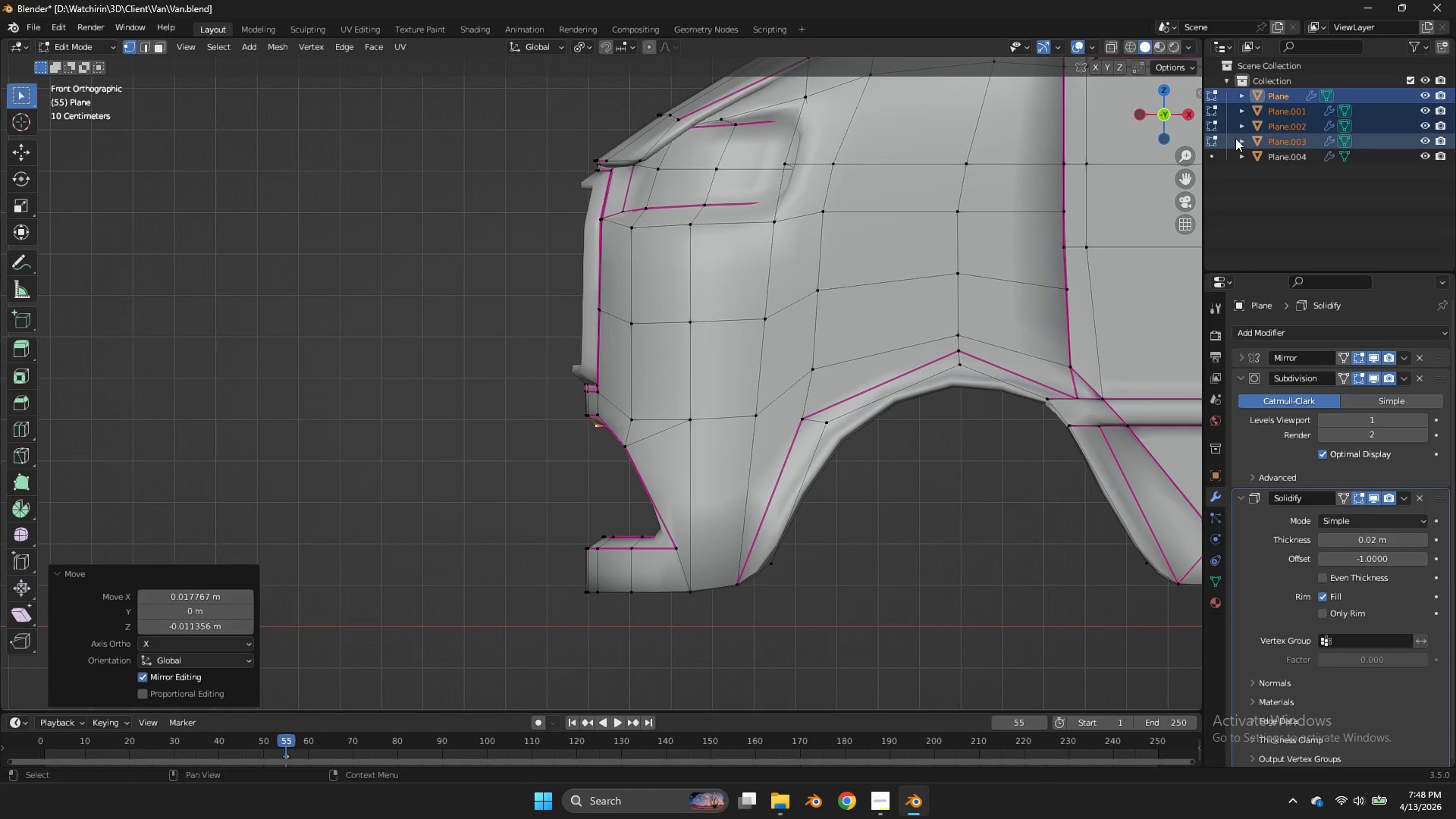 
left_click_drag(start_coordinate=[1147, 105], to_coordinate=[96, 115])
 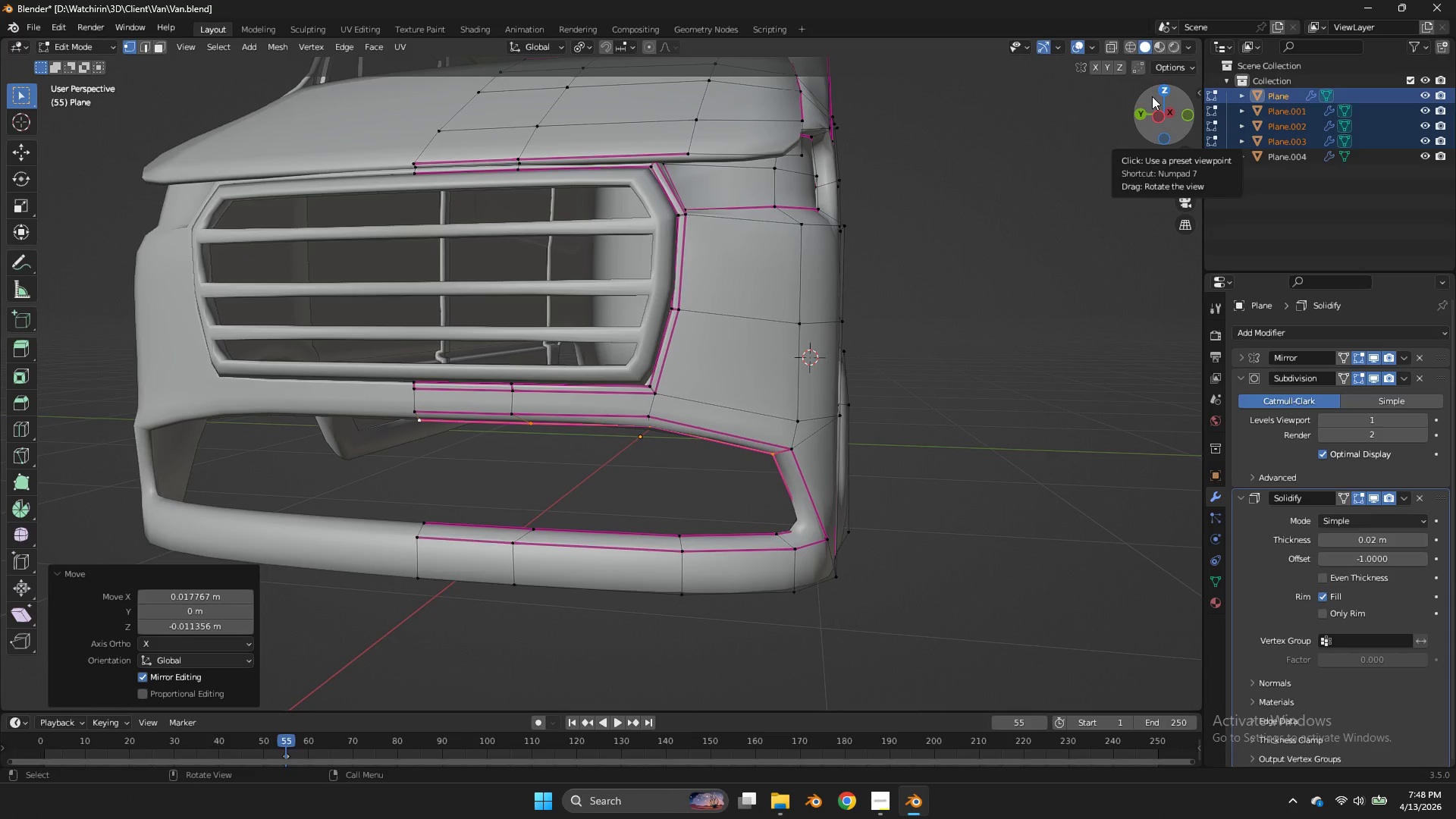 
left_click_drag(start_coordinate=[1157, 93], to_coordinate=[1182, 89])
 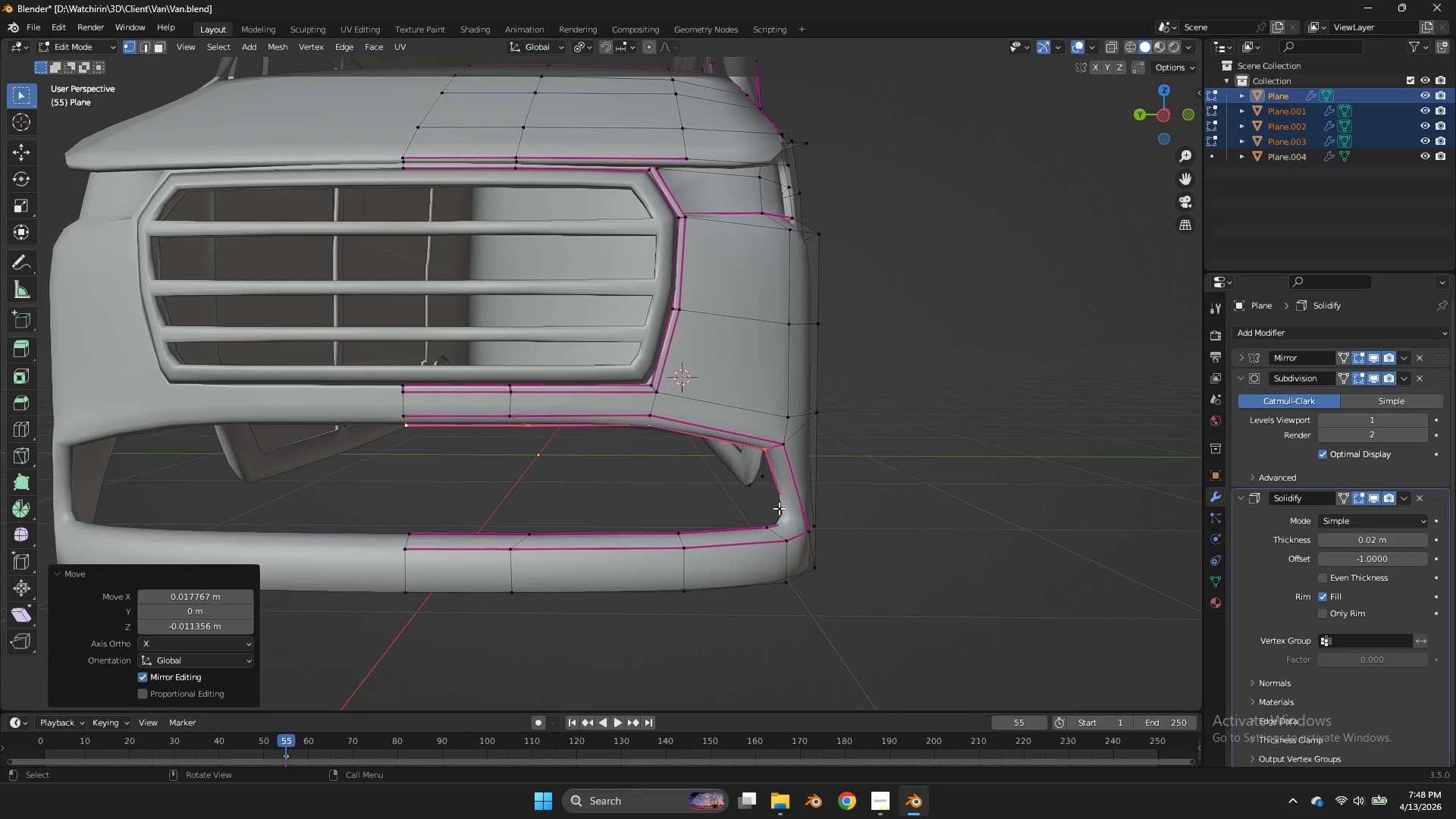 
double_click([779, 510])
 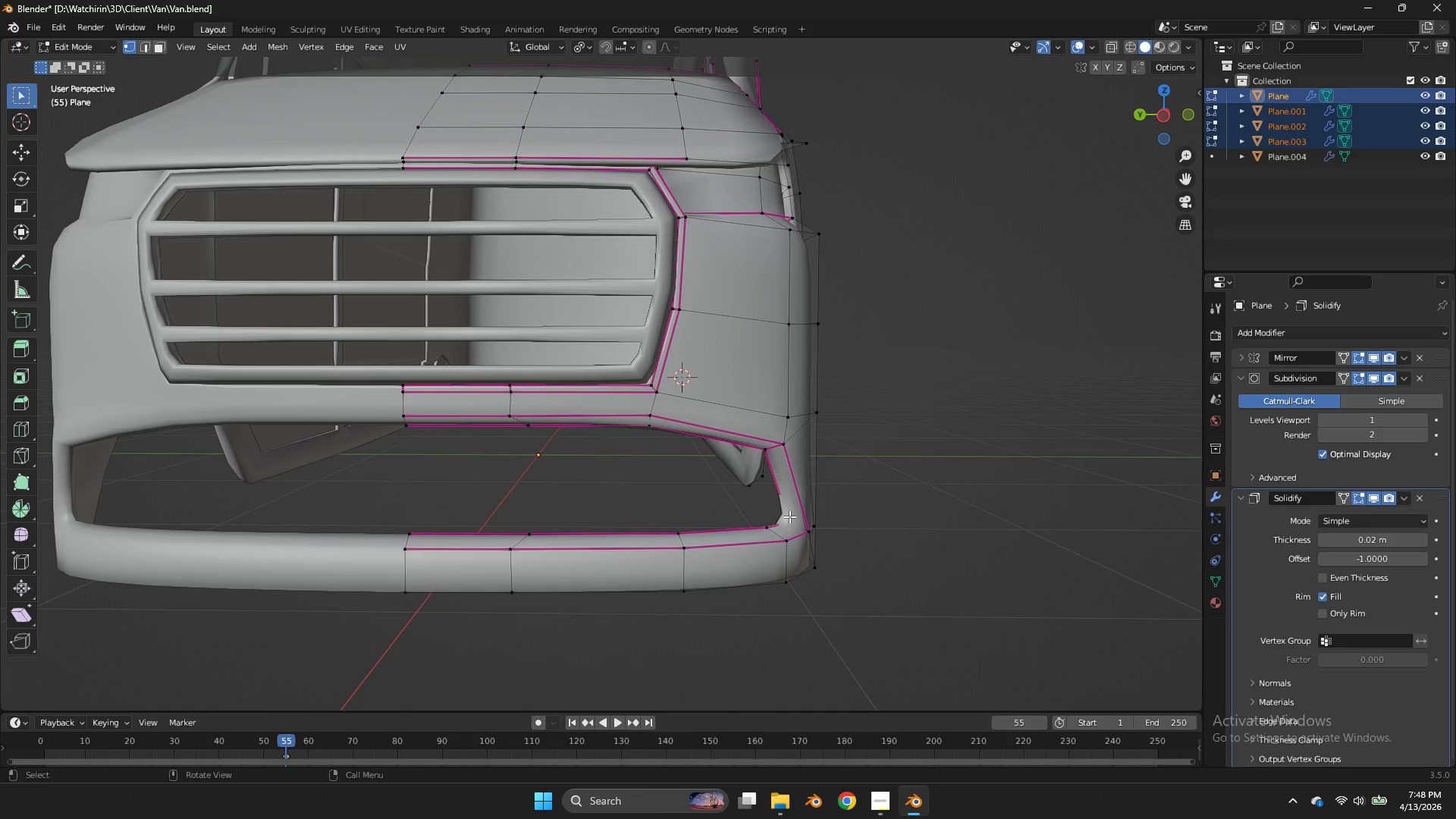 
type(ff)
 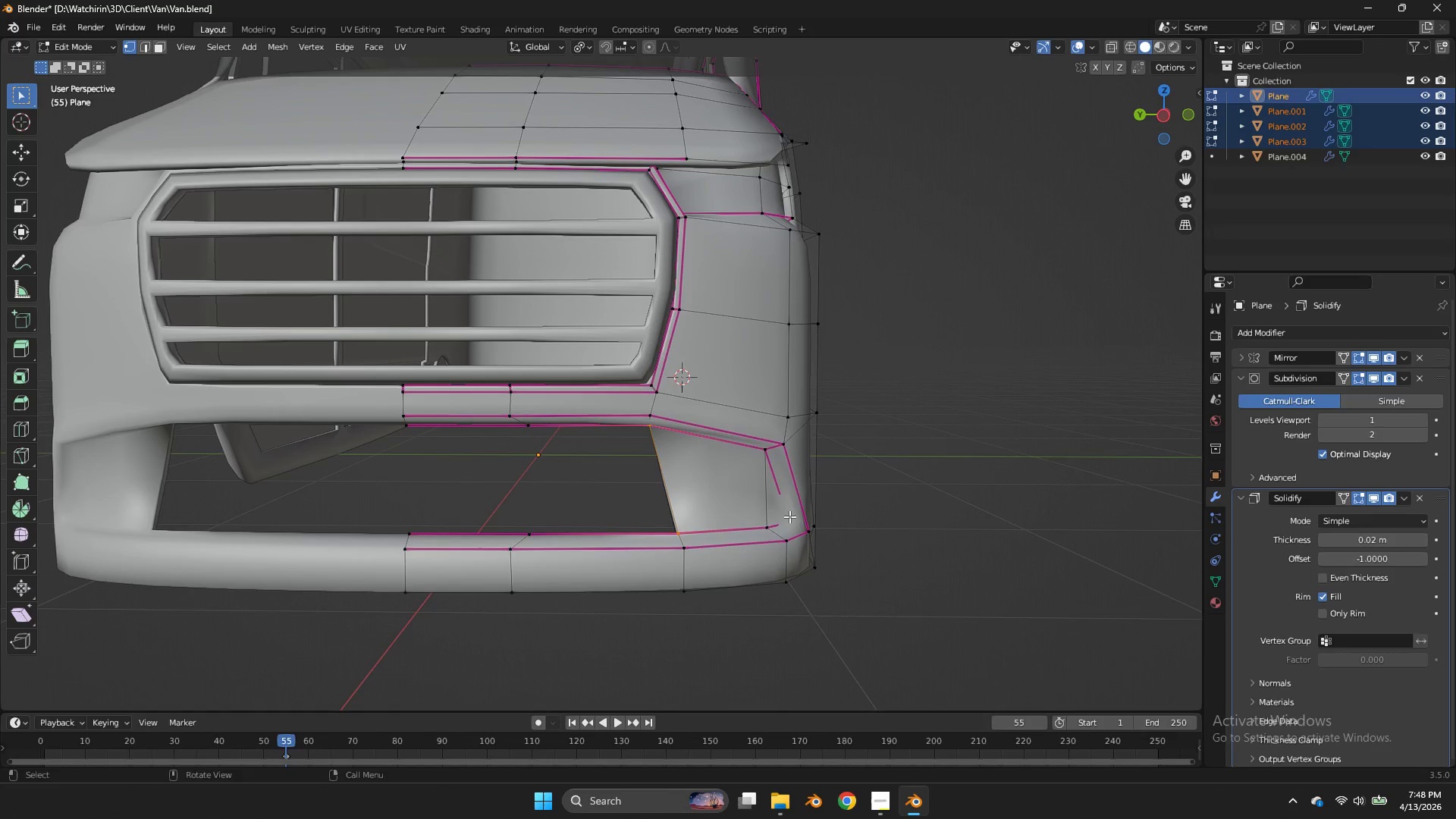 
key(Control+Z)
 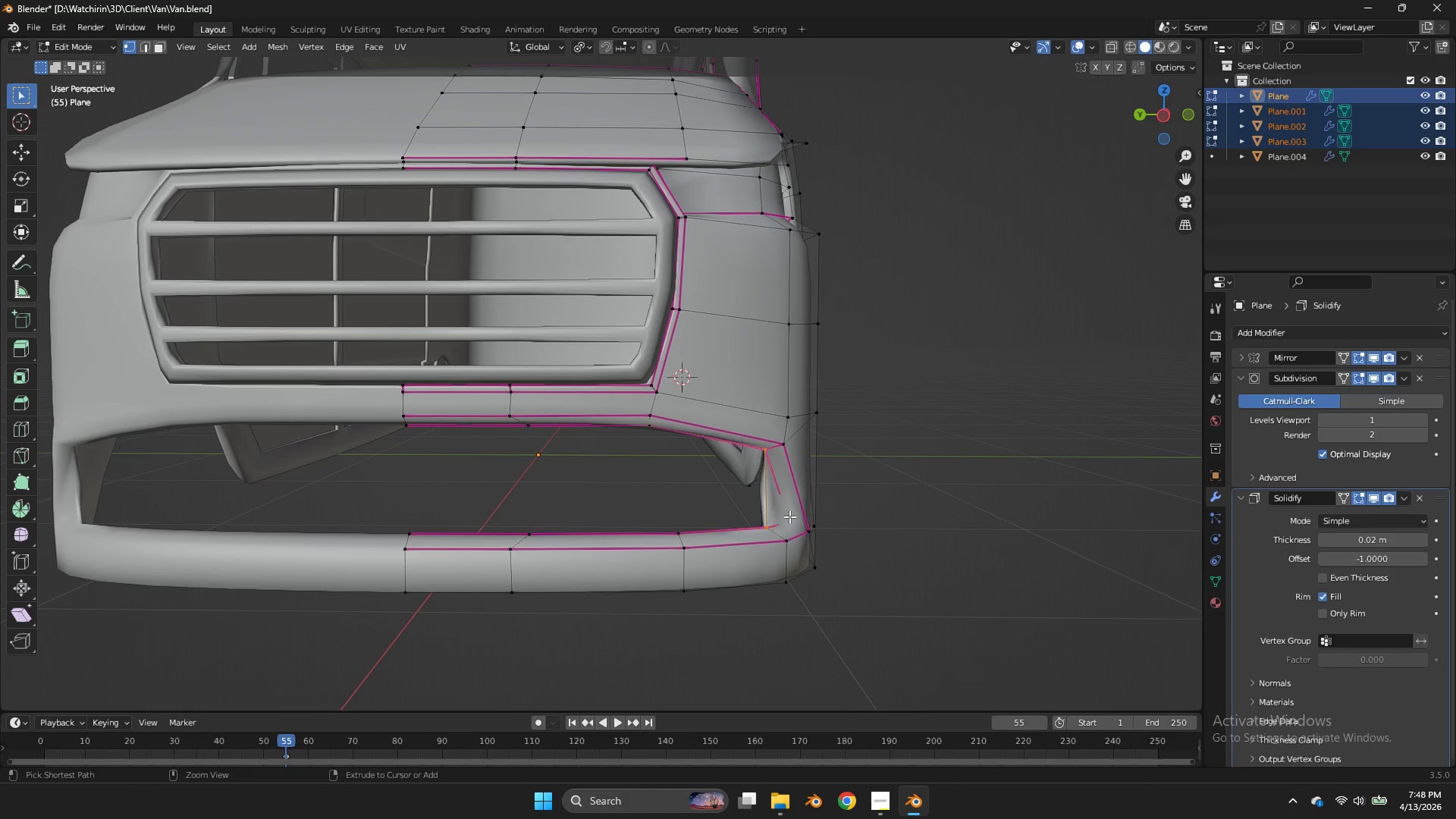 
key(Control+Z)
 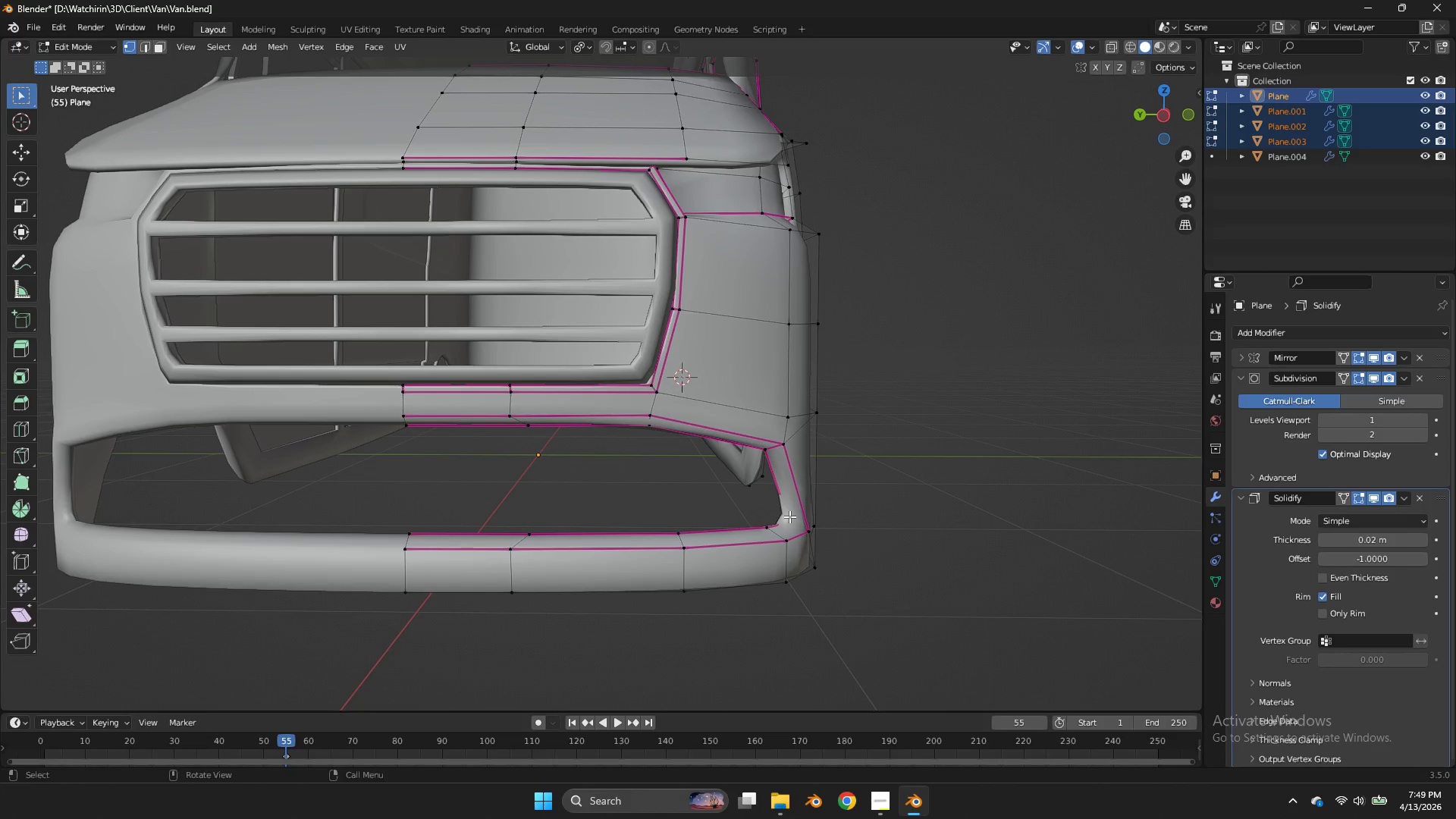 
wait(8.91)
 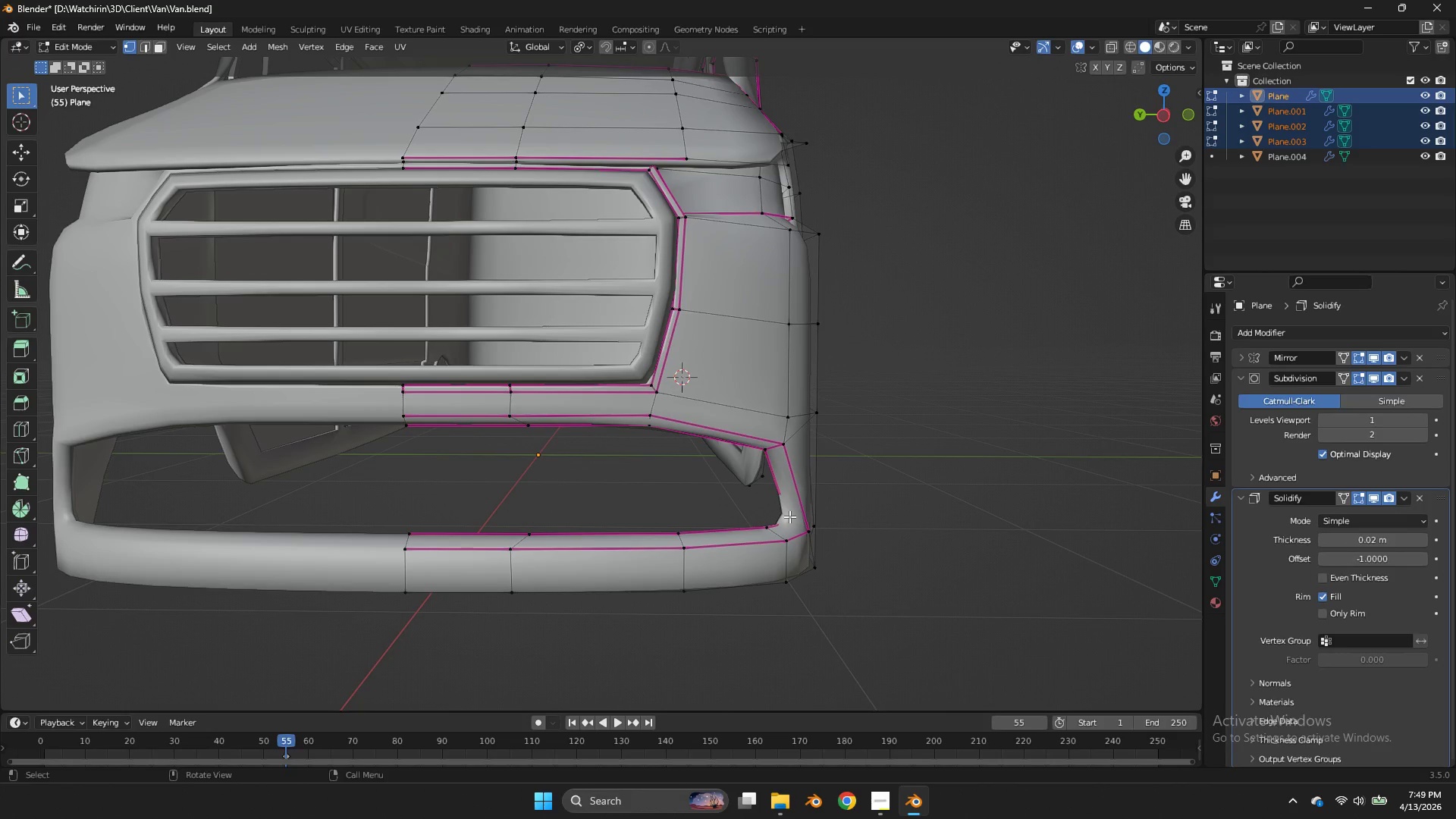 
left_click([661, 430])
 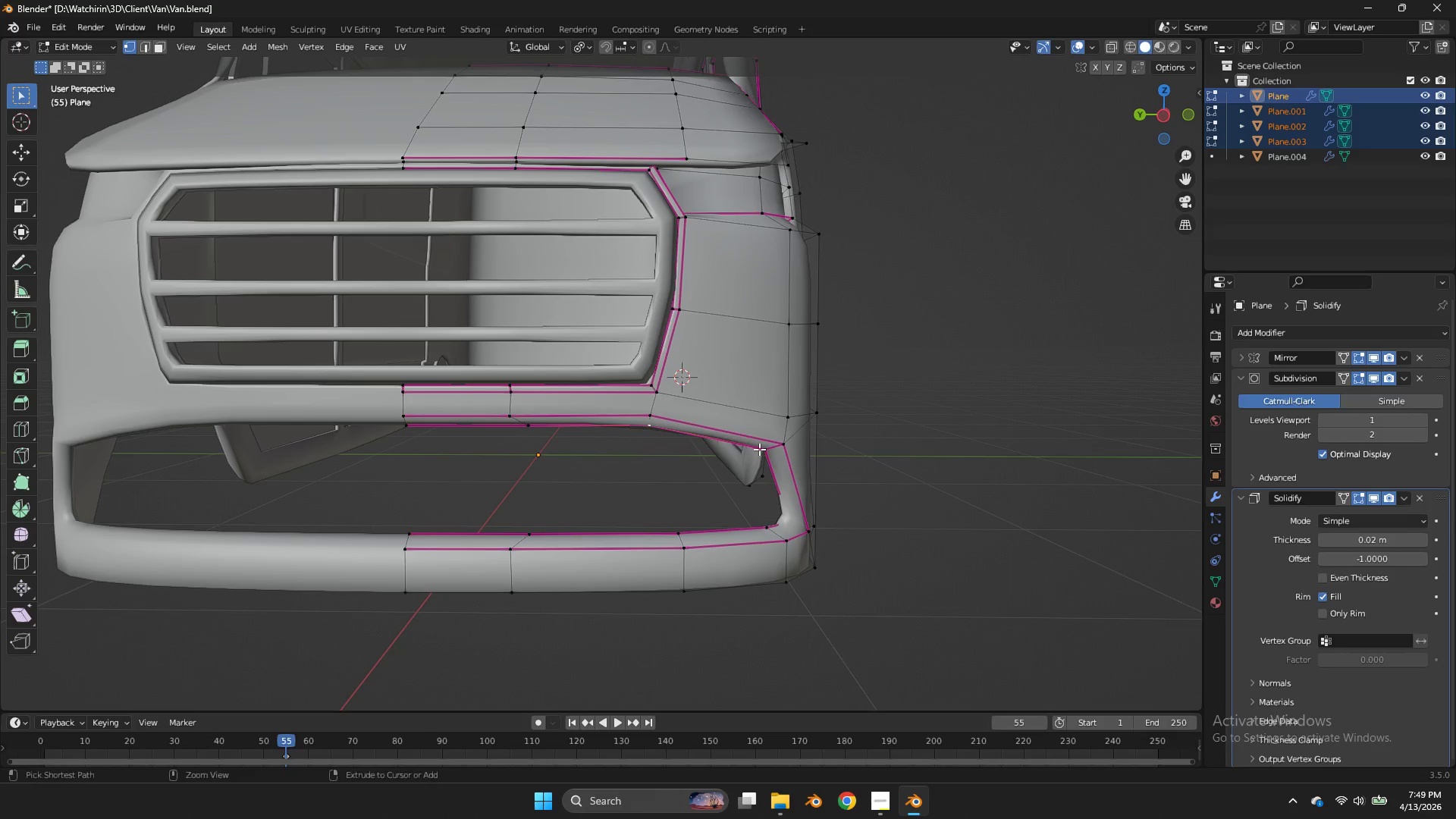 
hold_key(key=ControlLeft, duration=0.86)
double_click([762, 449])
 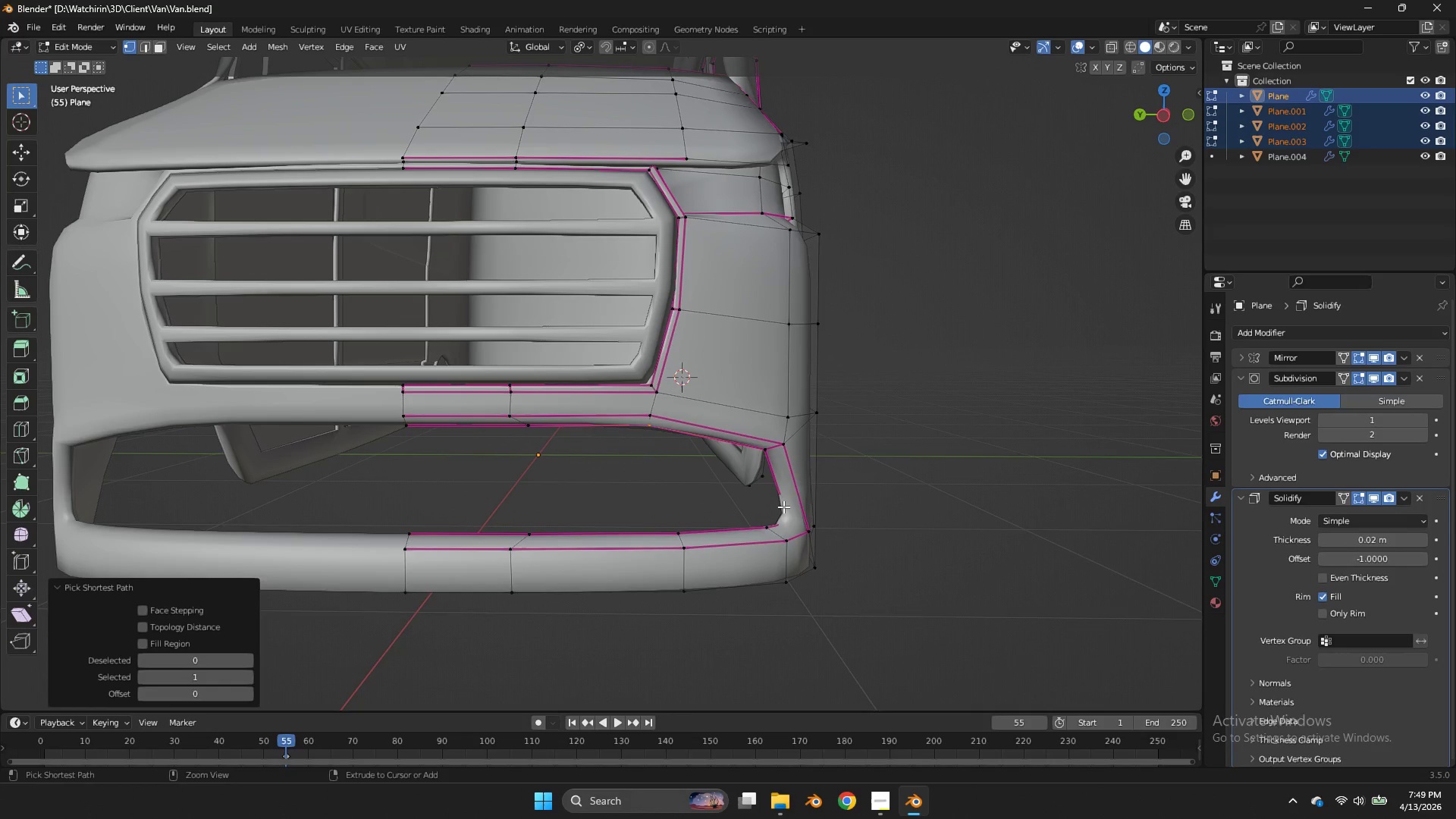 
triple_click([783, 507])
 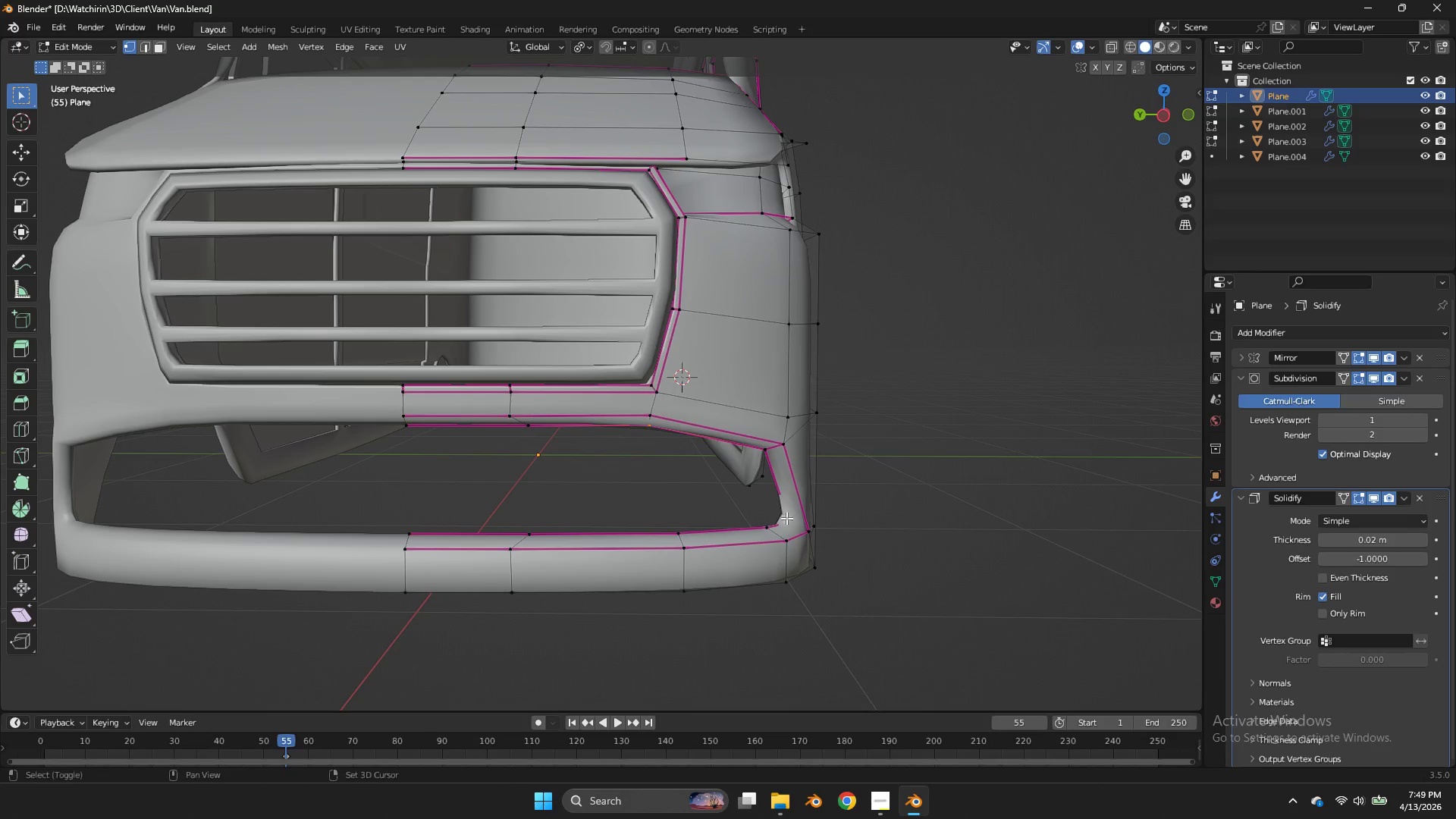 
key(Shift+ShiftLeft)
 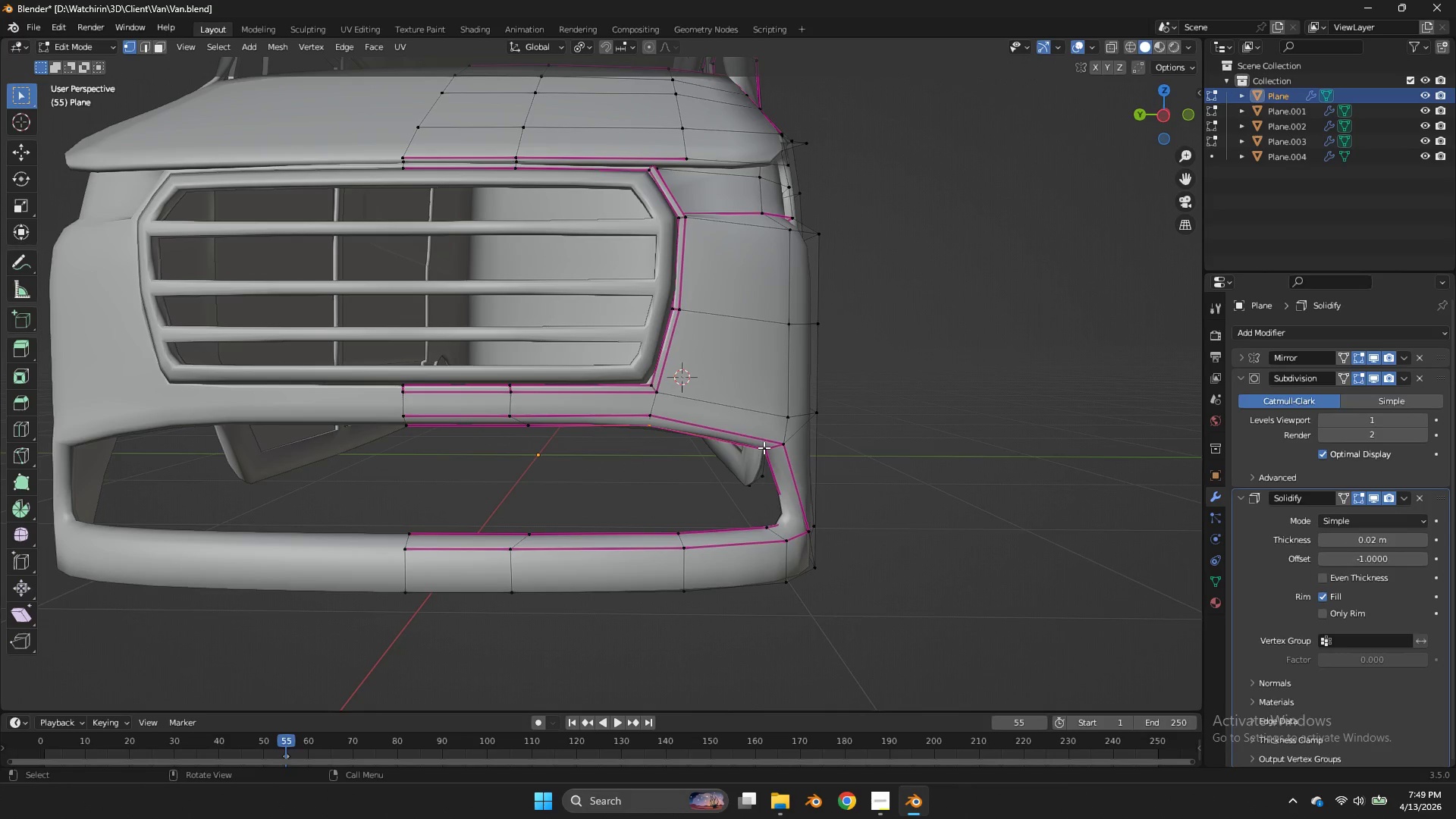 
hold_key(key=AltLeft, duration=0.47)
left_click([763, 447])
 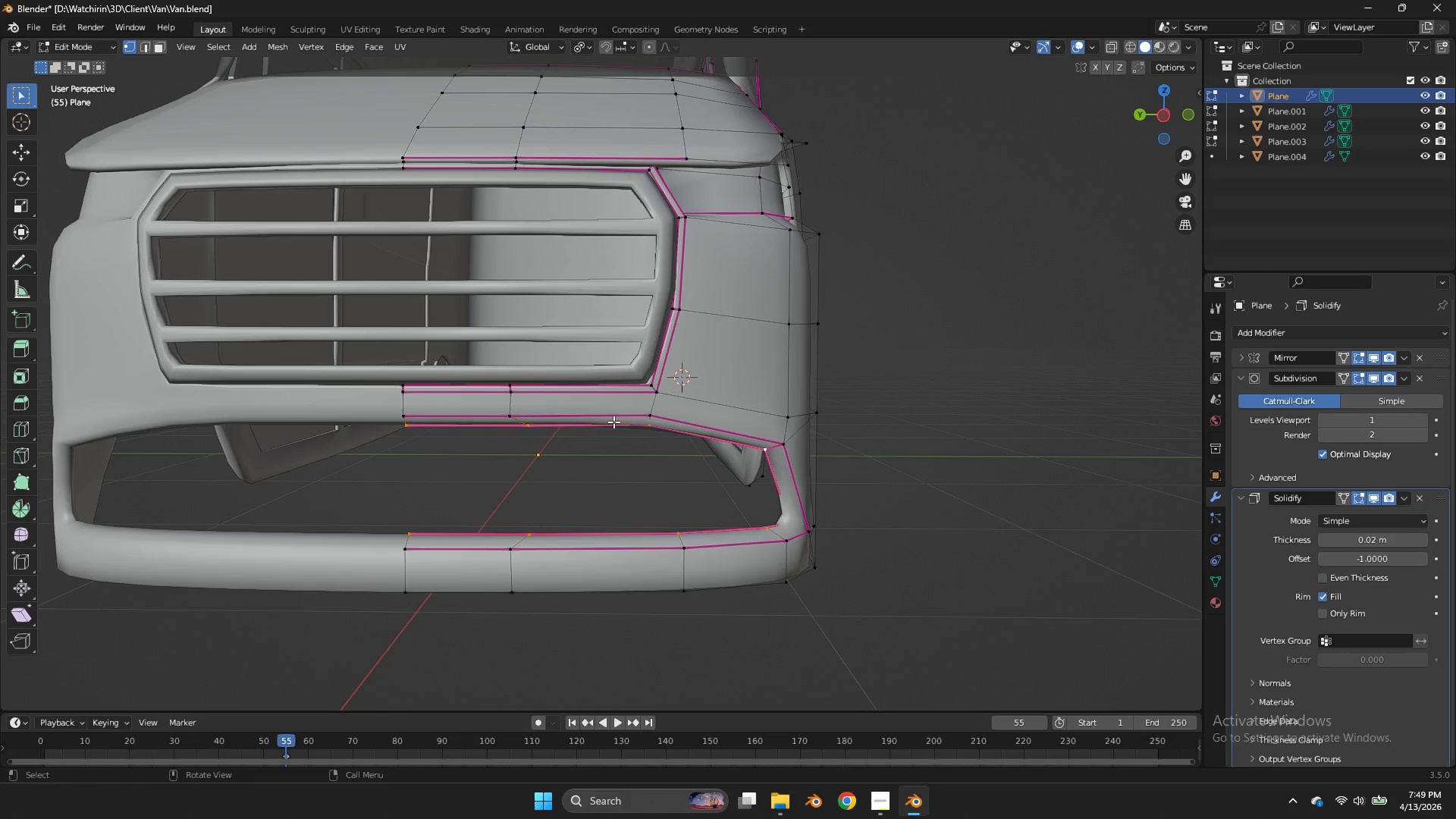 
hold_key(key=ControlLeft, duration=0.66)
left_click_drag(start_coordinate=[604, 408], to_coordinate=[284, 592])
 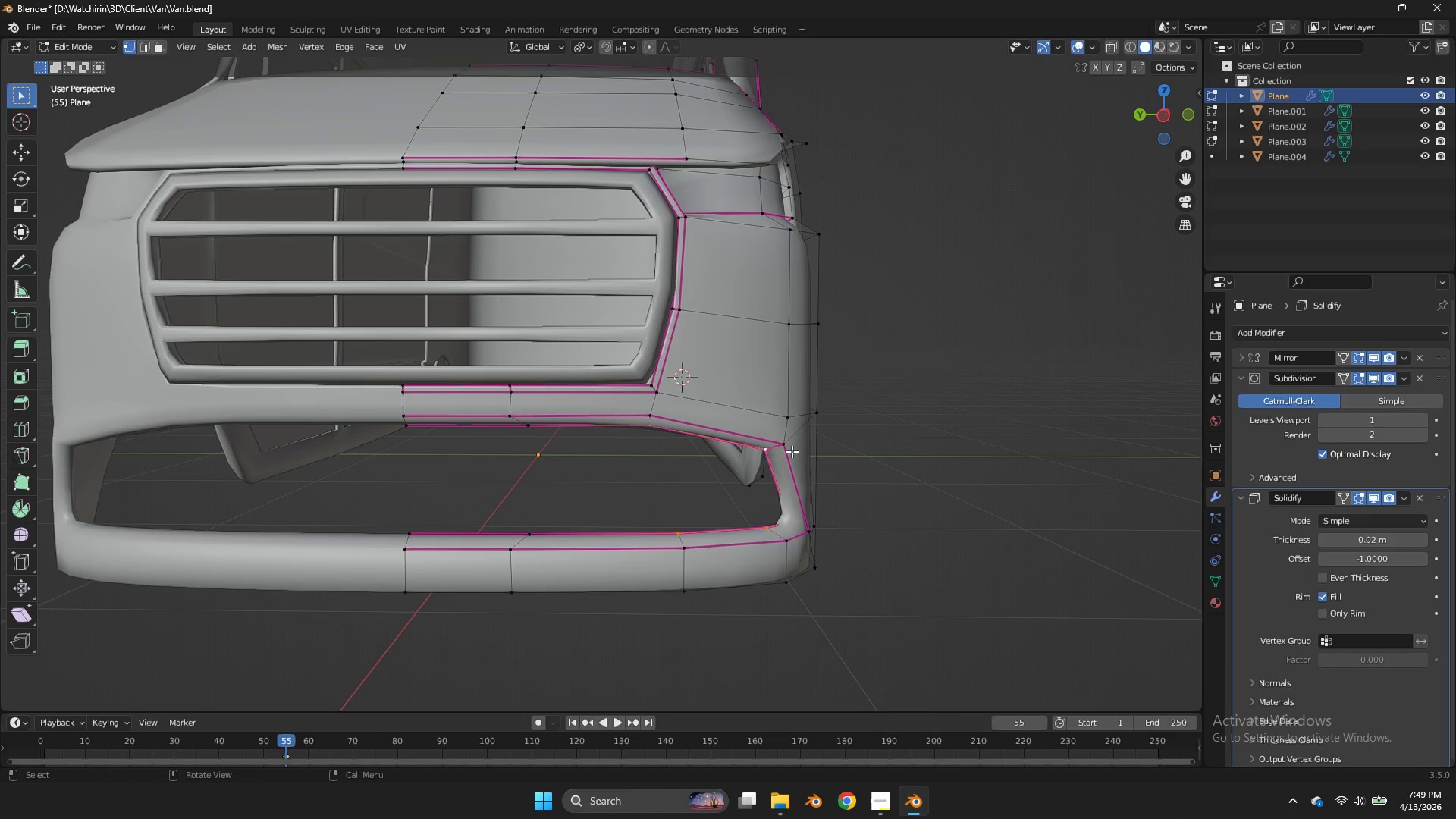 
type(es)
 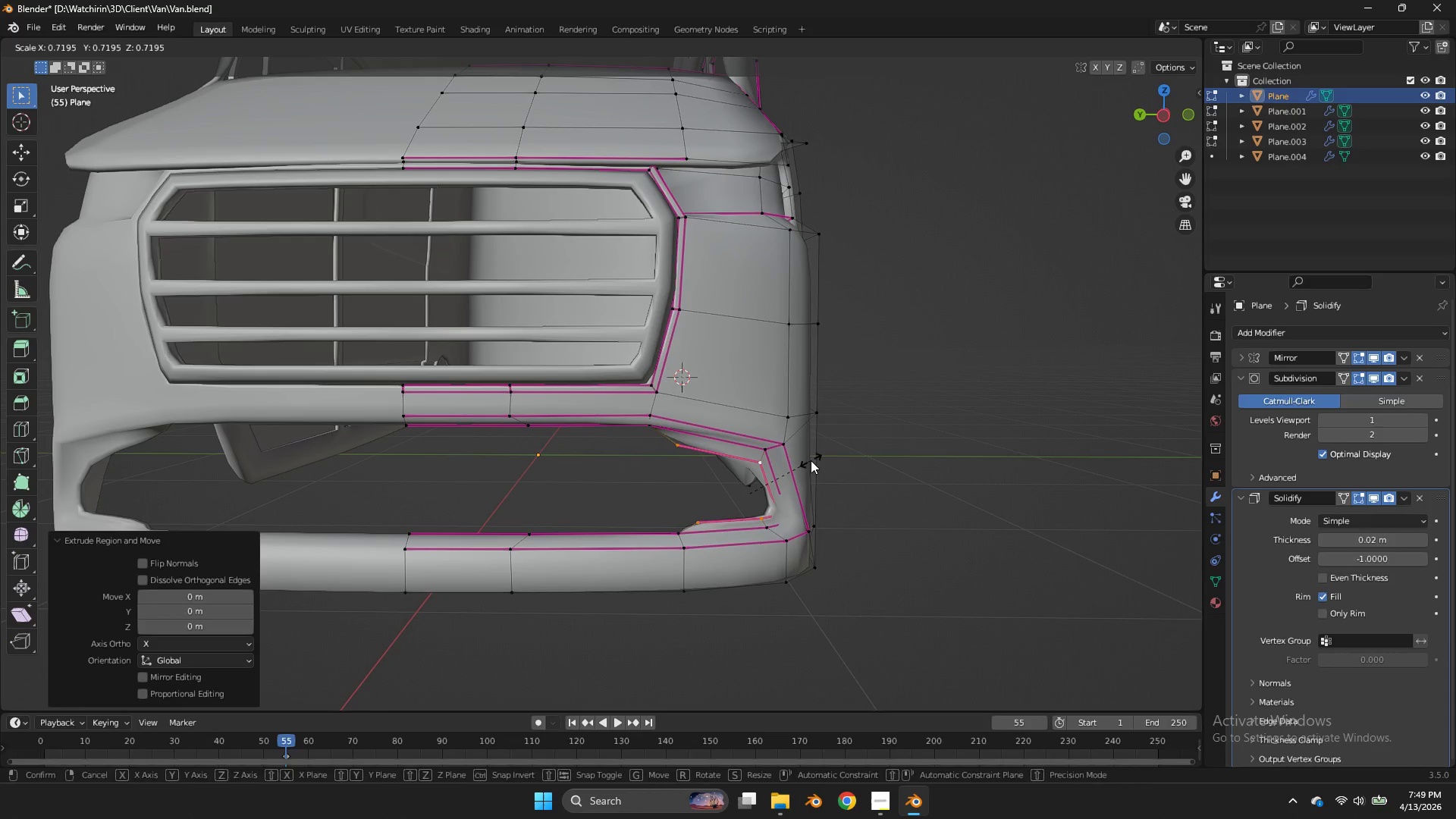 
left_click([811, 460])
 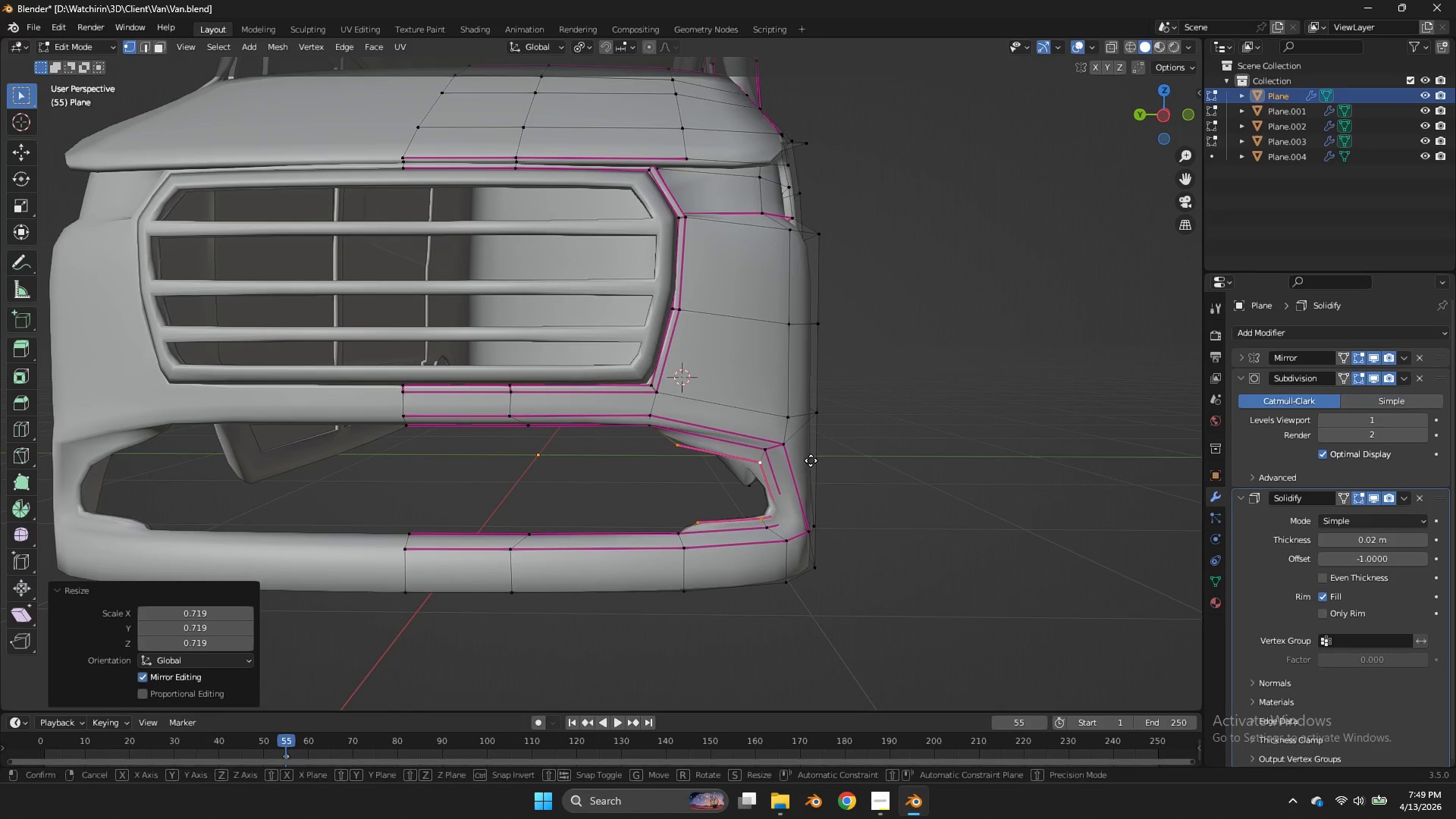 
key(G)
 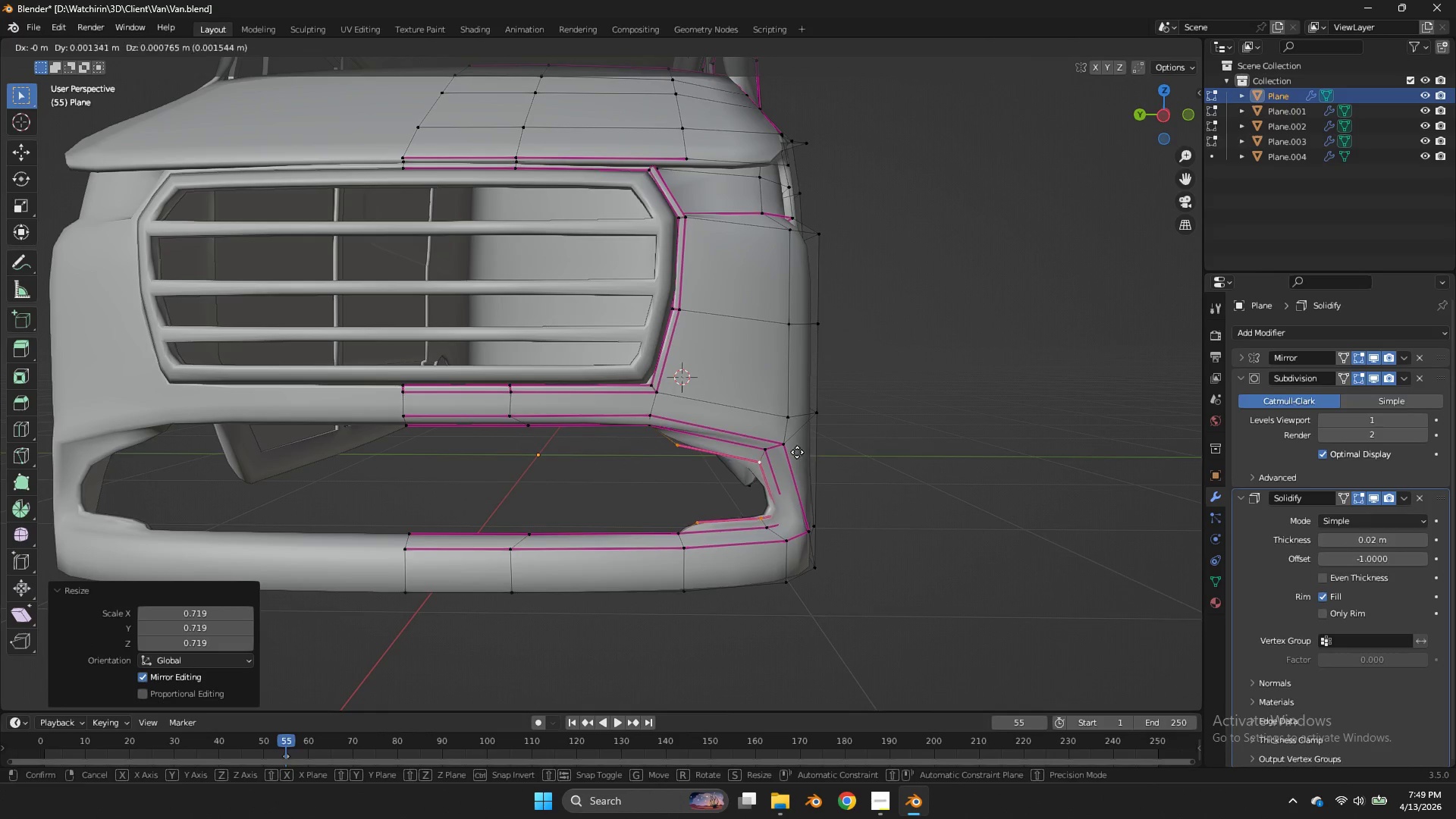 
hold_key(key=ShiftLeft, duration=2.12)
right_click([717, 425])
 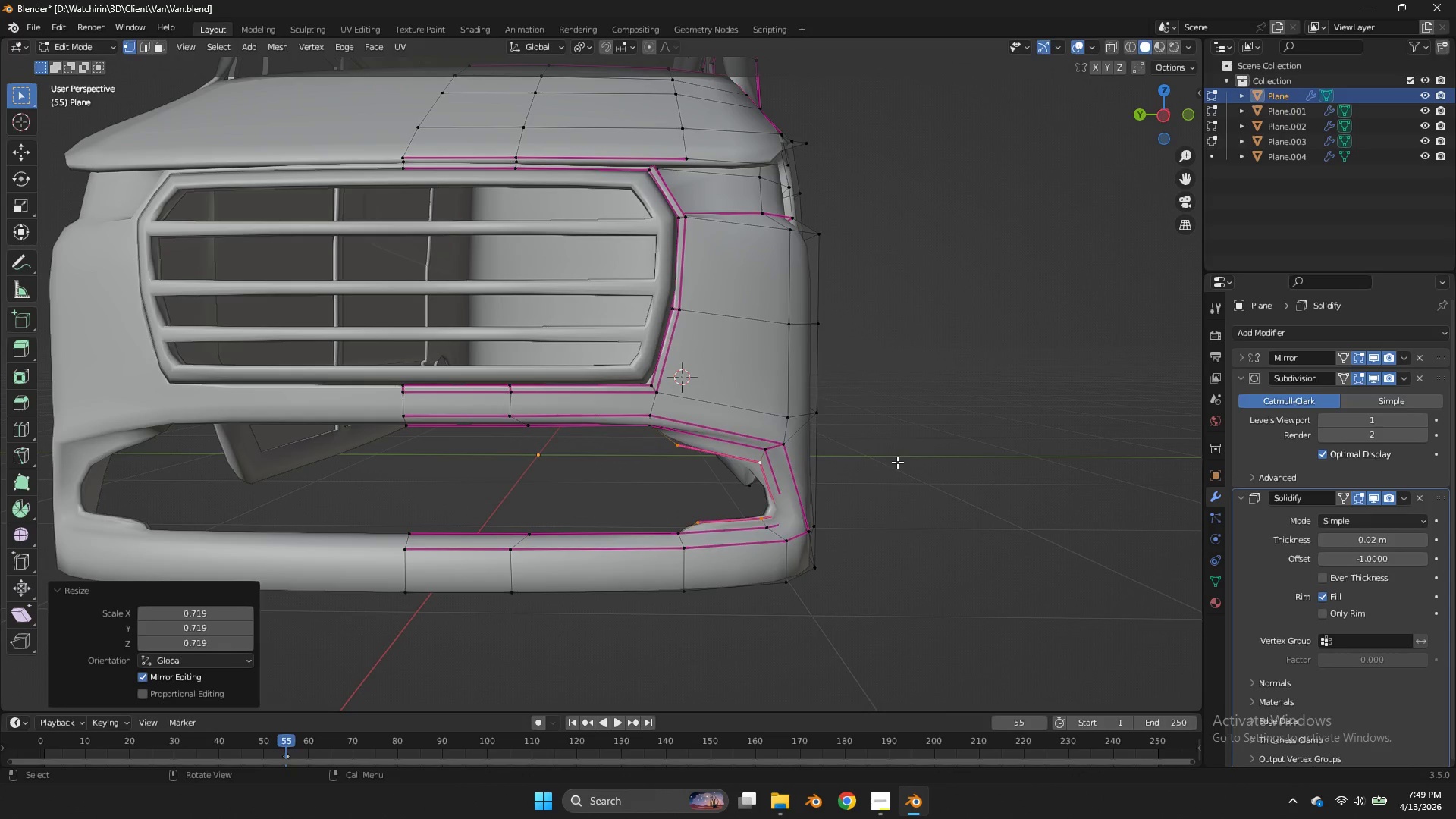 
key(Control+Z)
 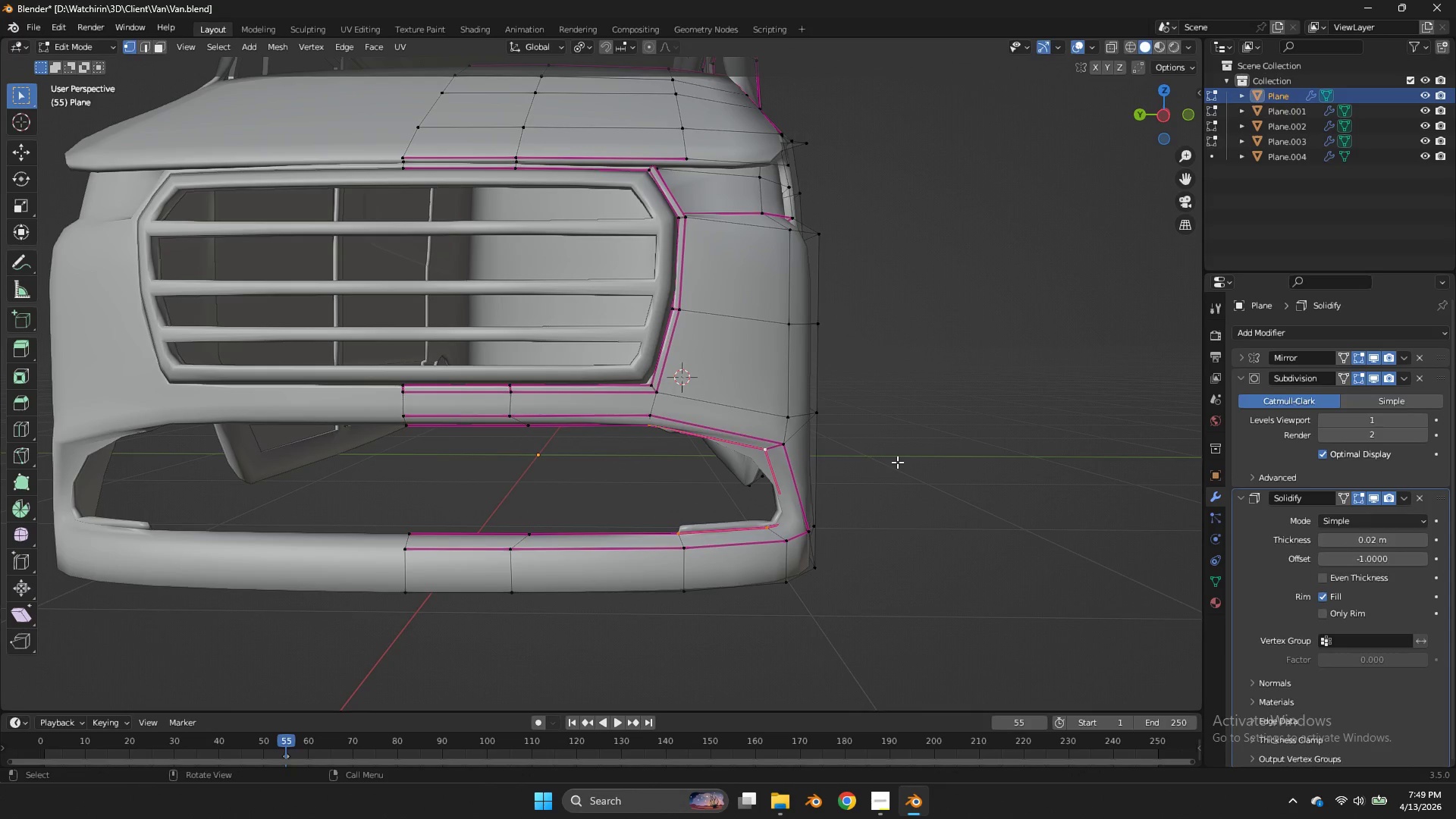 
key(S)
 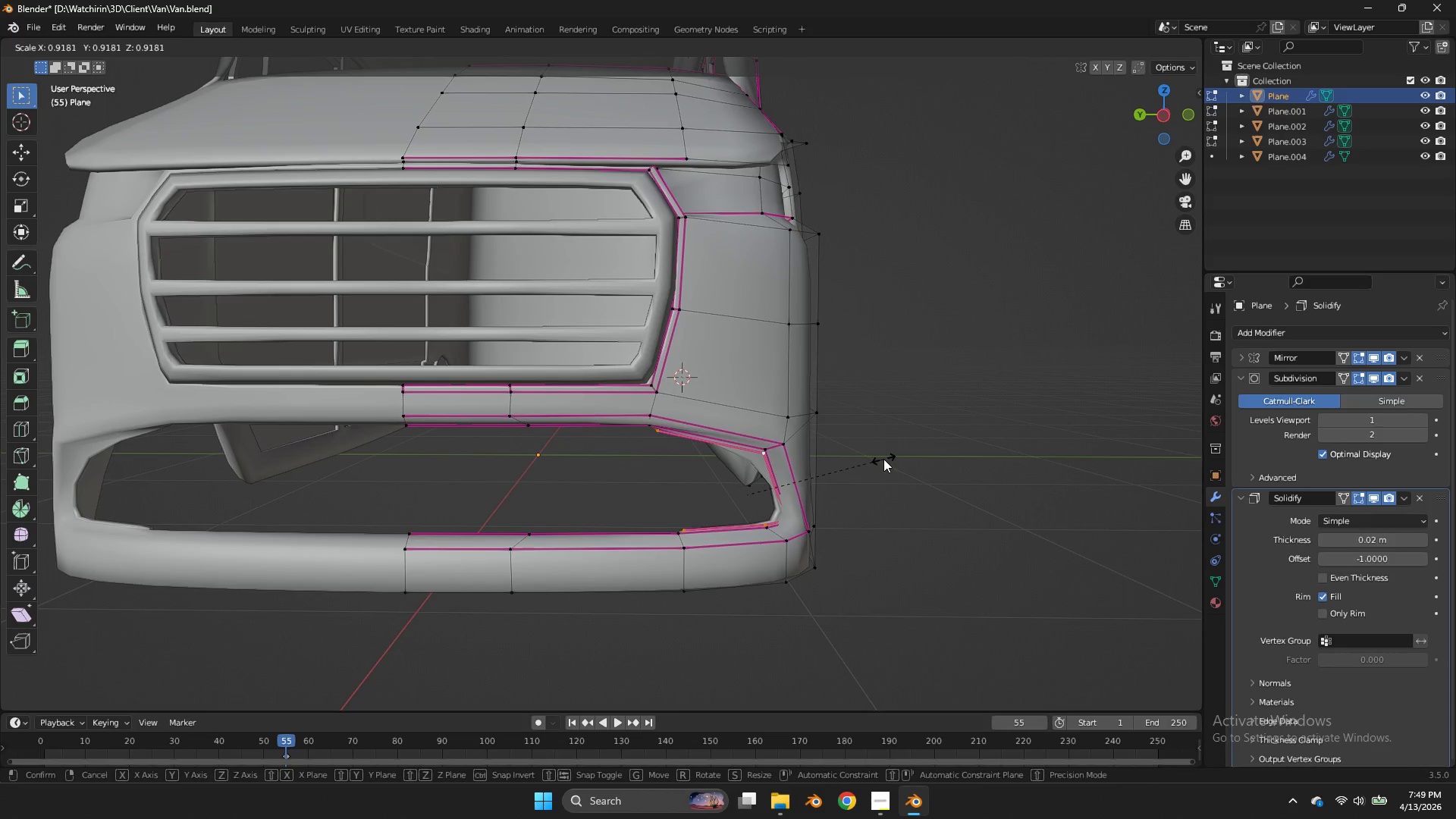 
left_click([883, 459])
 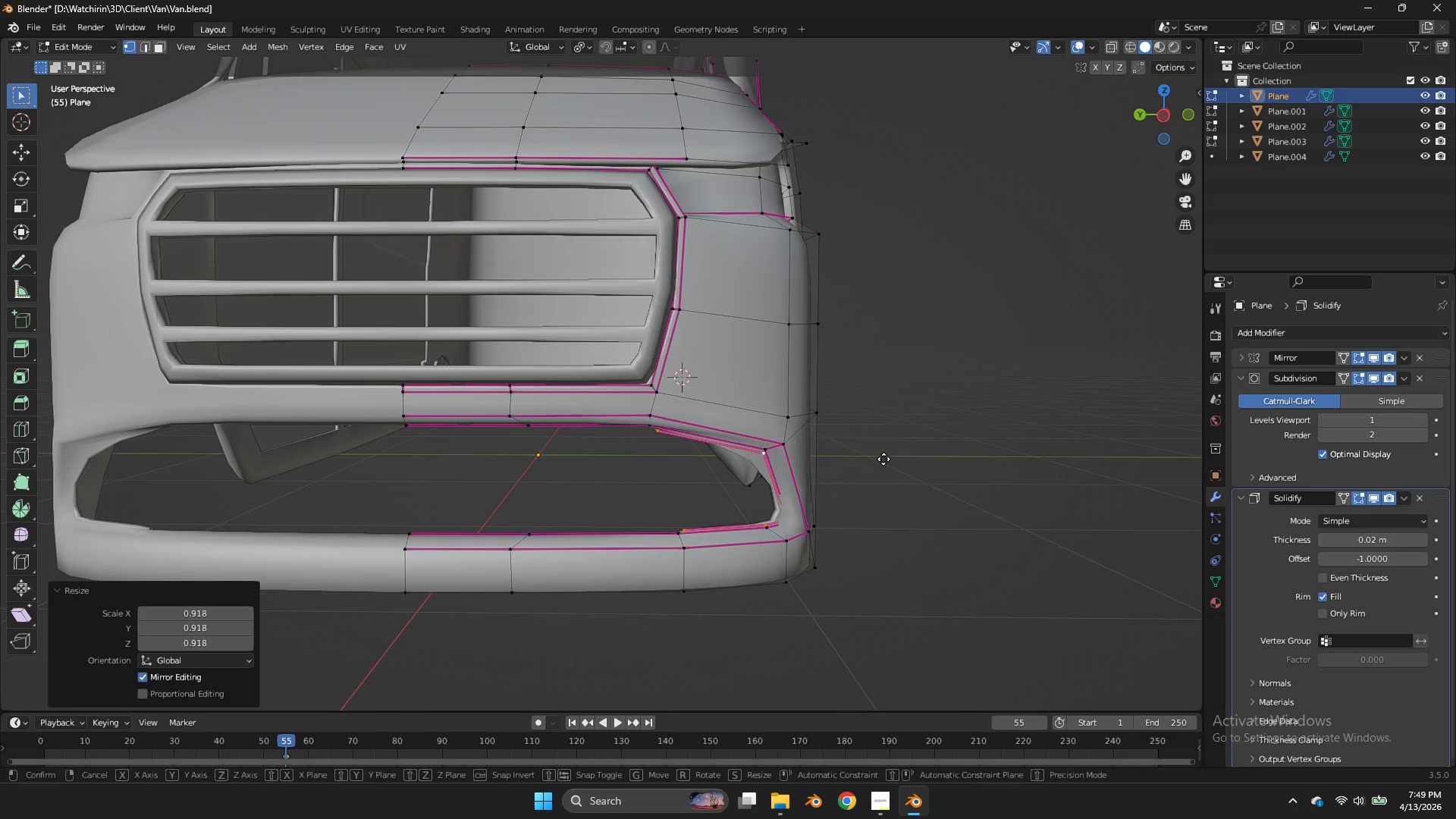 
key(G)
 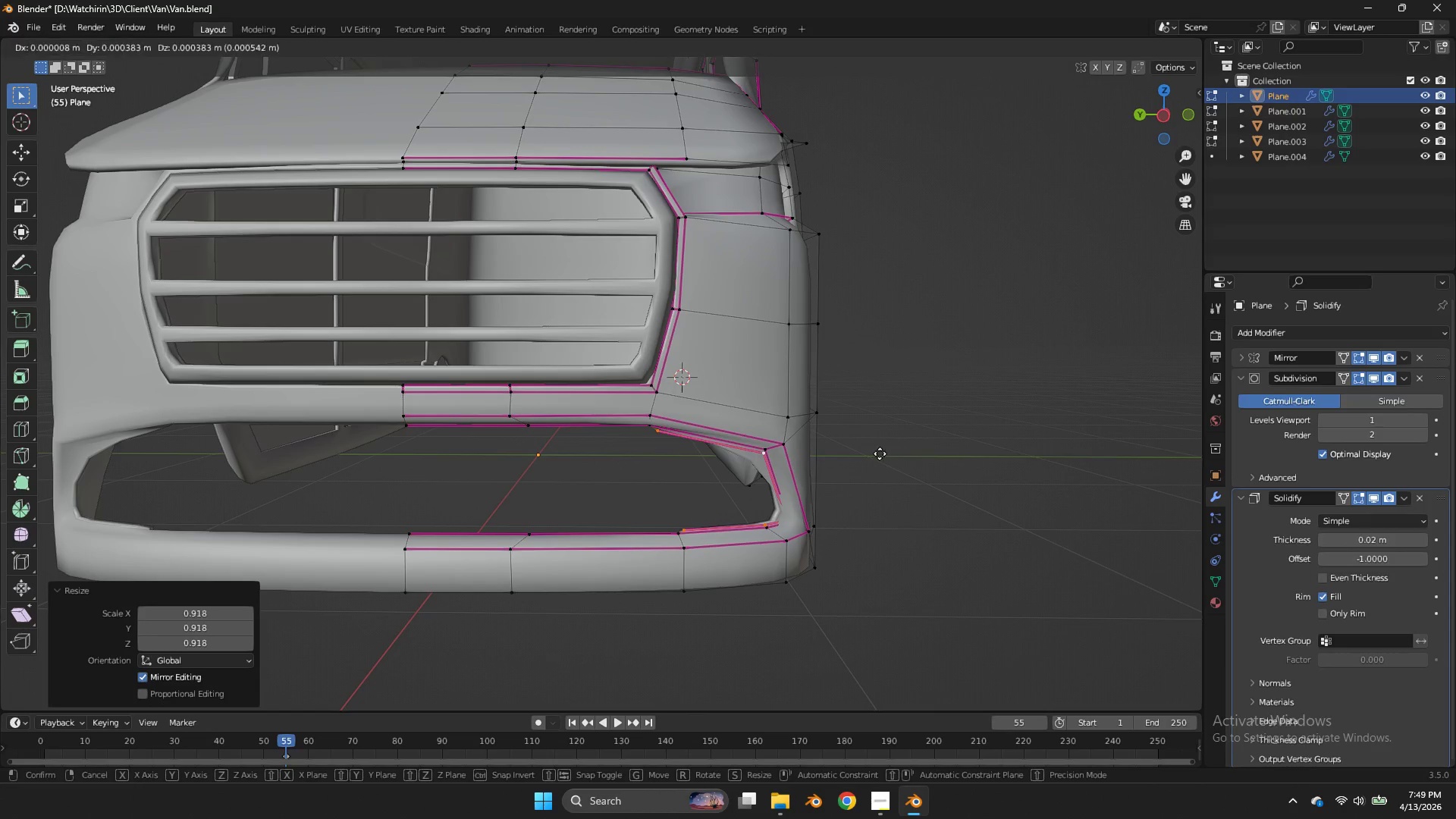 
hold_key(key=ShiftLeft, duration=0.86)
left_click([844, 438])
 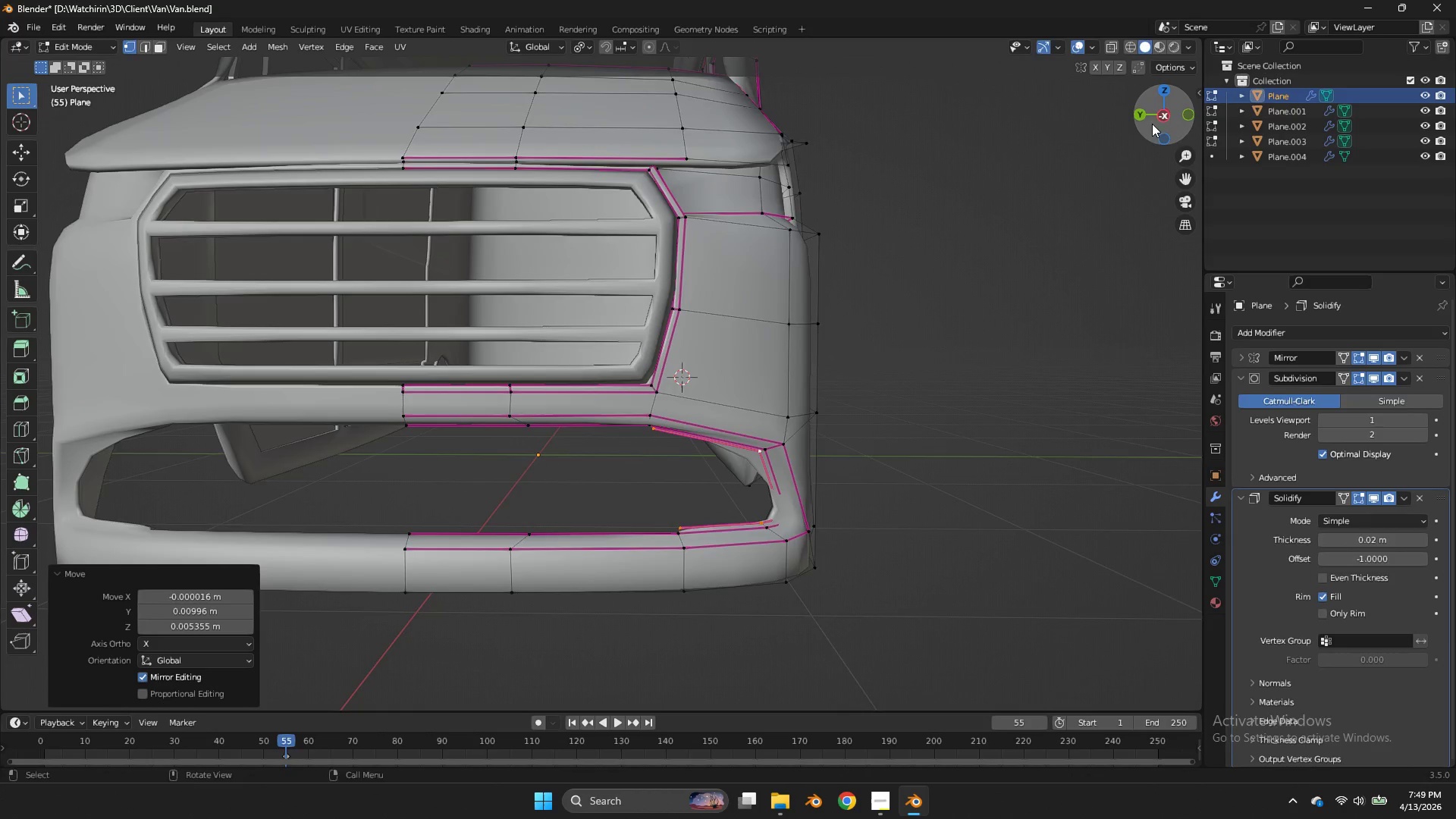 
left_click_drag(start_coordinate=[1156, 121], to_coordinate=[1022, 123])
 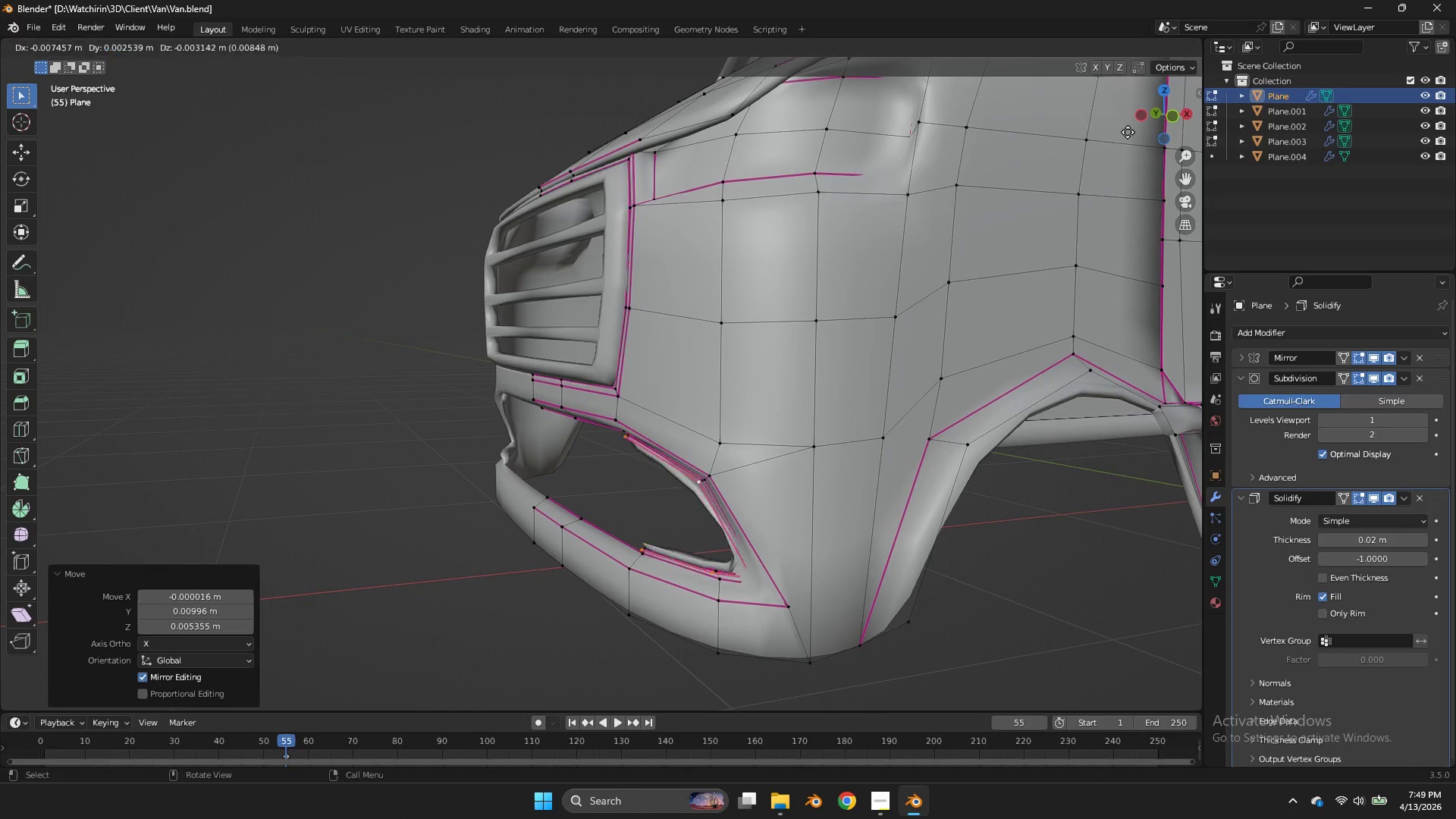 
key(E)
 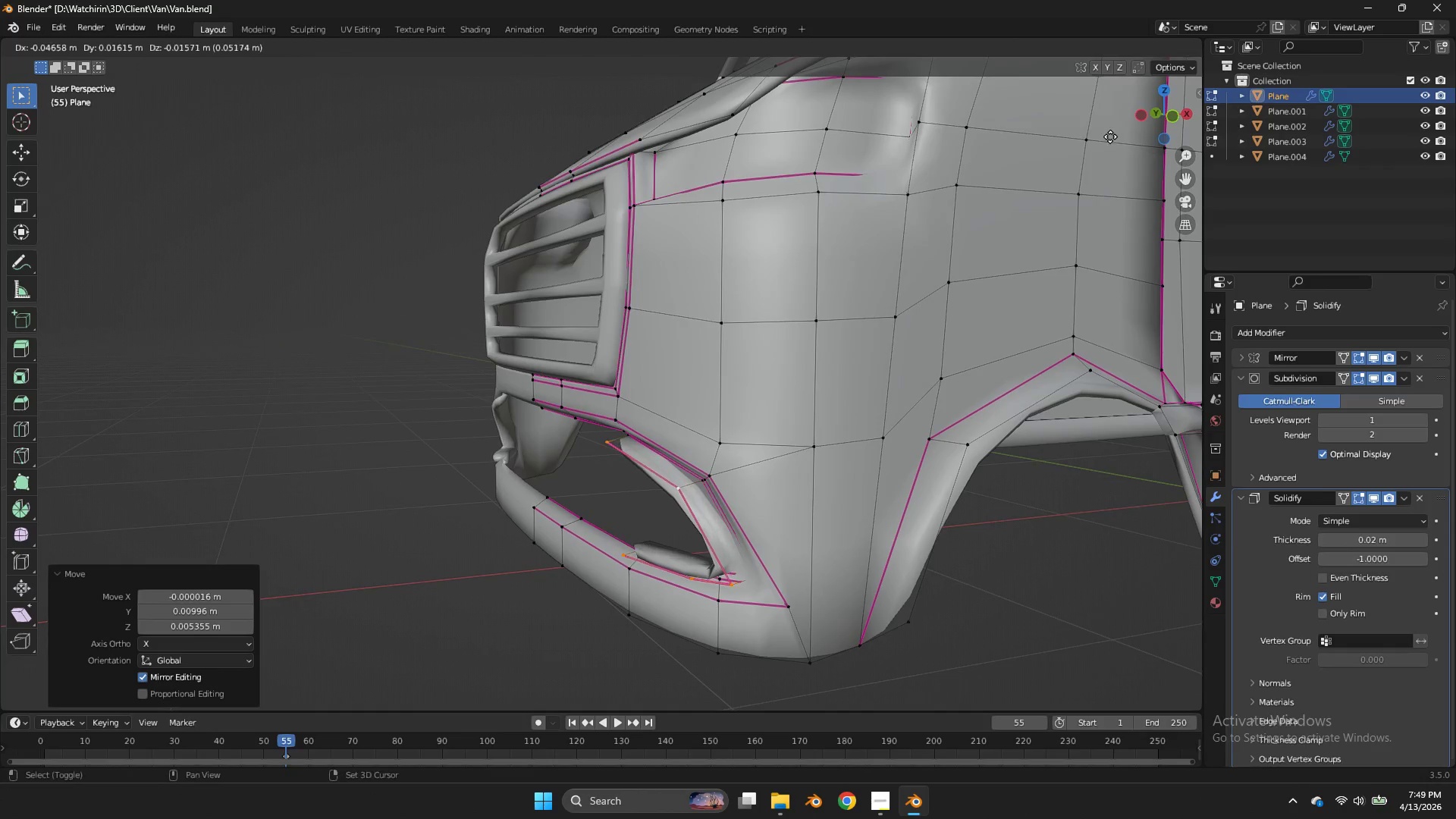 
hold_key(key=ShiftLeft, duration=2.09)
left_click([1156, 128])
 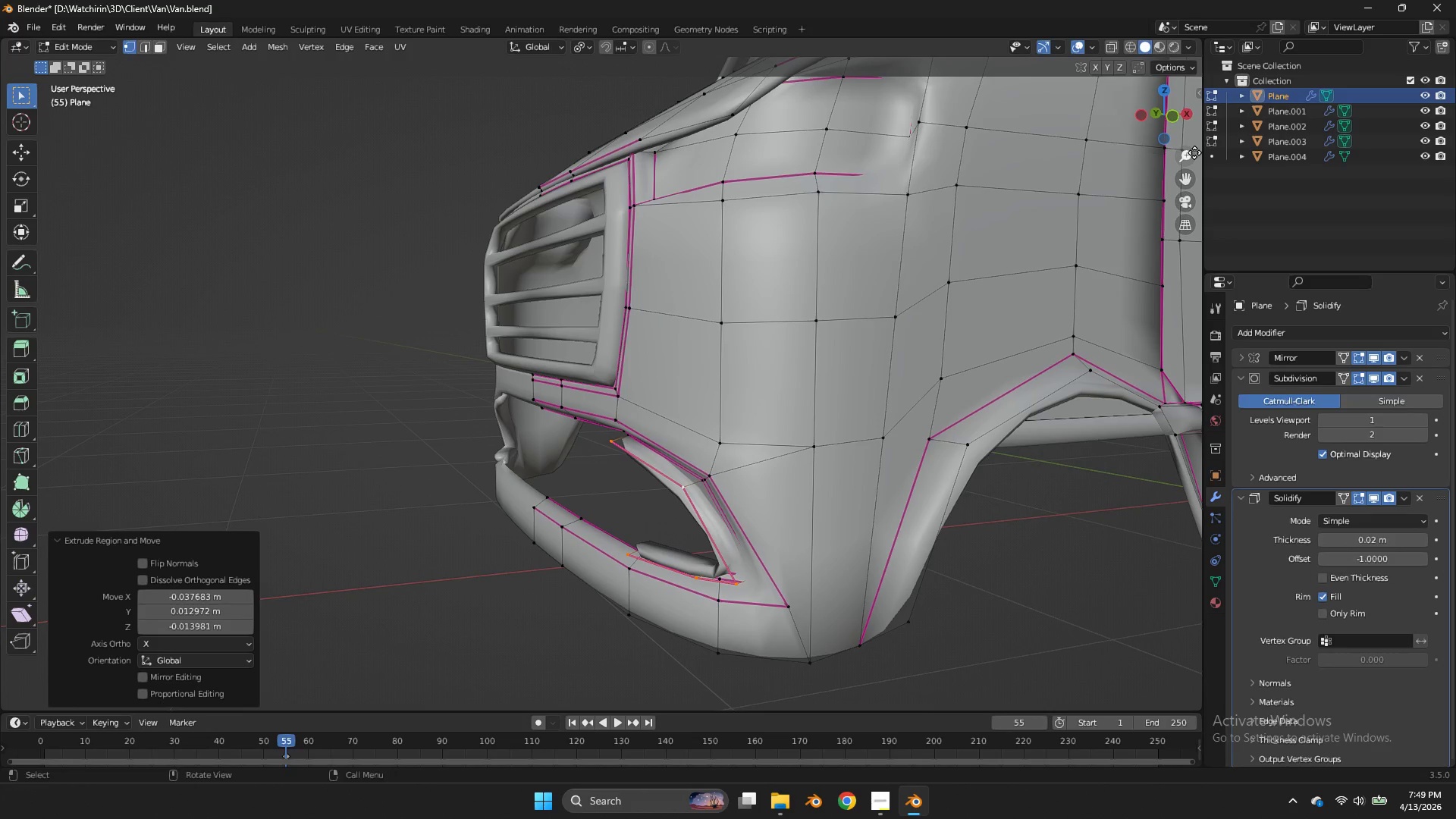 
left_click_drag(start_coordinate=[1152, 112], to_coordinate=[82, 93])
 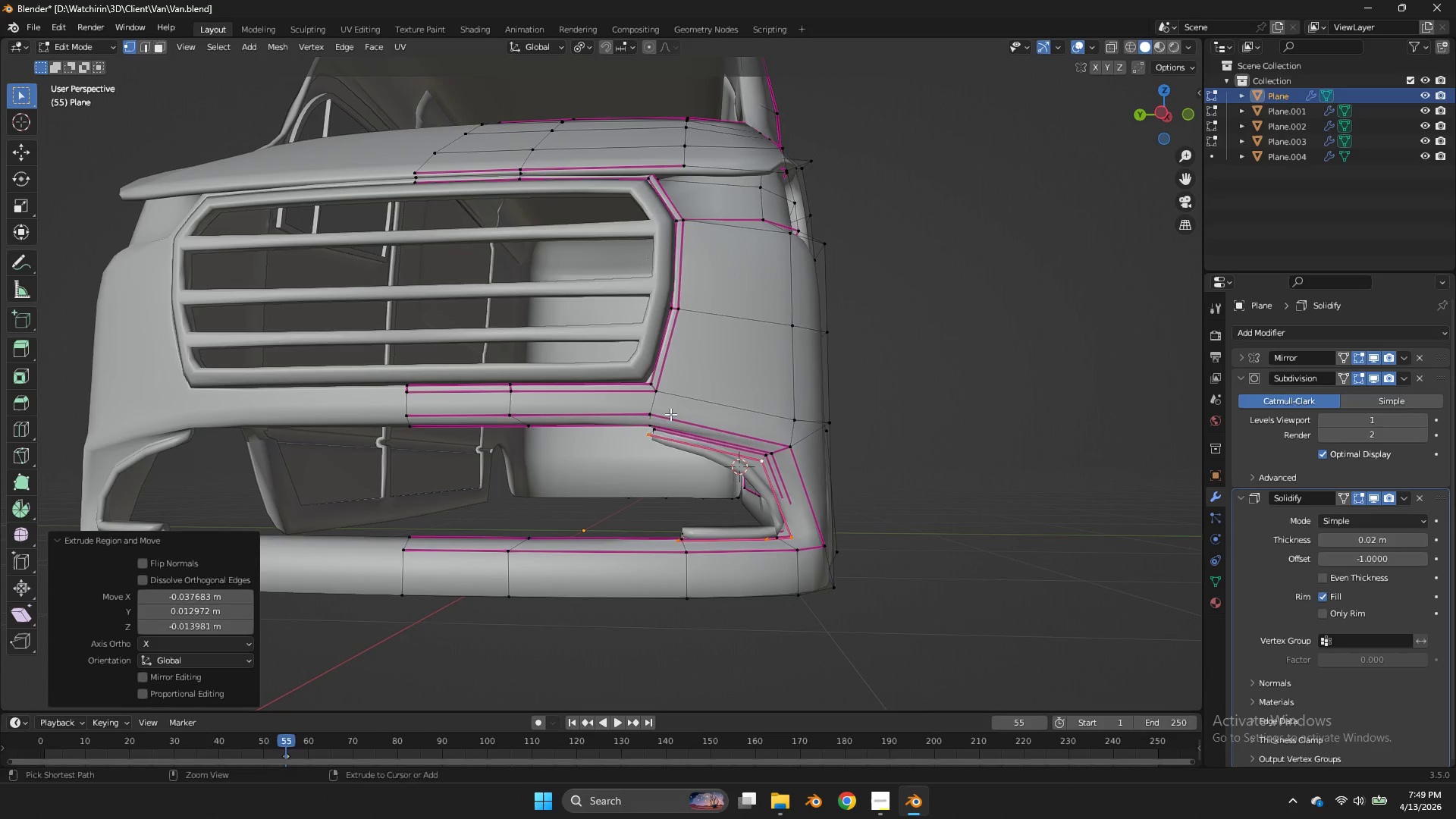 
key(Control+R)
 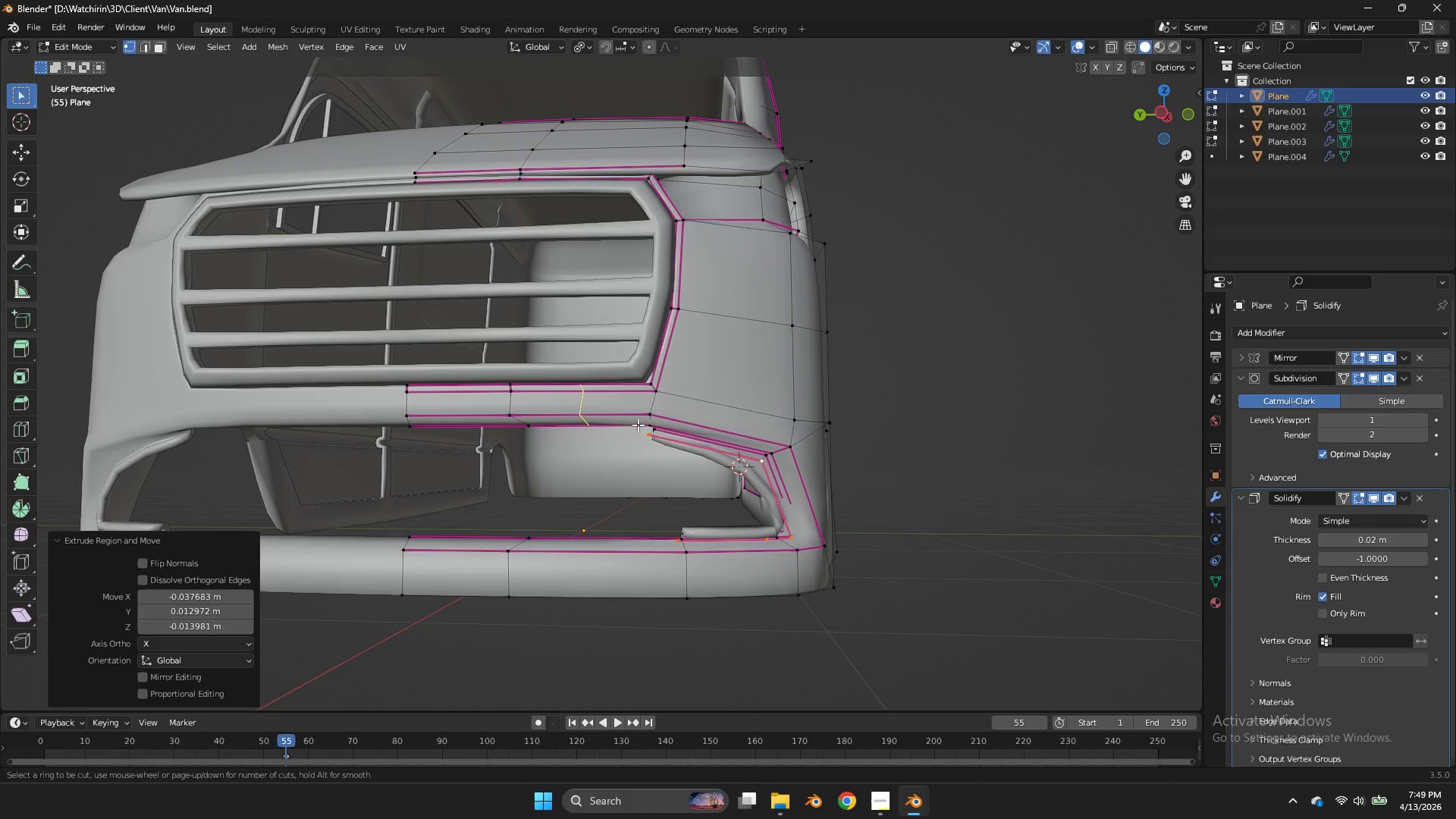 
double_click([638, 424])
 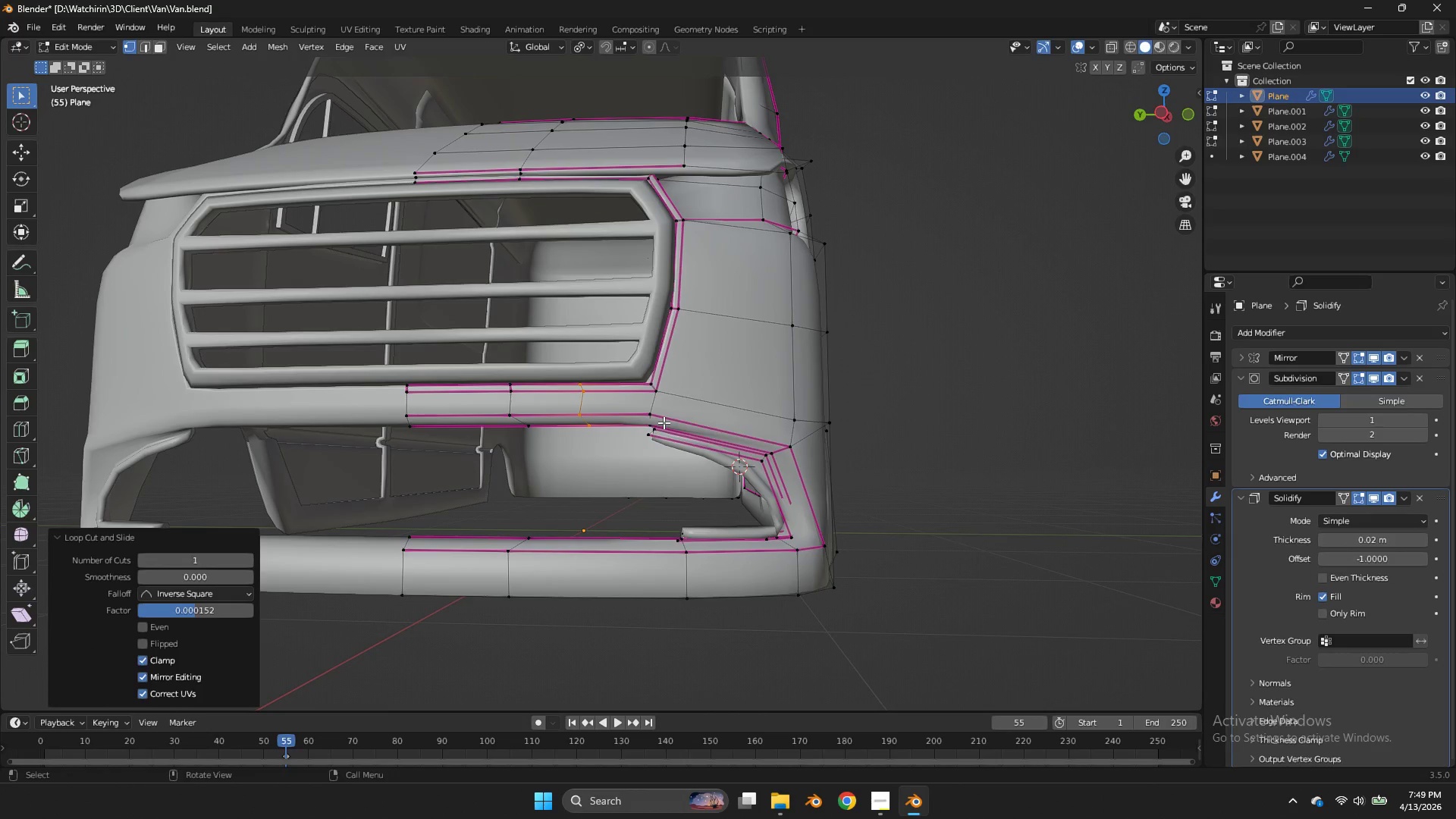 
type(gy)
 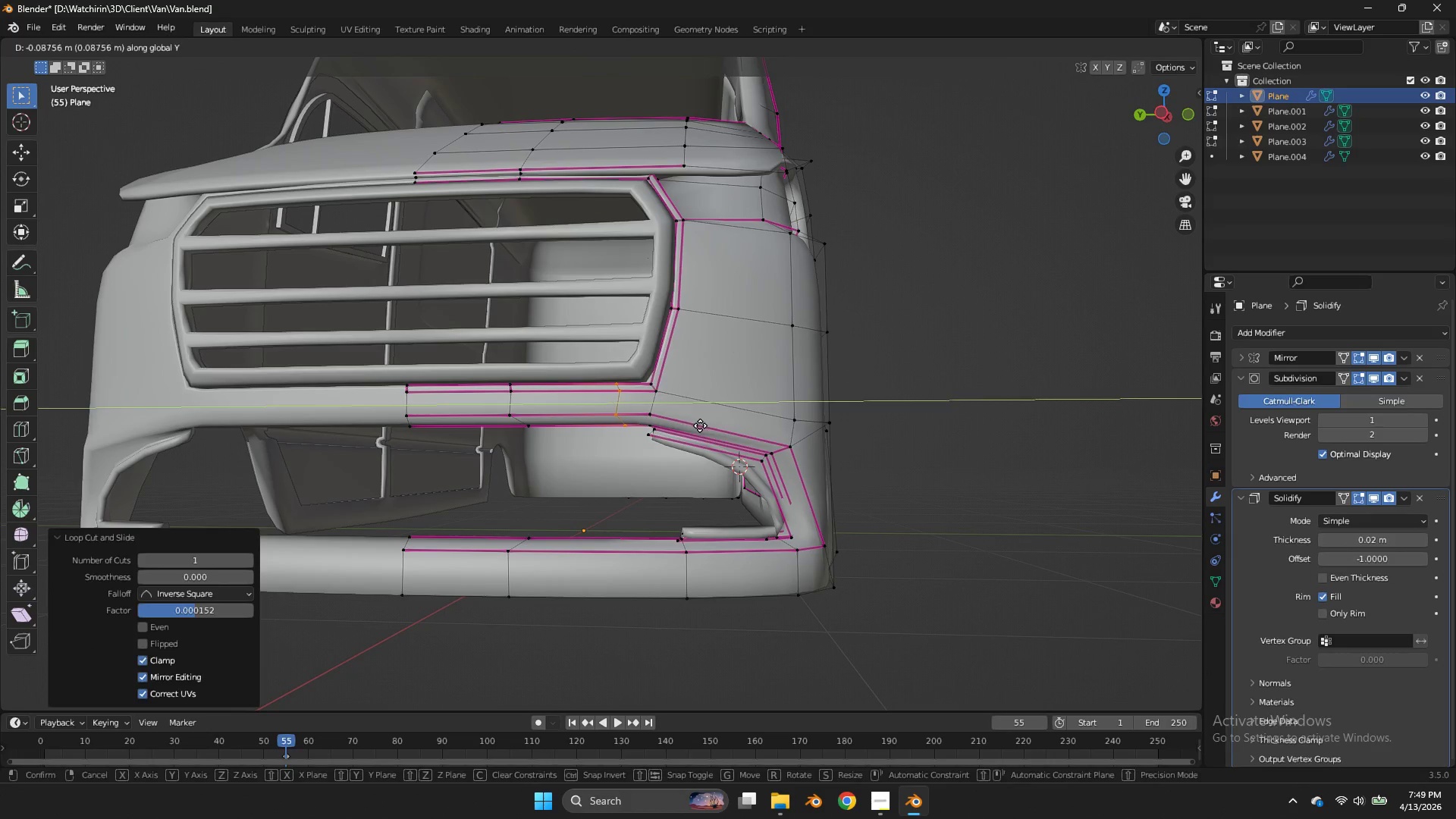 
left_click([700, 425])
 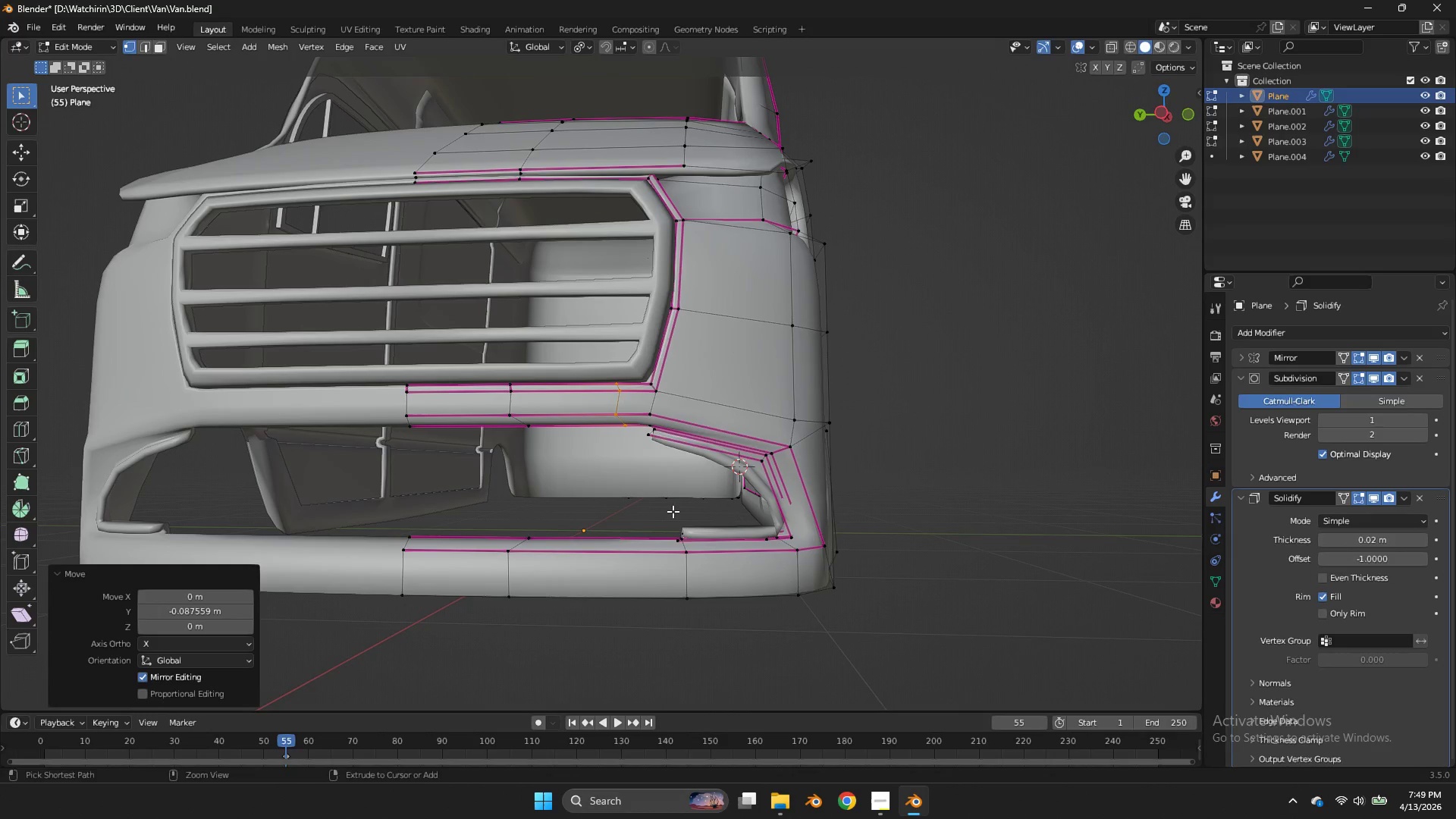 
key(Control+ControlLeft)
 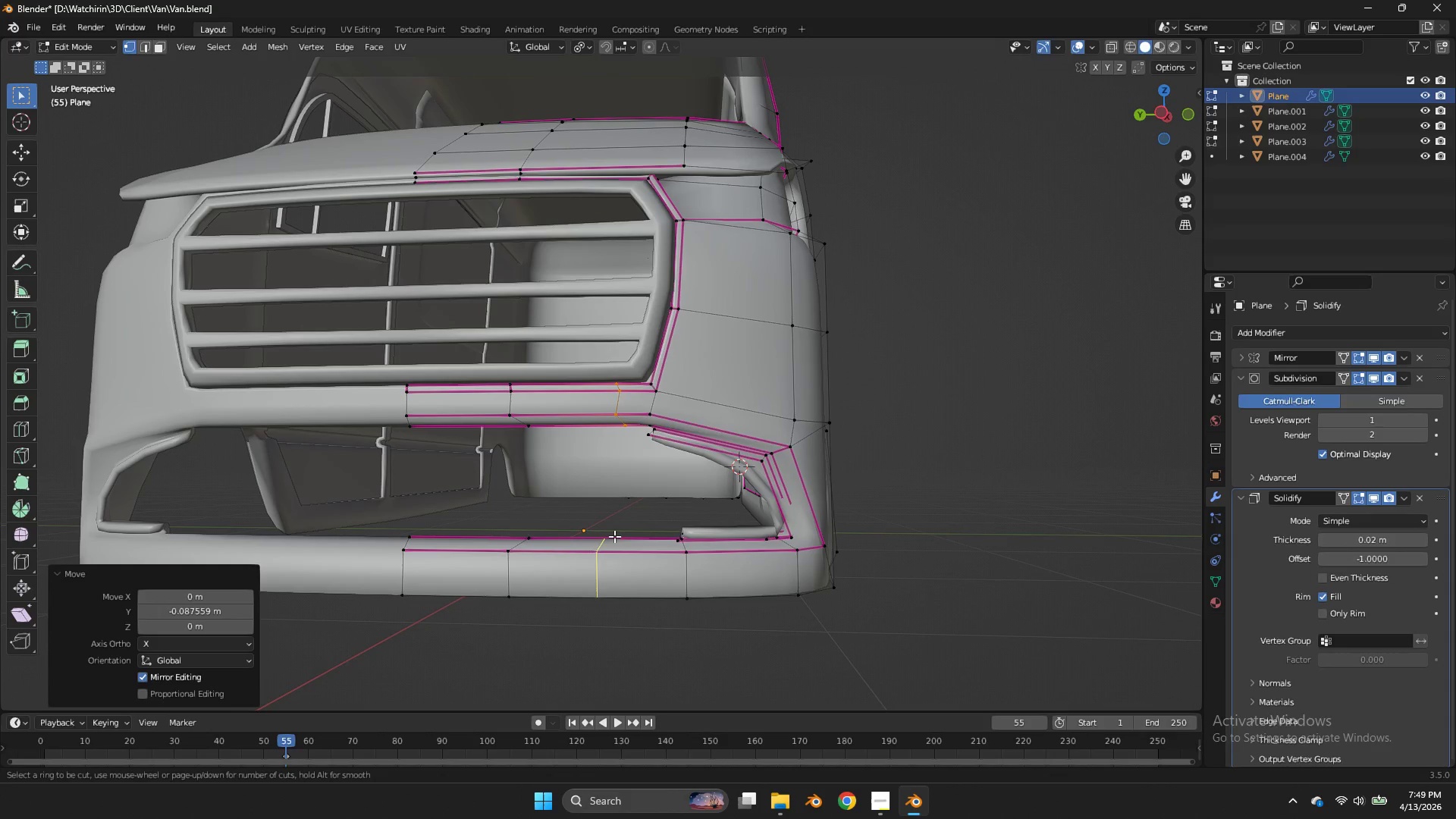 
key(Control+R)
 